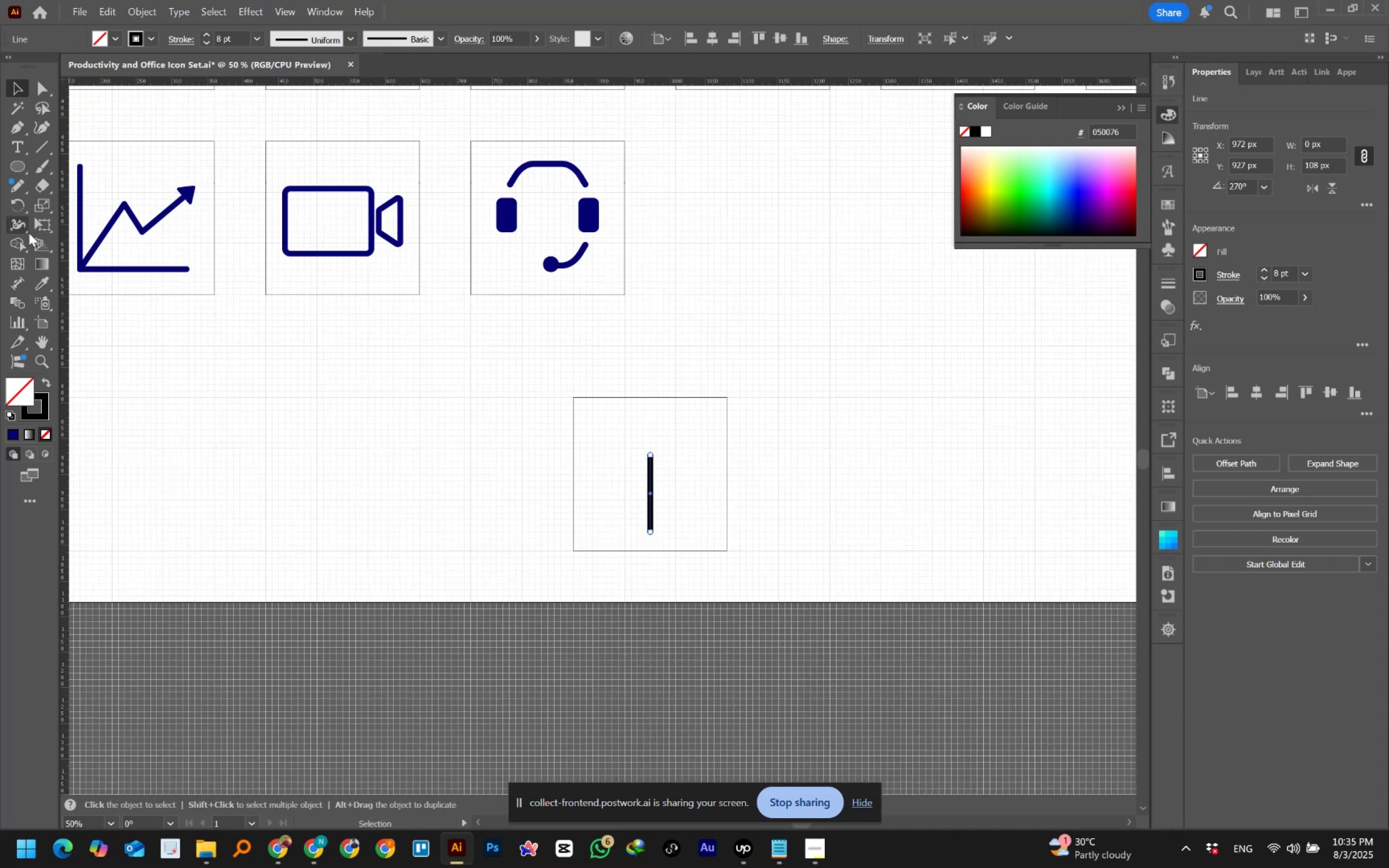 
left_click_drag(start_coordinate=[477, 265], to_coordinate=[520, 364])
 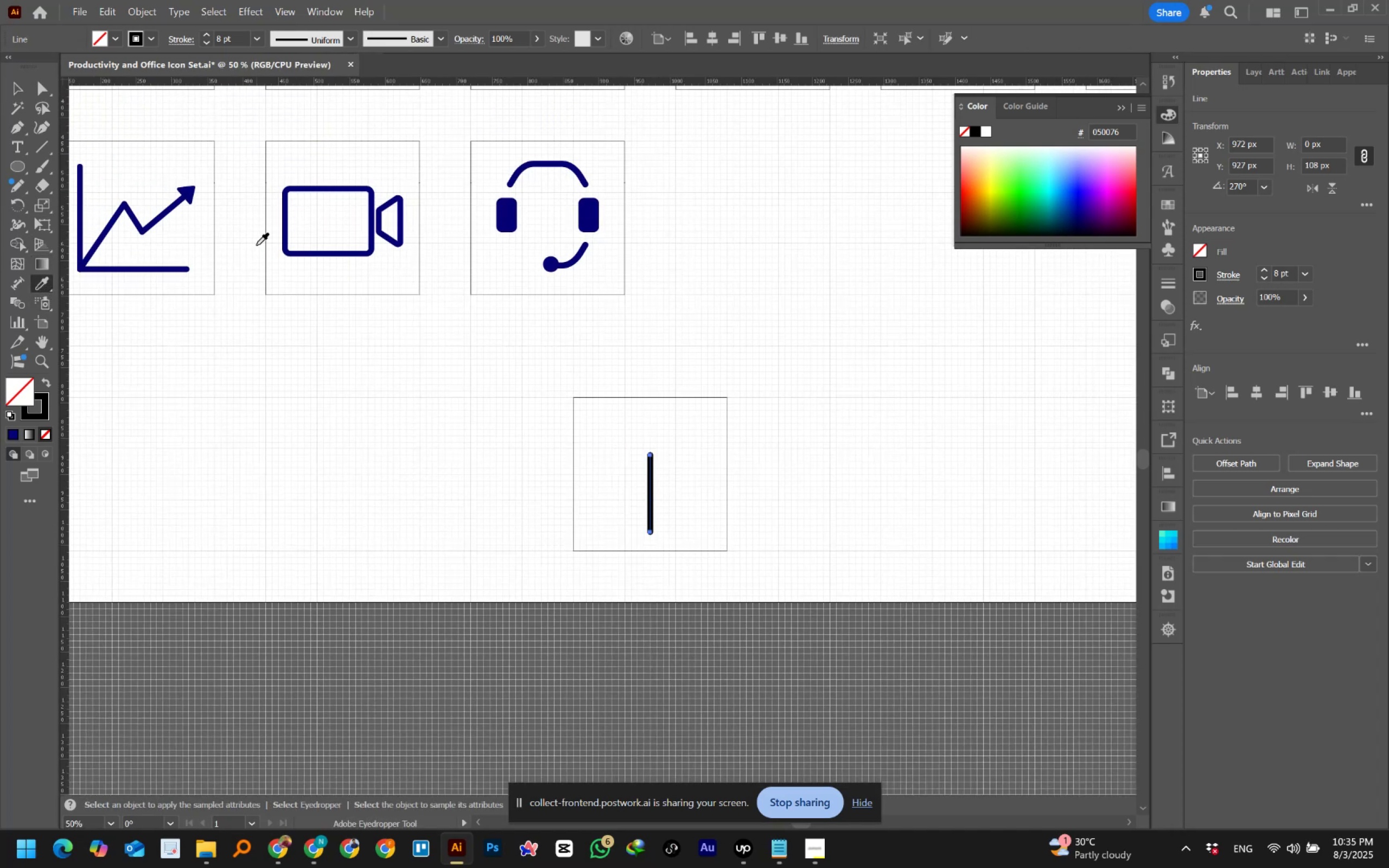 
left_click([283, 250])
 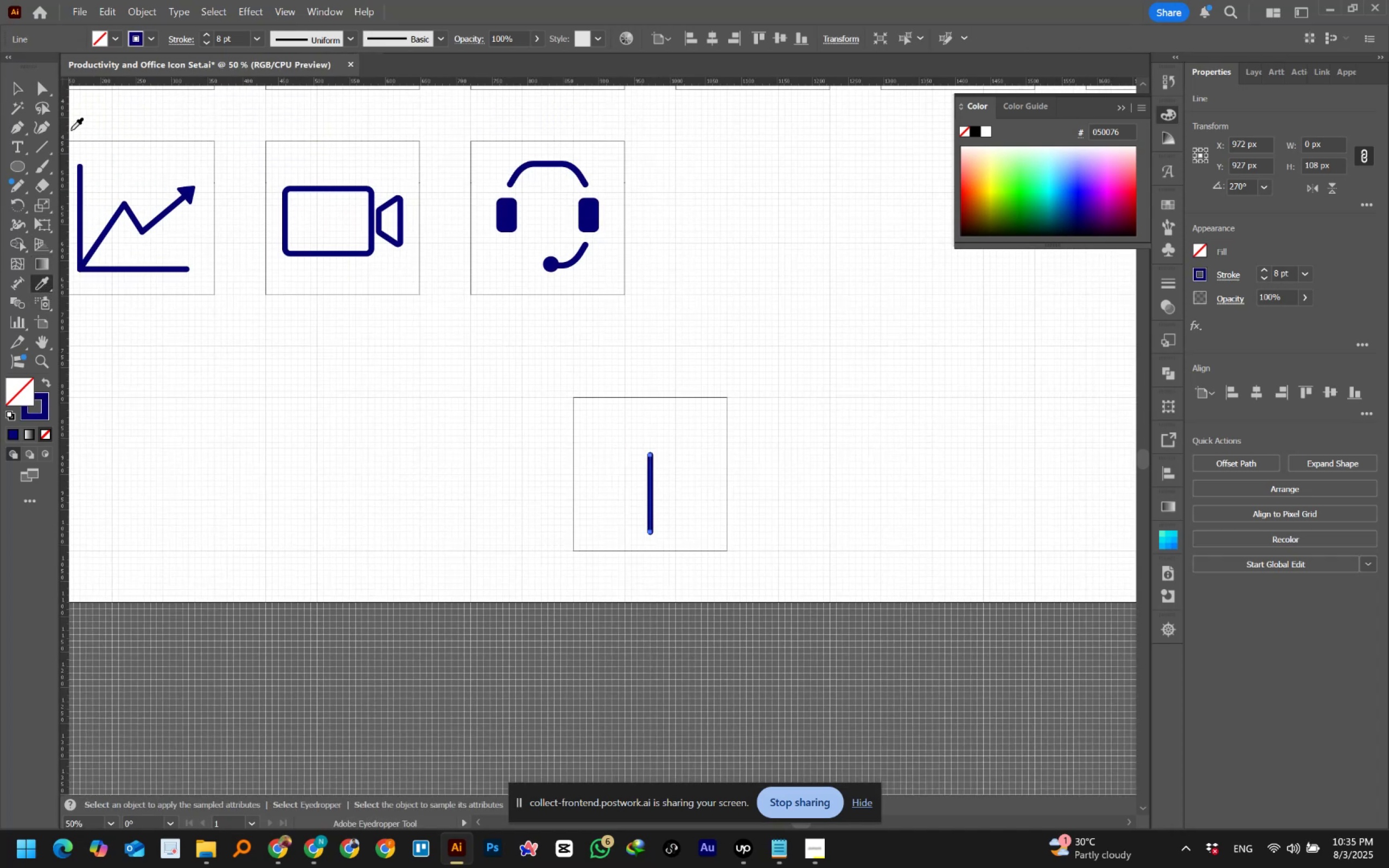 
left_click([16, 91])
 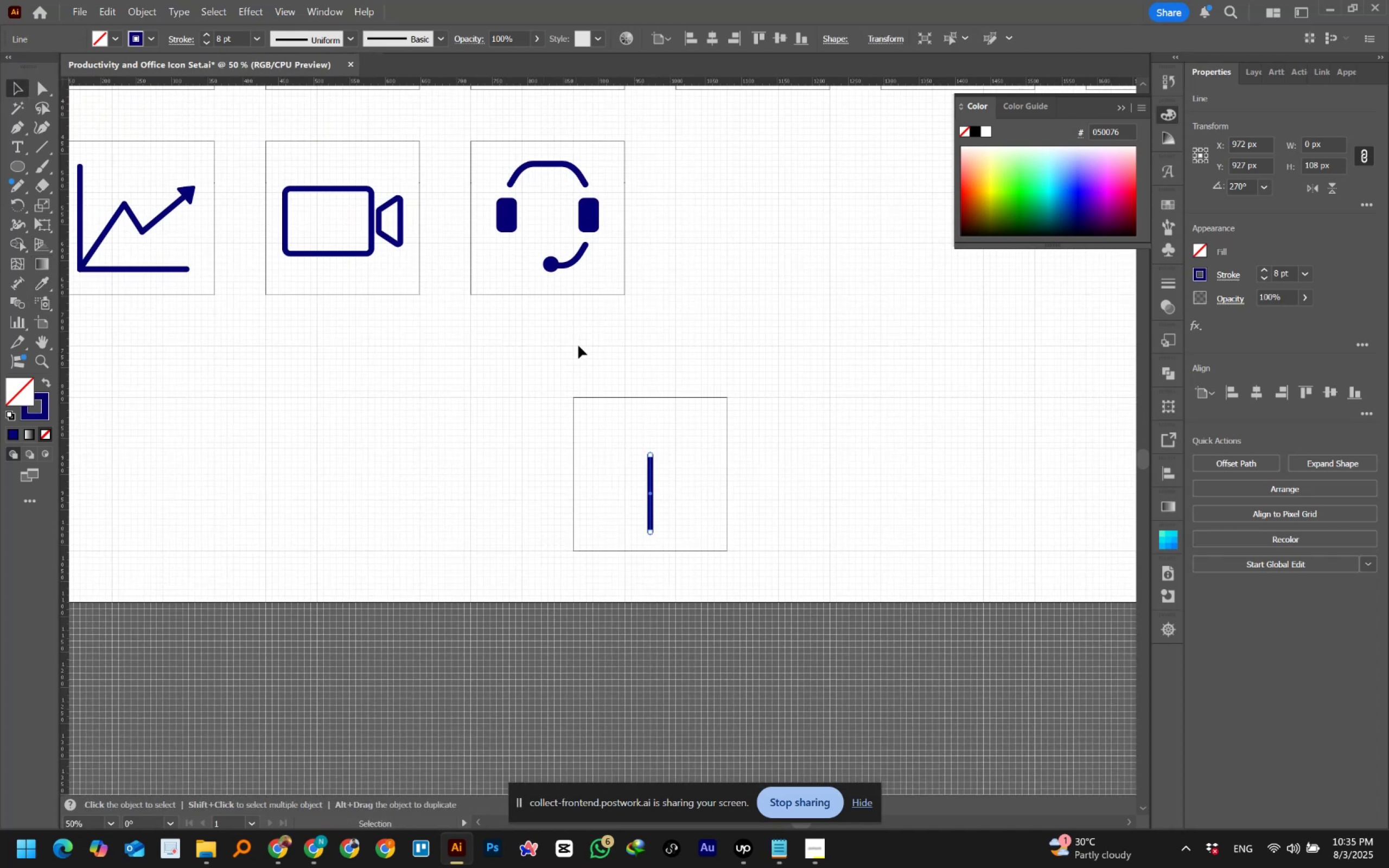 
left_click([582, 347])
 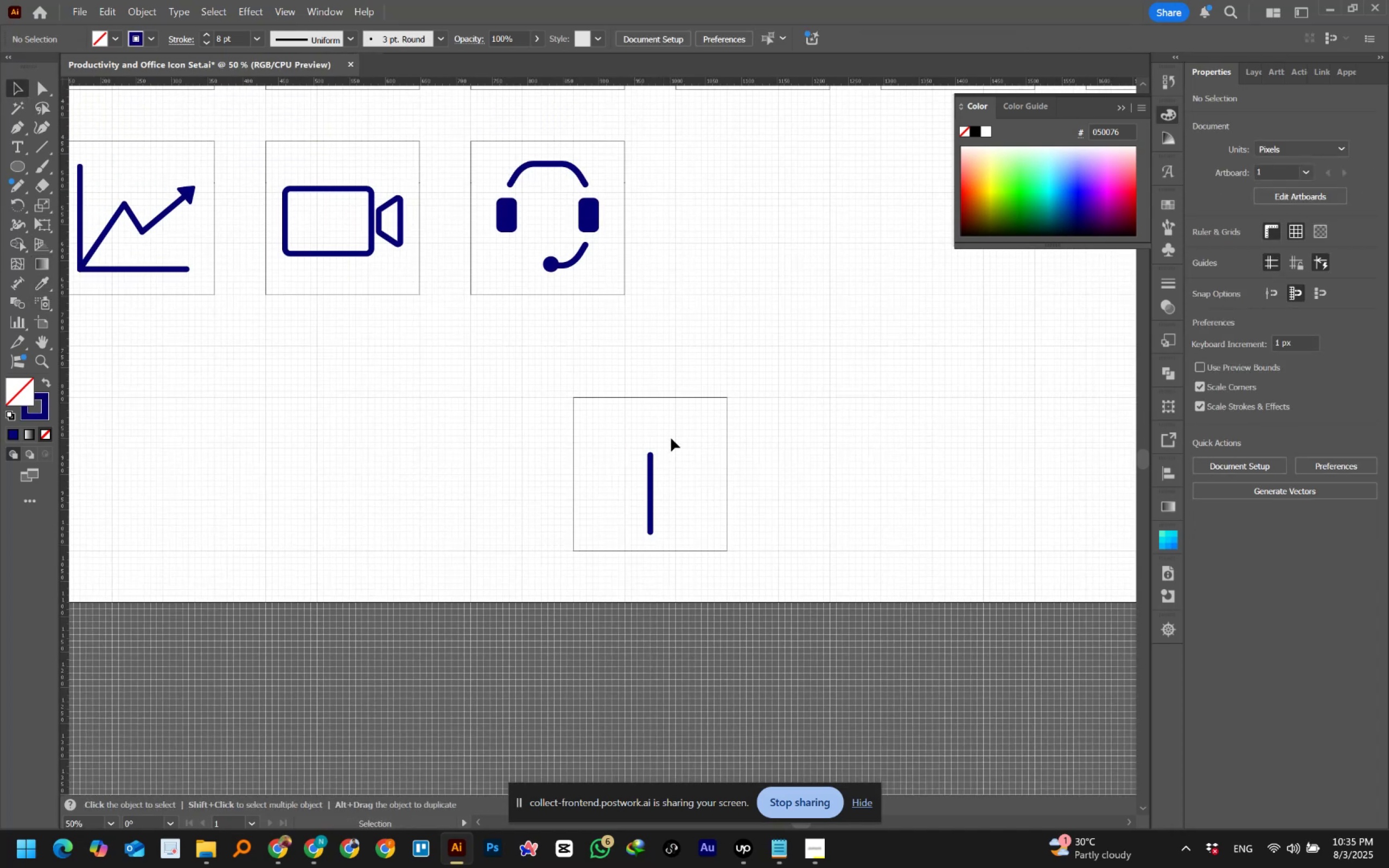 
hold_key(key=AltLeft, duration=0.54)
scroll: coordinate [673, 441], scroll_direction: up, amount: 2.0
 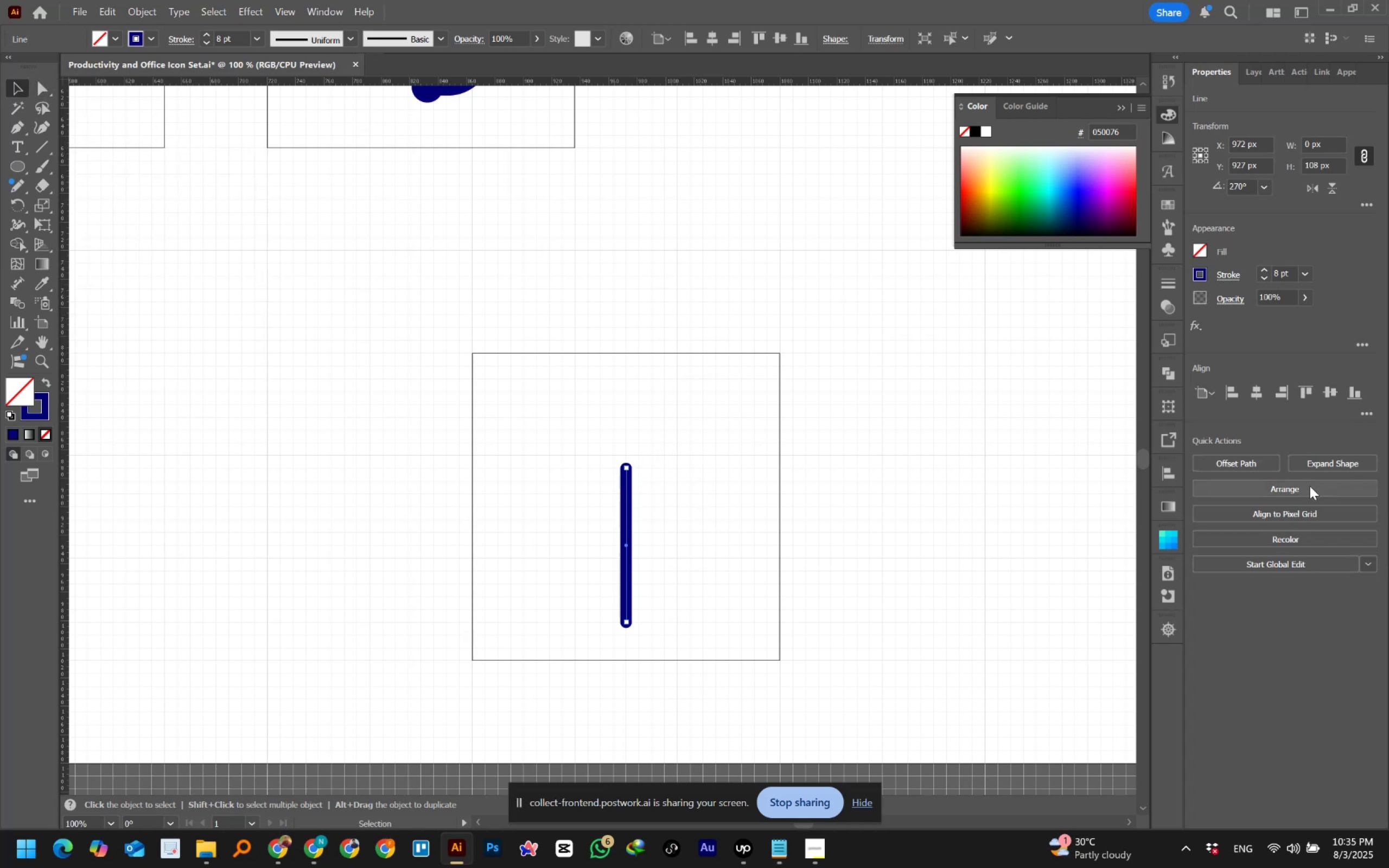 
wait(6.46)
 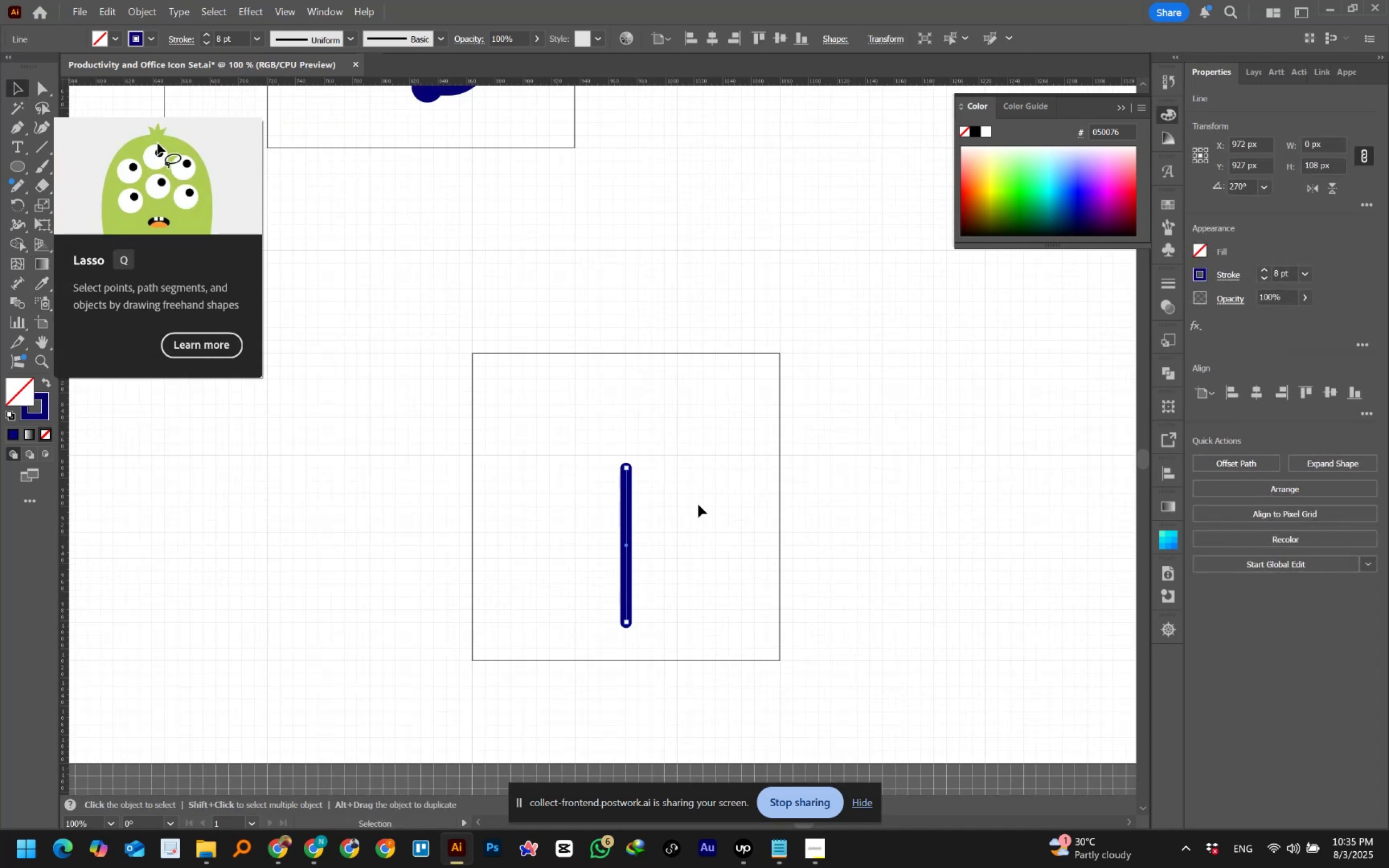 
left_click([1227, 277])
 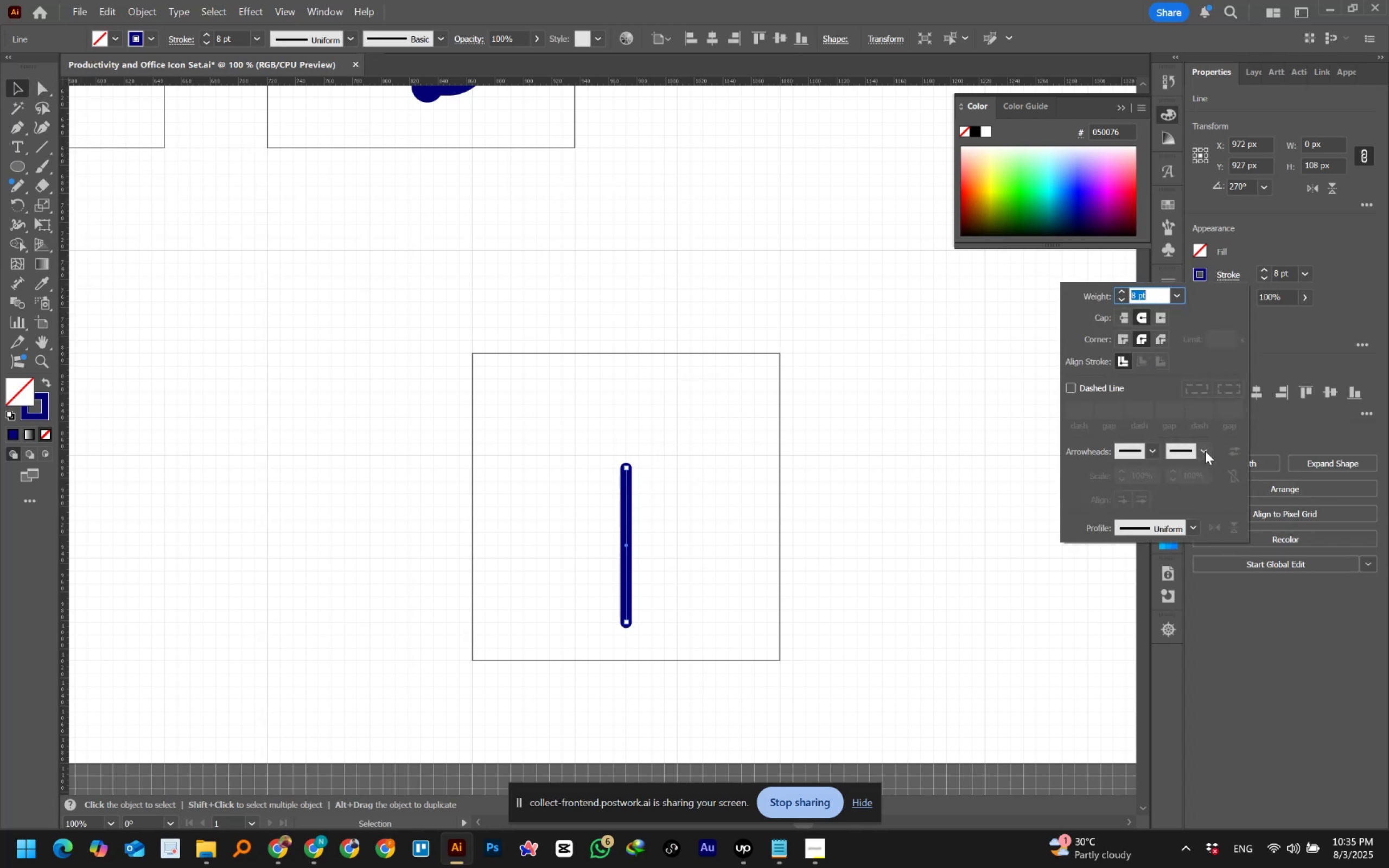 
left_click([1205, 450])
 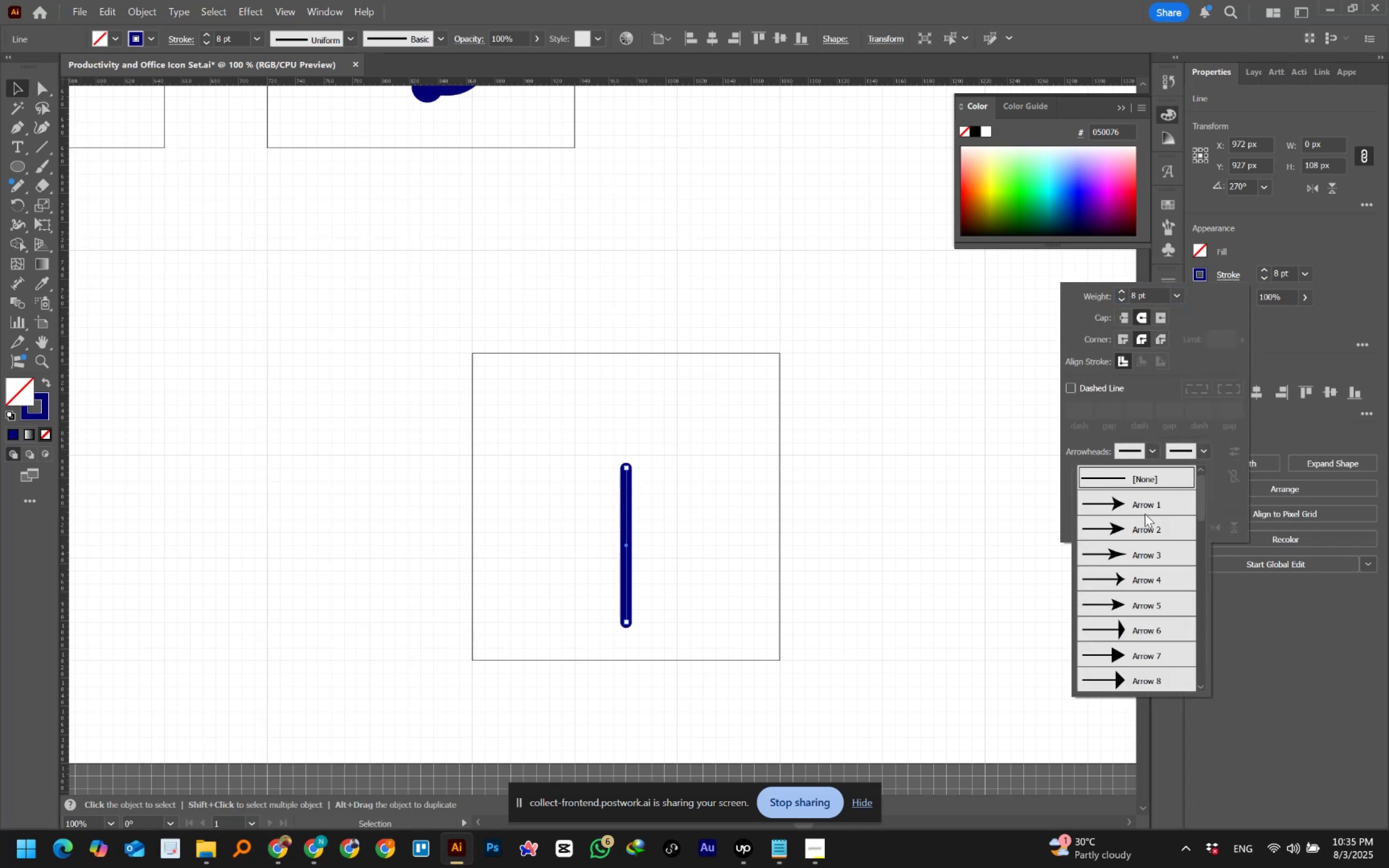 
left_click([1142, 515])
 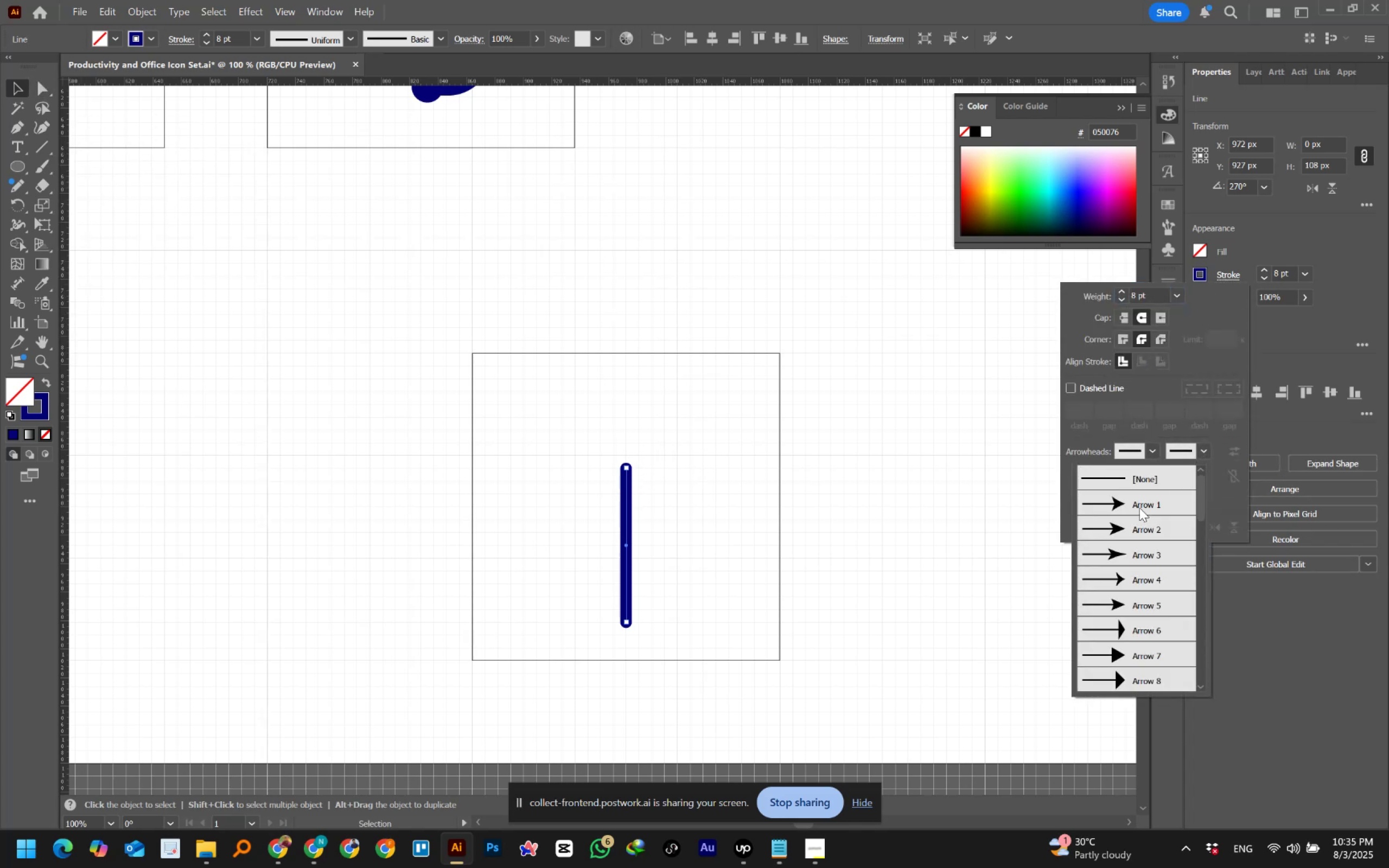 
left_click([1139, 508])
 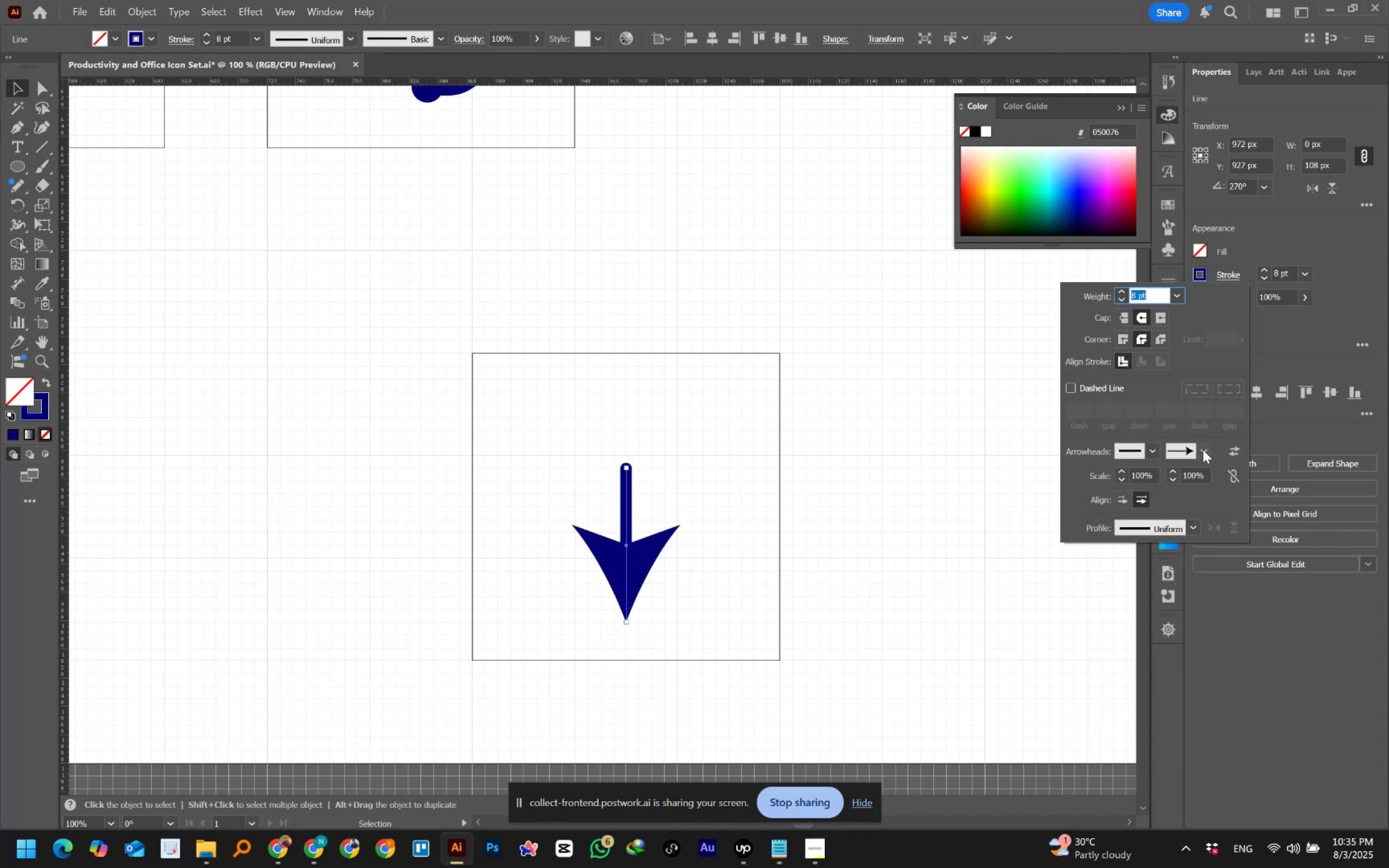 
left_click([1201, 453])
 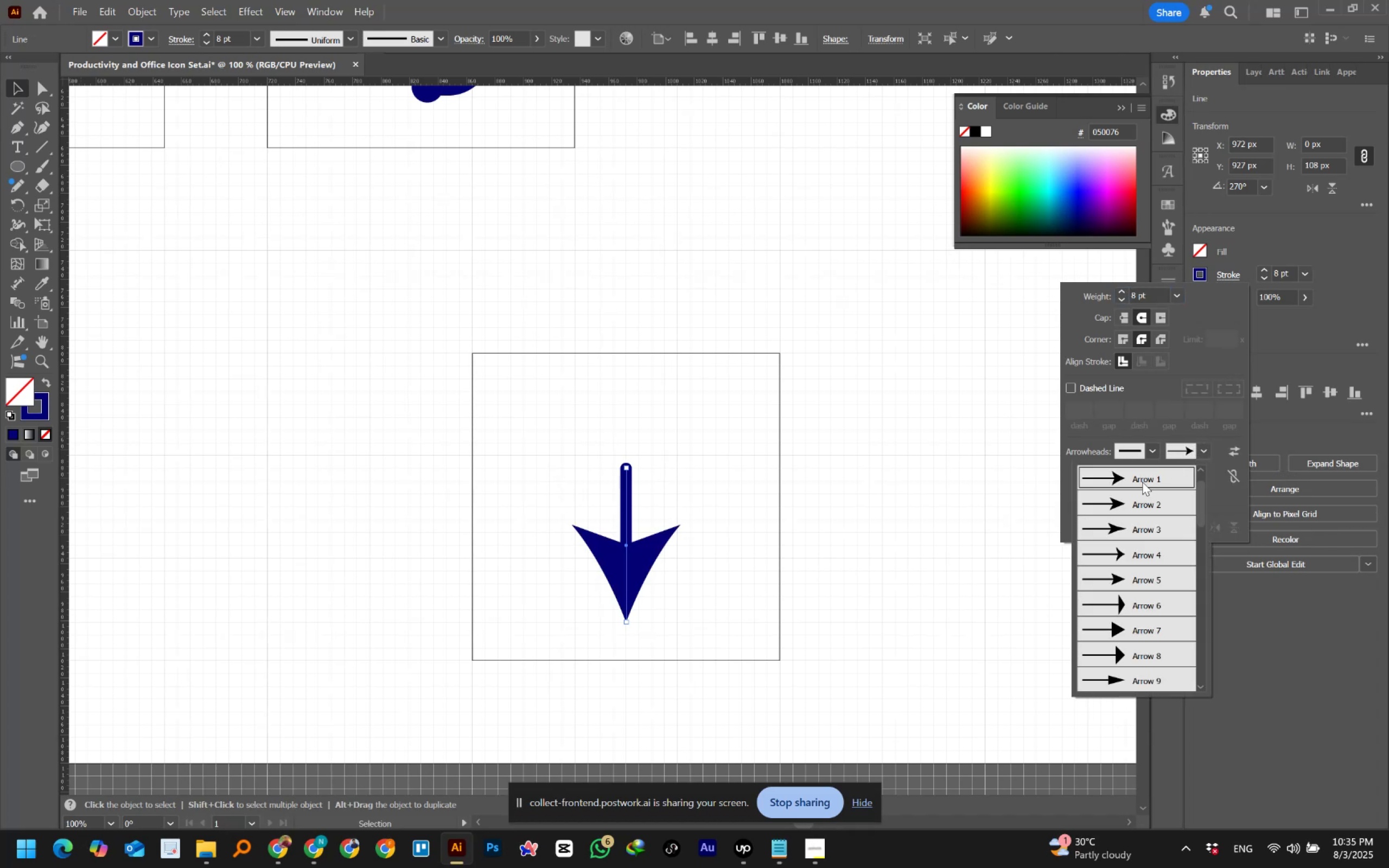 
scroll: coordinate [1143, 482], scroll_direction: up, amount: 3.0
 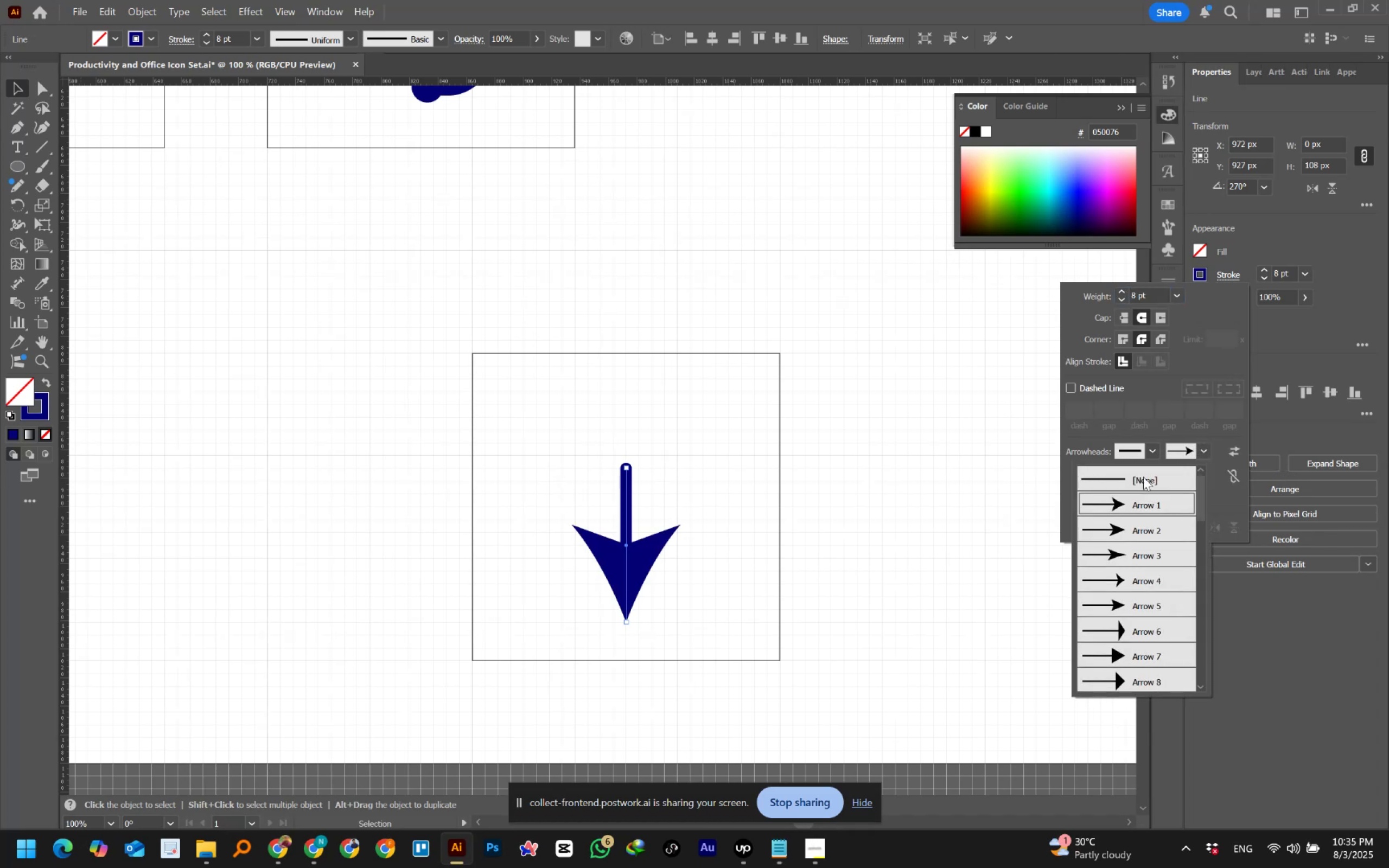 
left_click([1143, 476])
 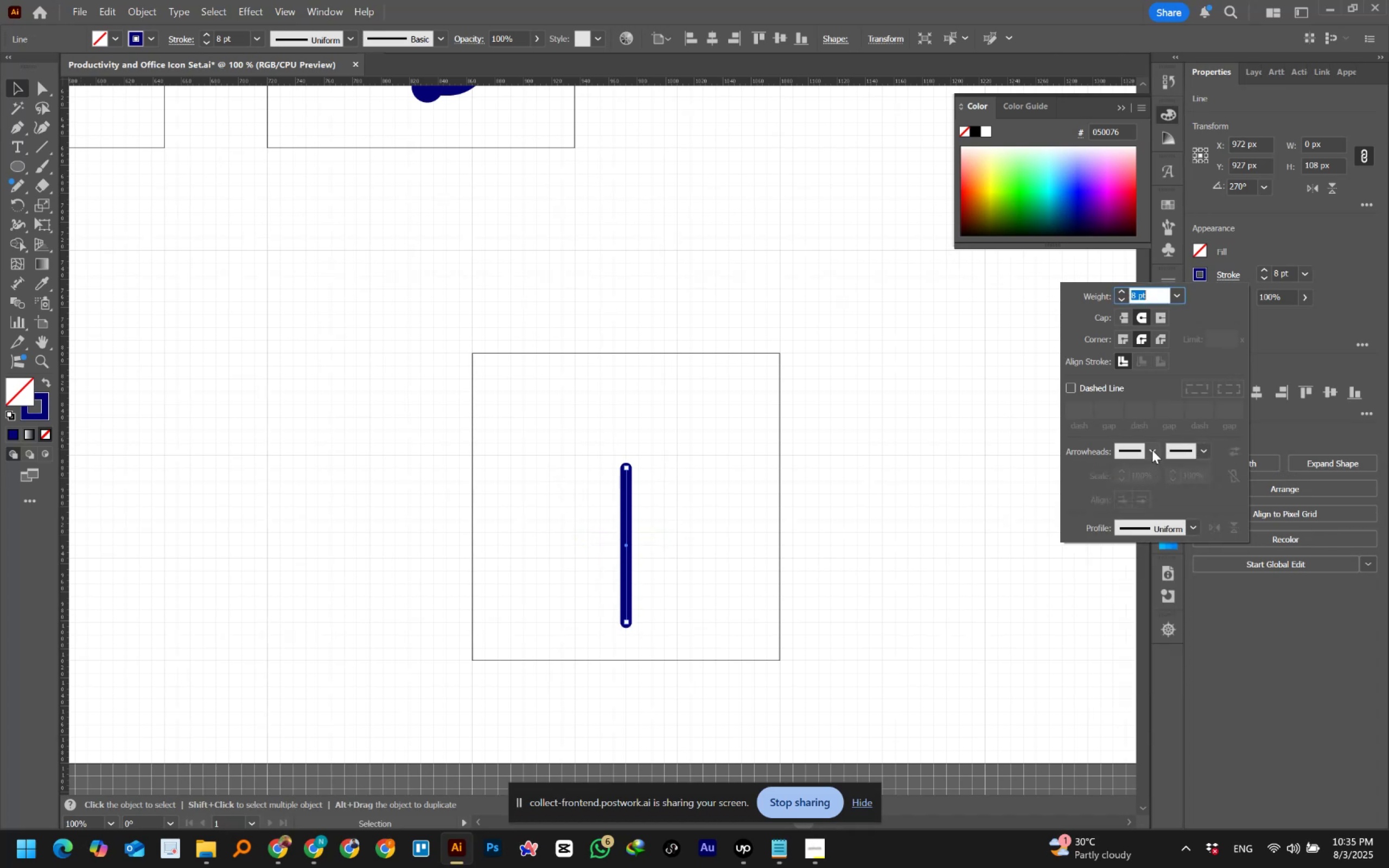 
left_click([1149, 446])
 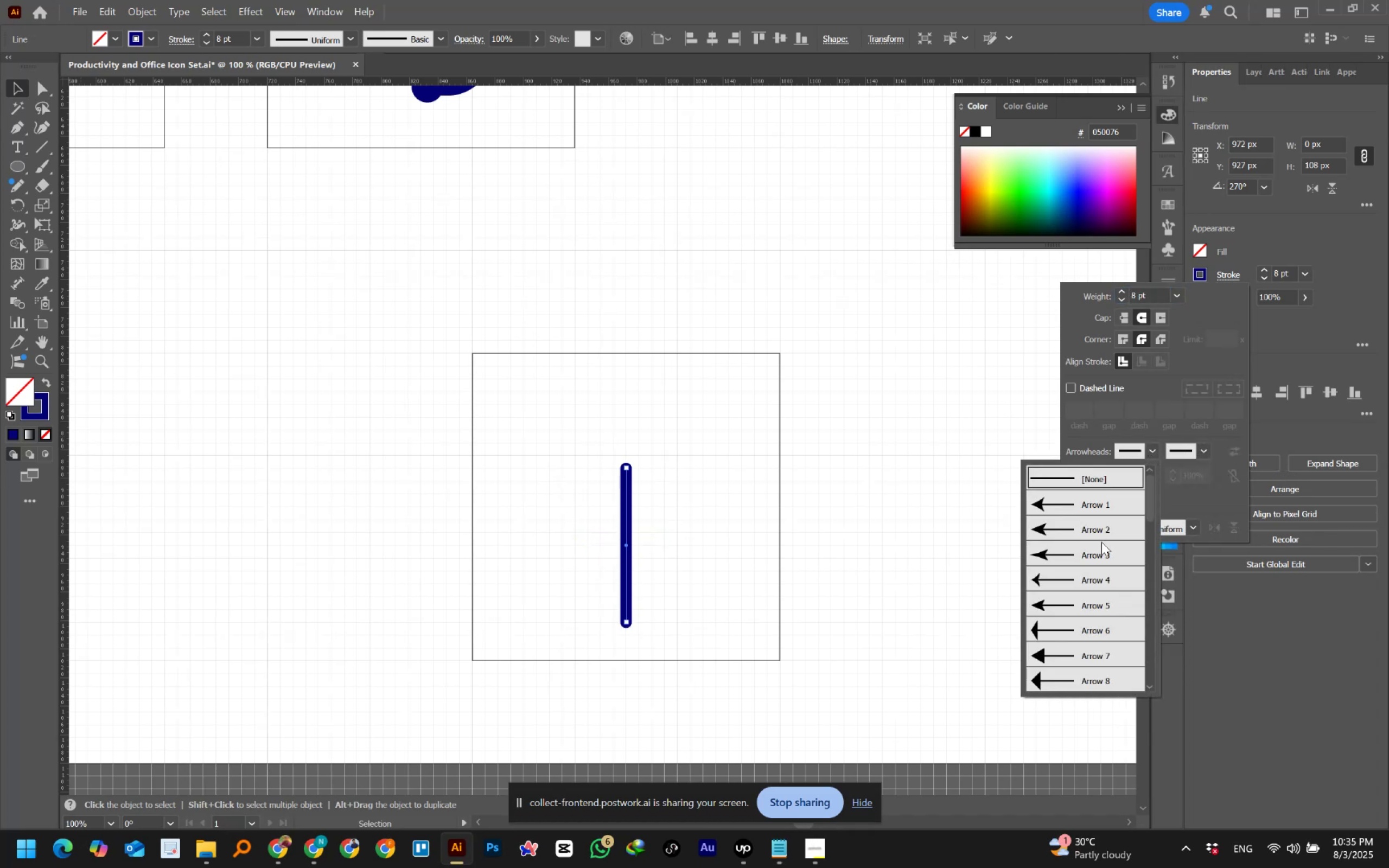 
scroll: coordinate [1088, 559], scroll_direction: down, amount: 12.0
 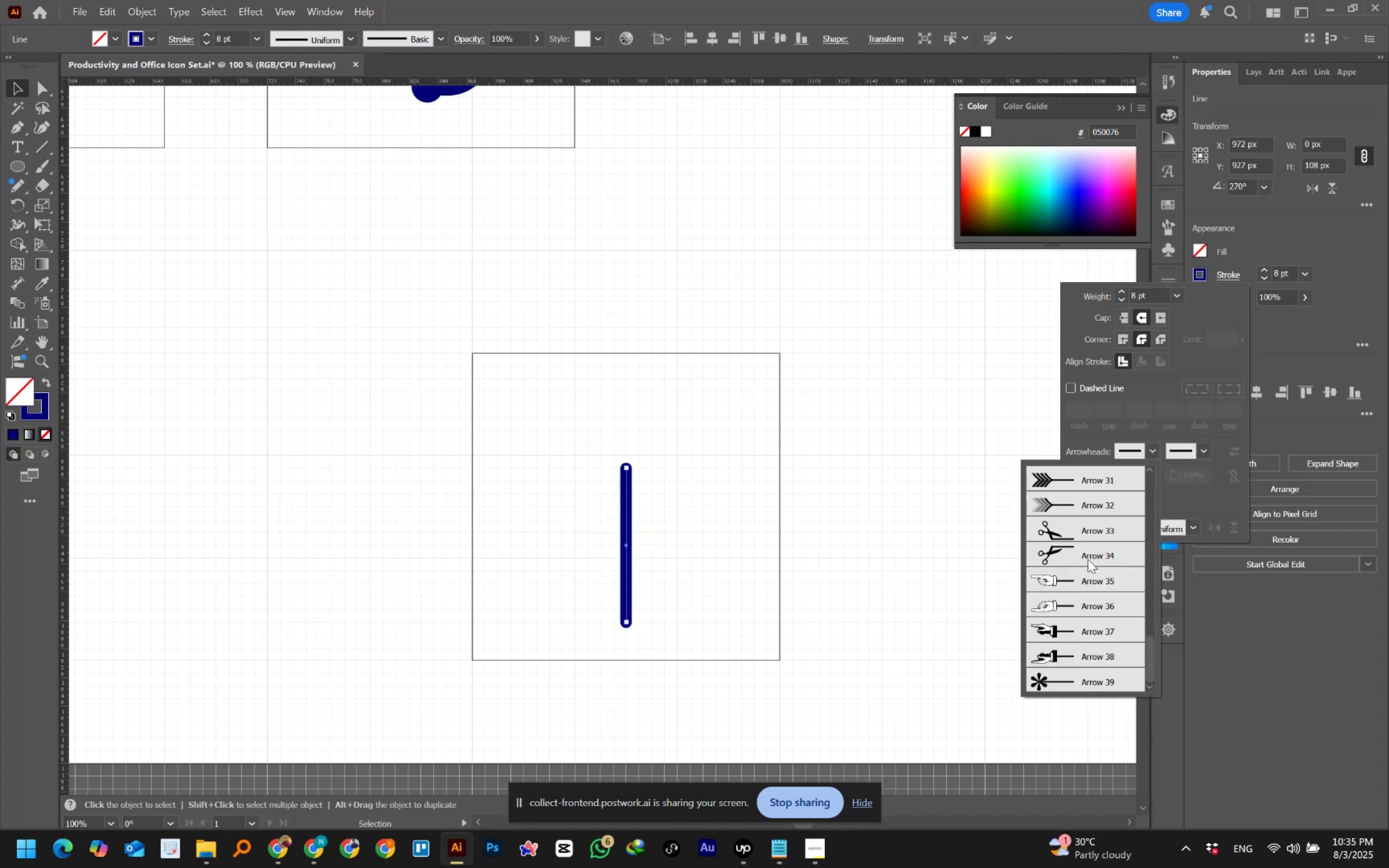 
scroll: coordinate [1059, 509], scroll_direction: up, amount: 4.0
 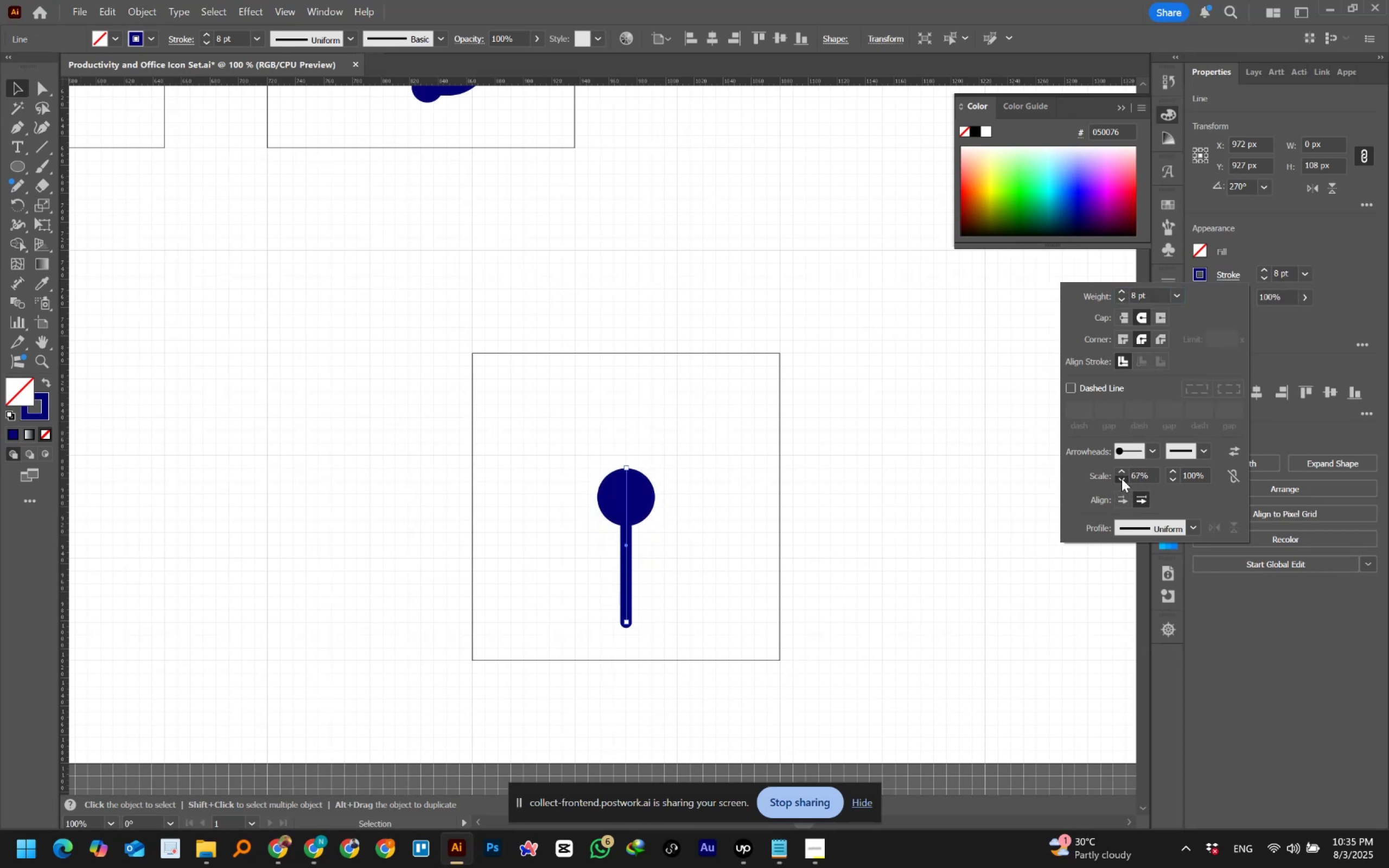 
wait(14.19)
 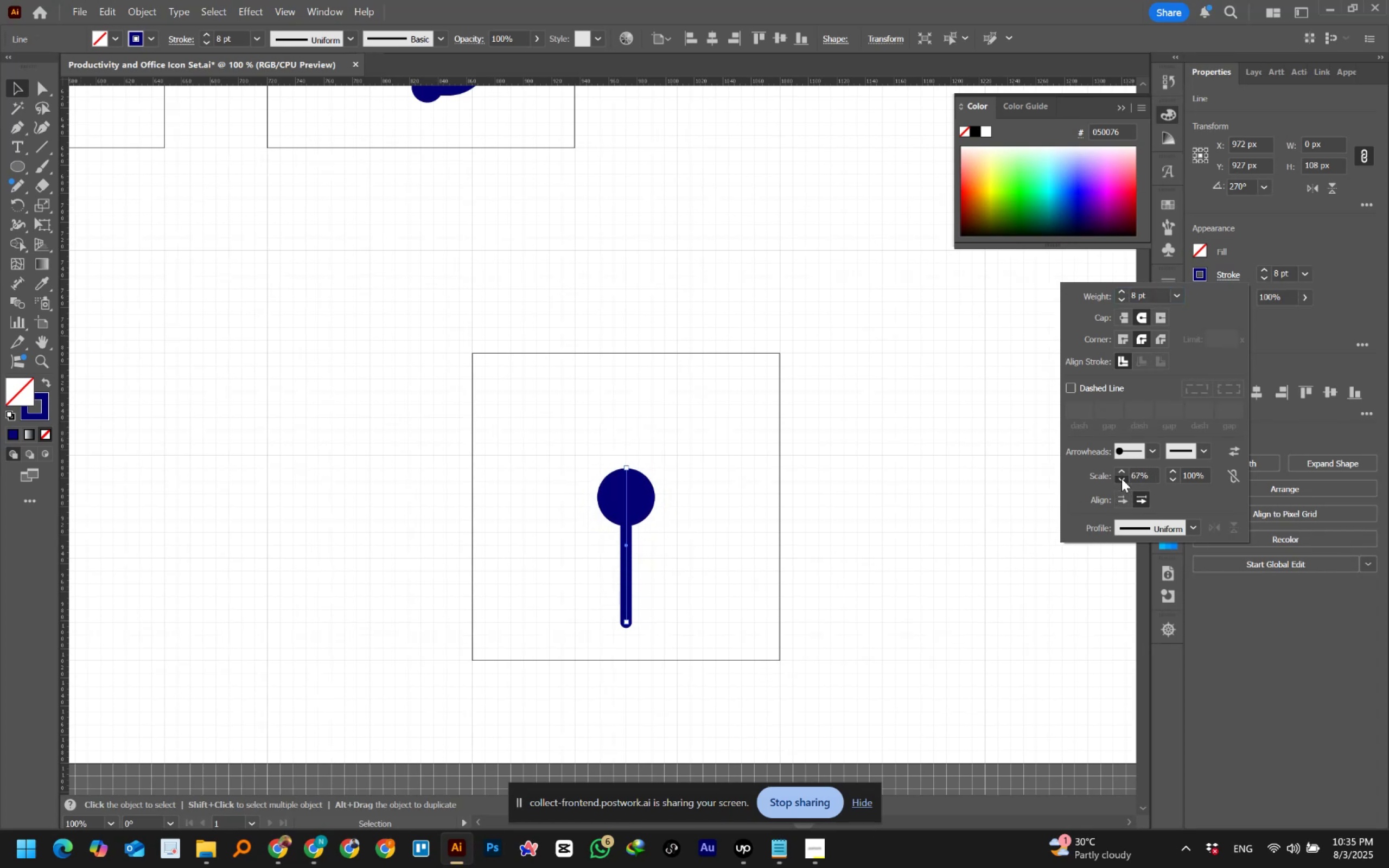 
left_click([1122, 478])
 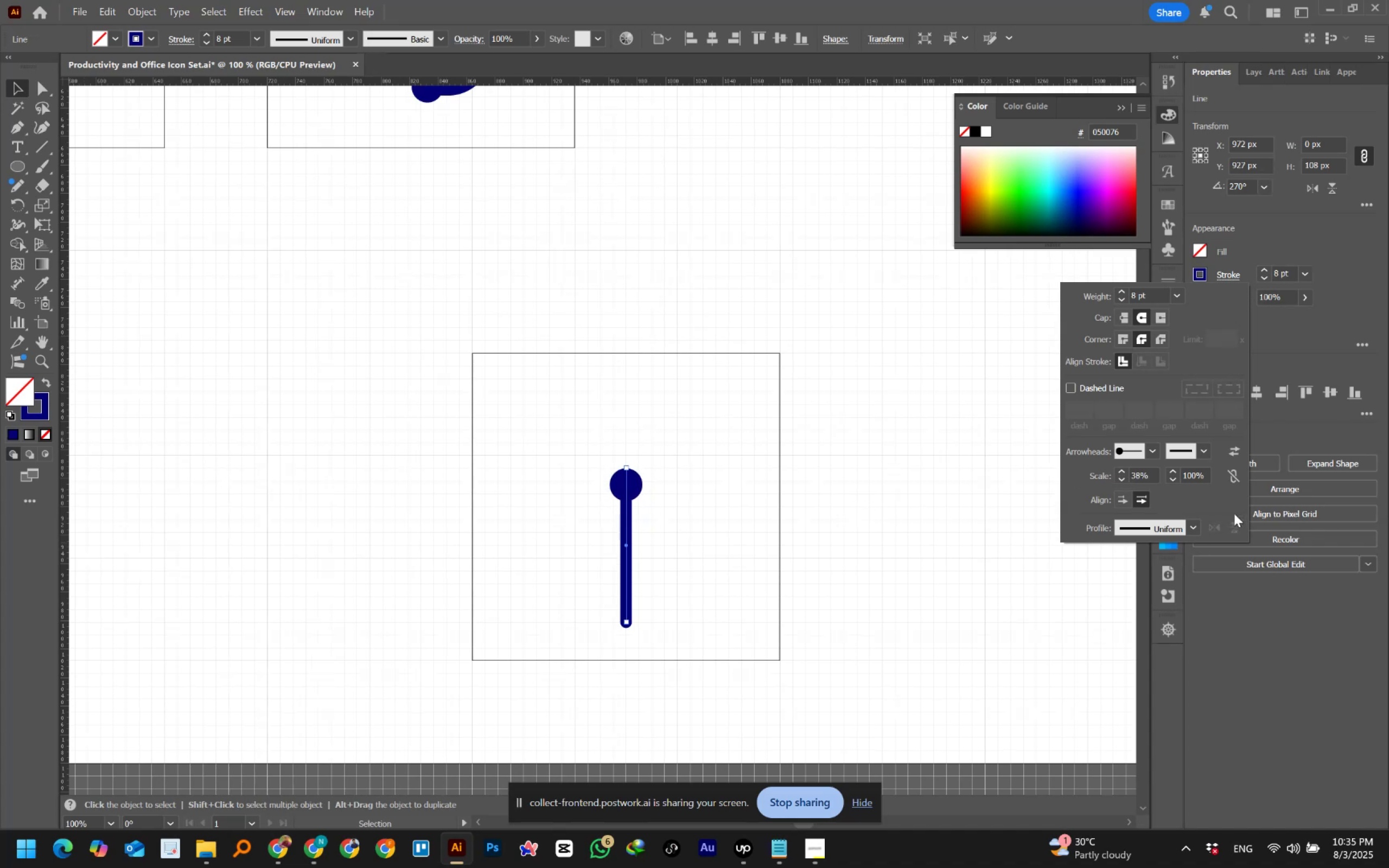 
hold_key(key=ShiftLeft, duration=0.87)
left_click([1122, 480])
 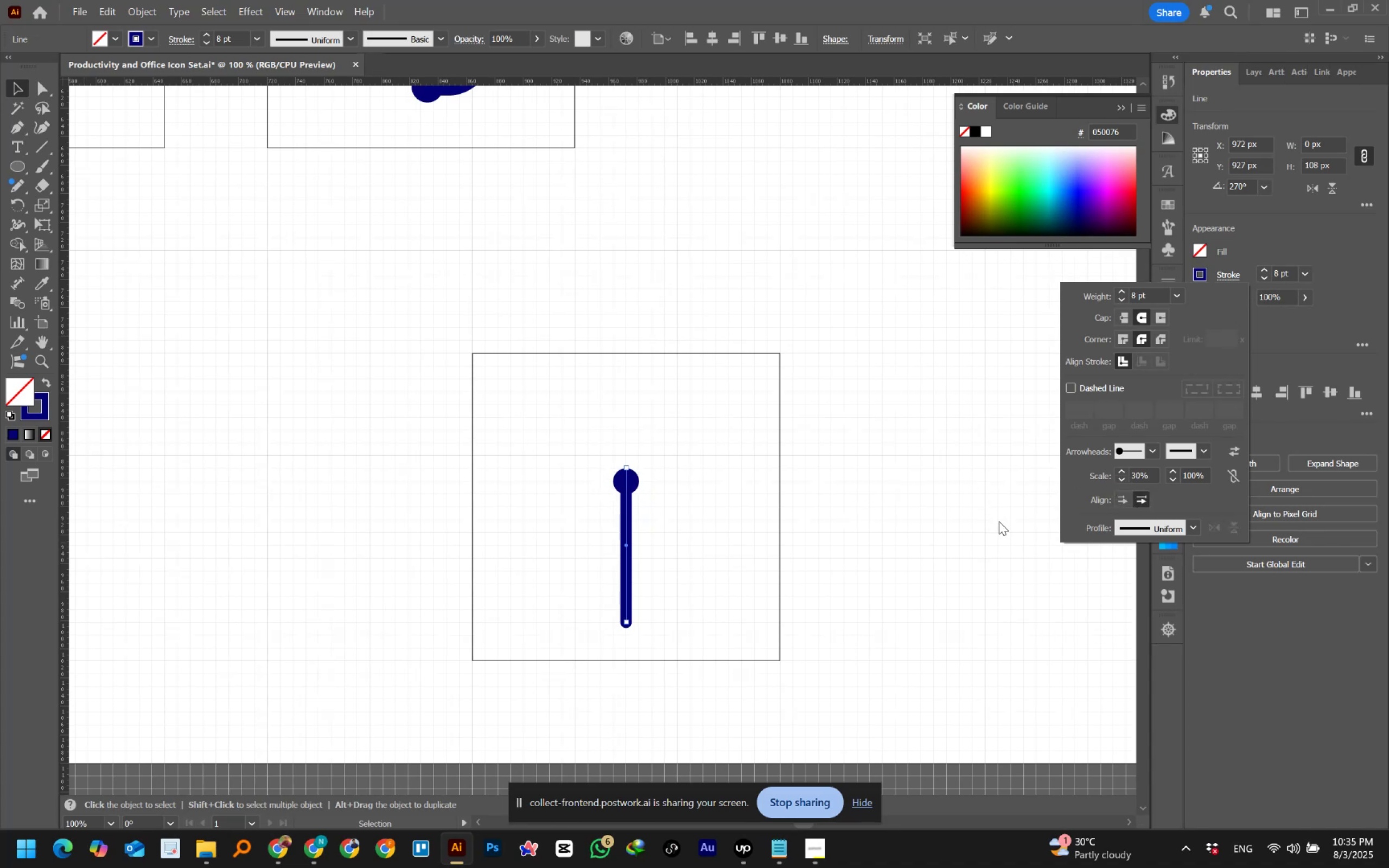 
hold_key(key=ShiftLeft, duration=1.75)
left_click([1122, 473])
 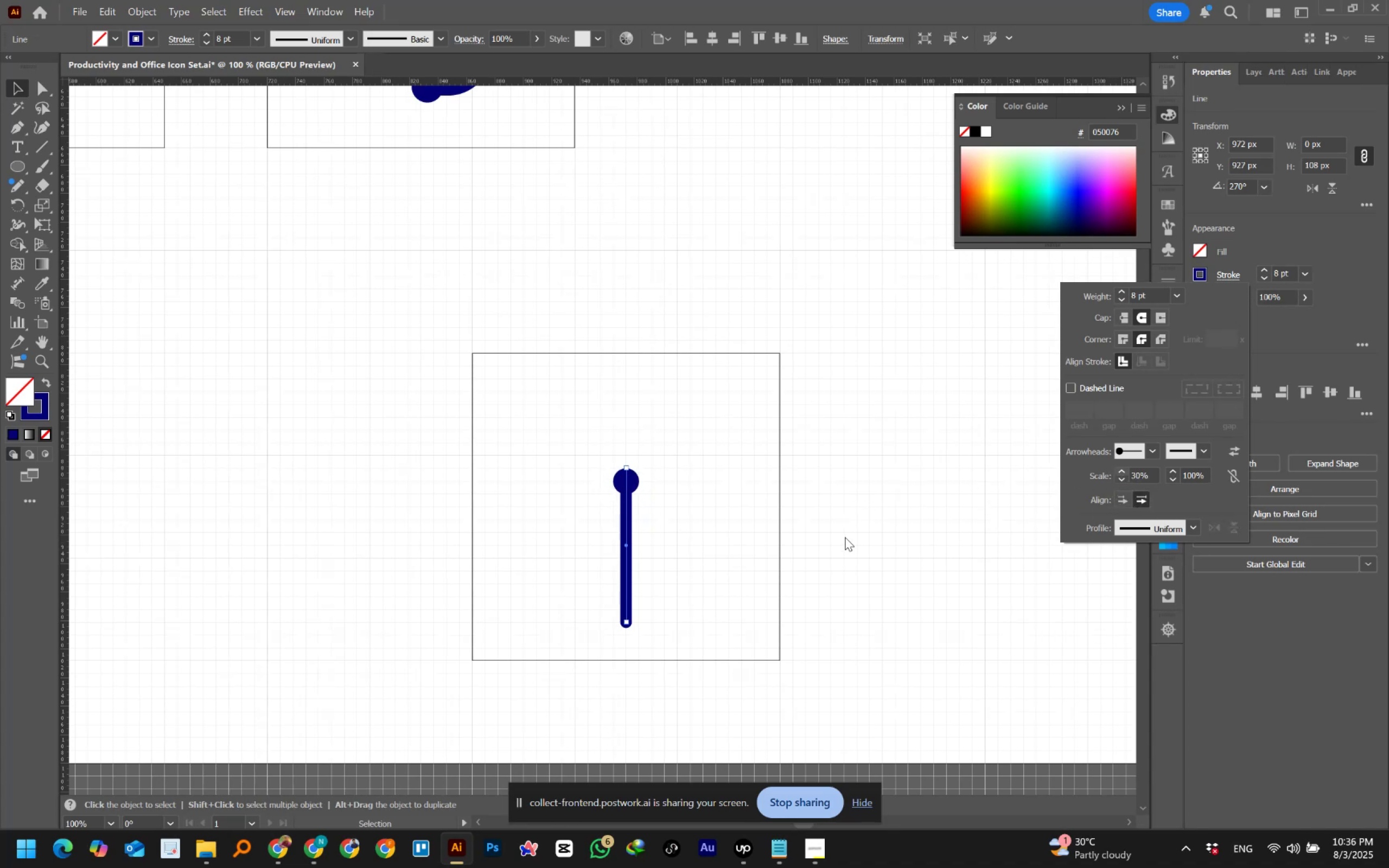 
key(Shift+ShiftLeft)
 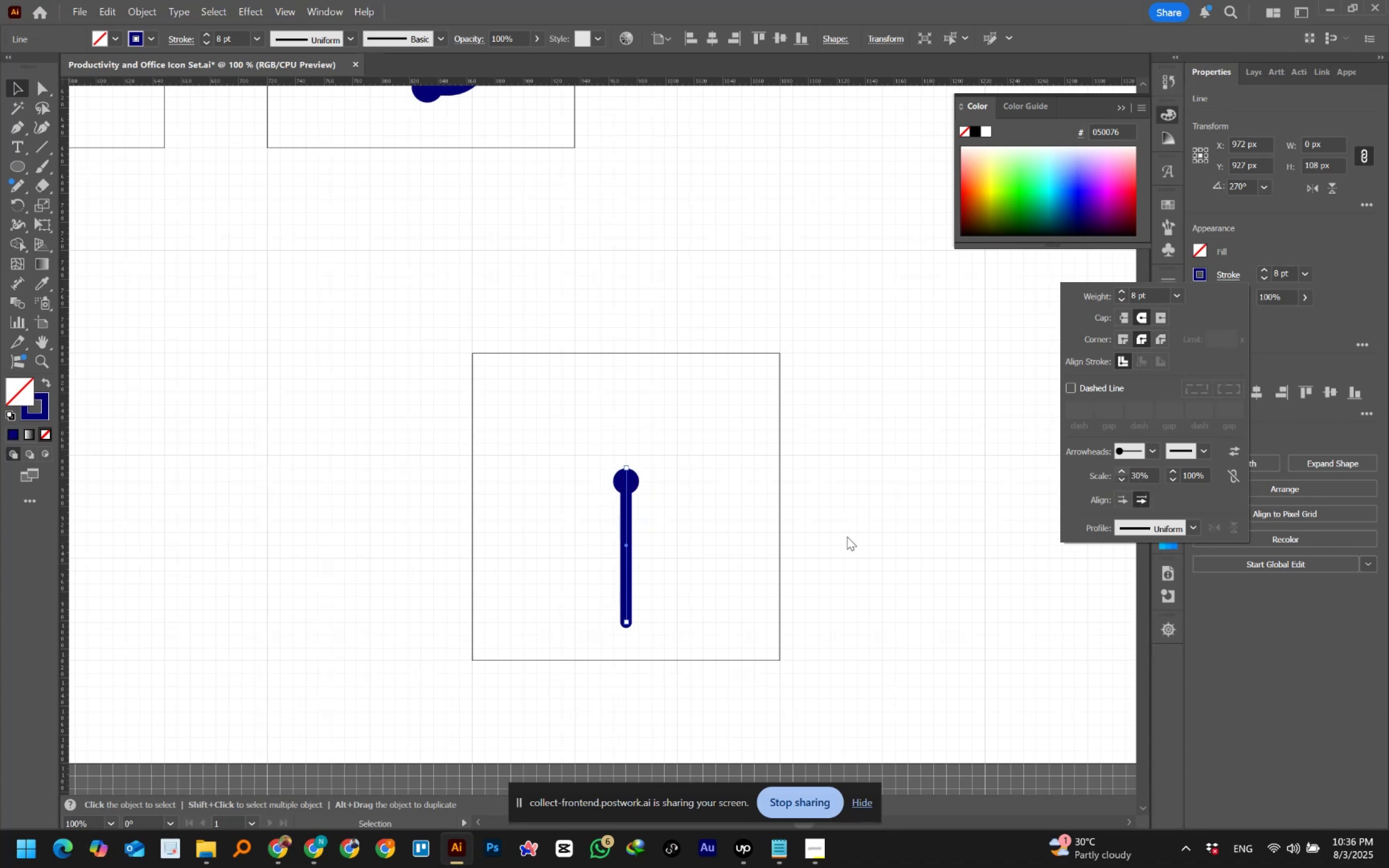 
key(Shift+ShiftLeft)
 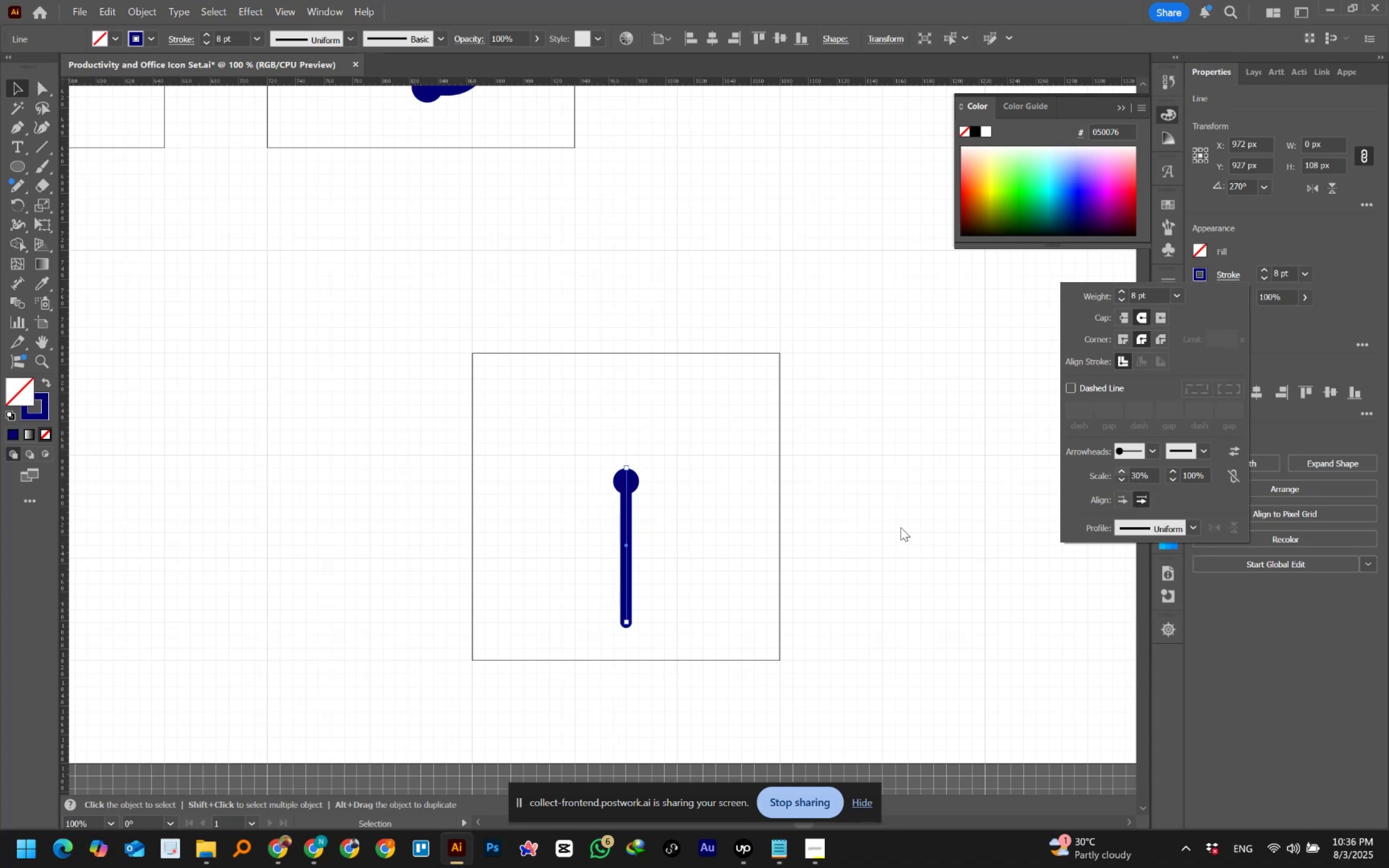 
key(Shift+ShiftLeft)
 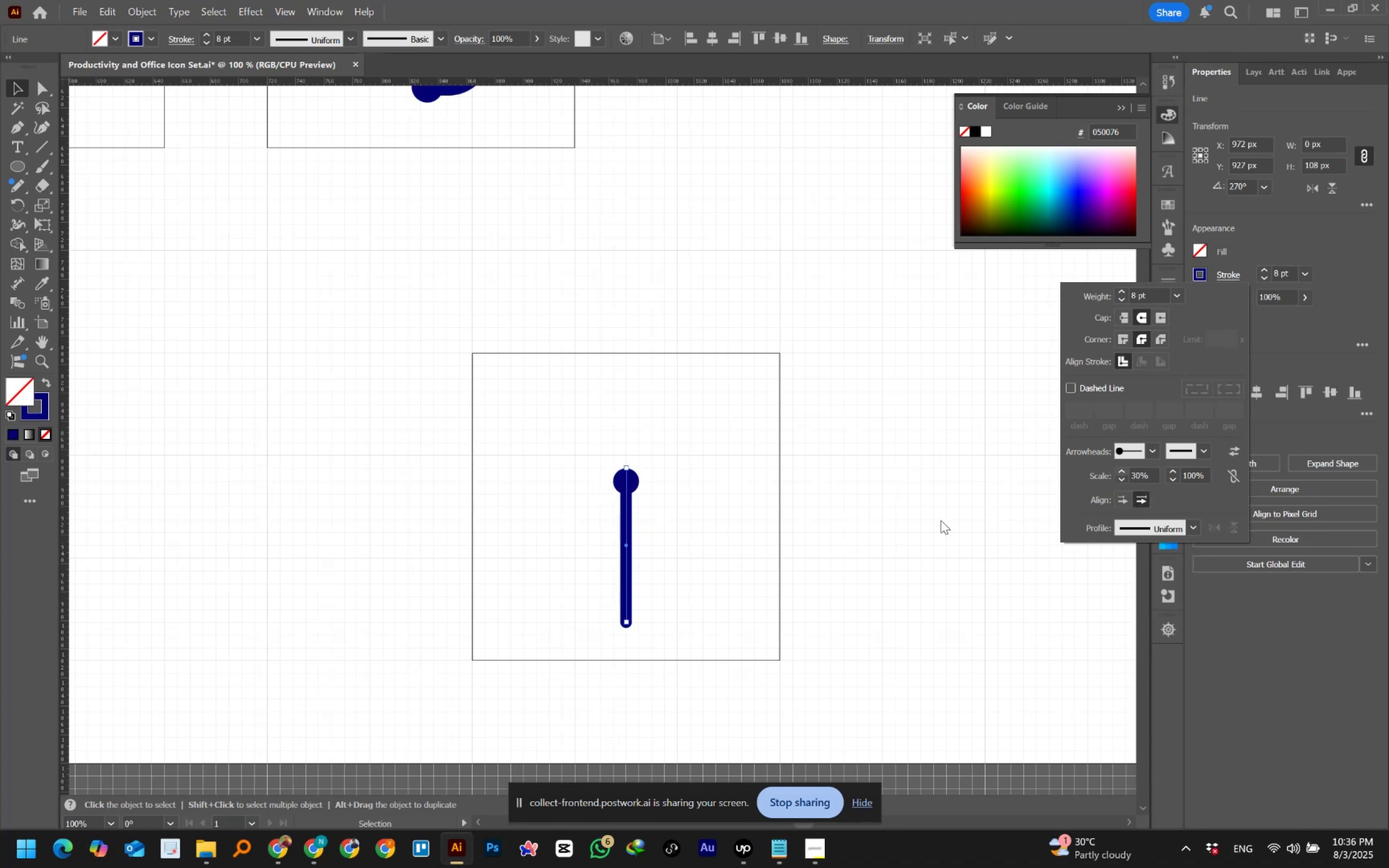 
key(Shift+ShiftLeft)
 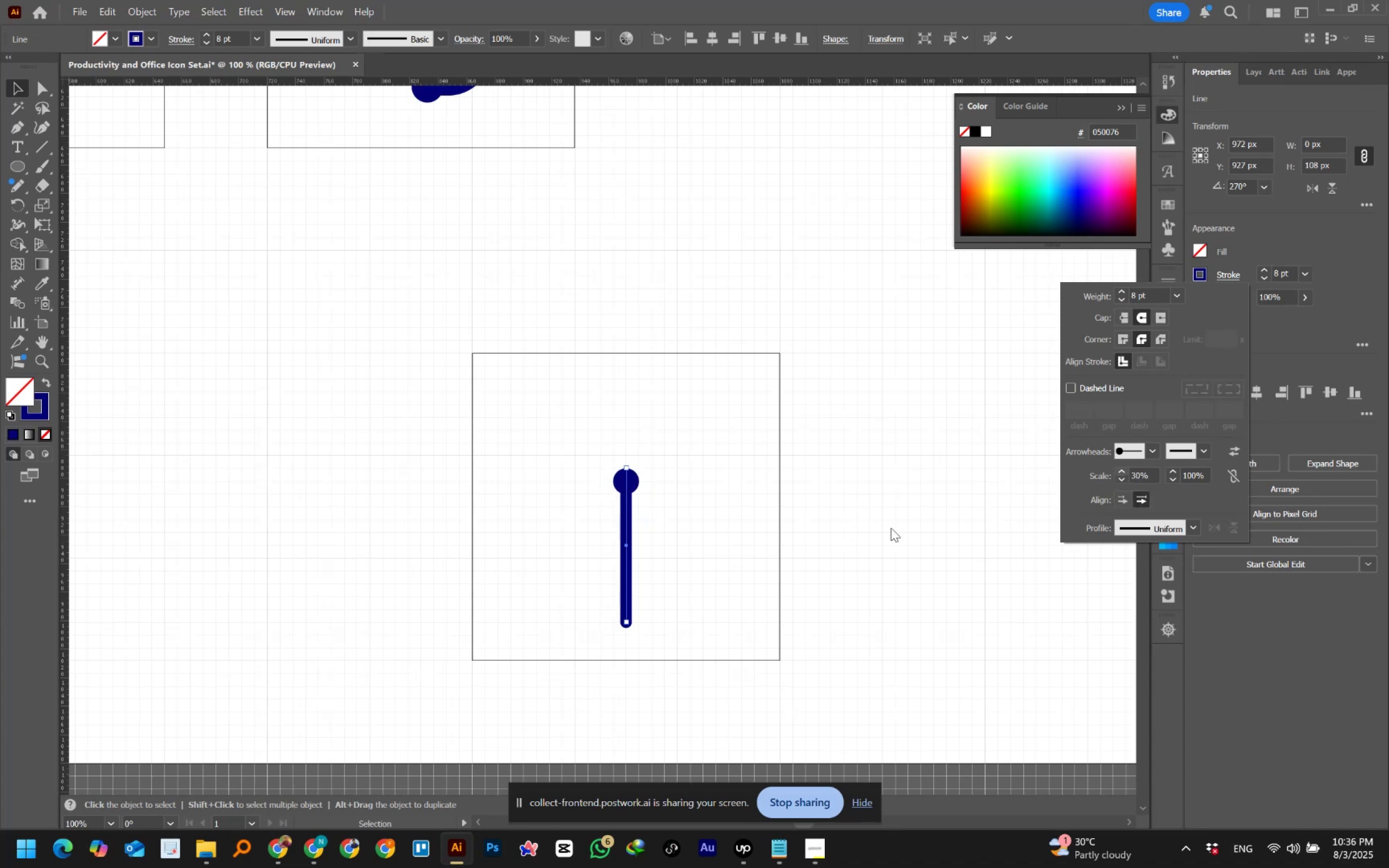 
key(Shift+ShiftLeft)
 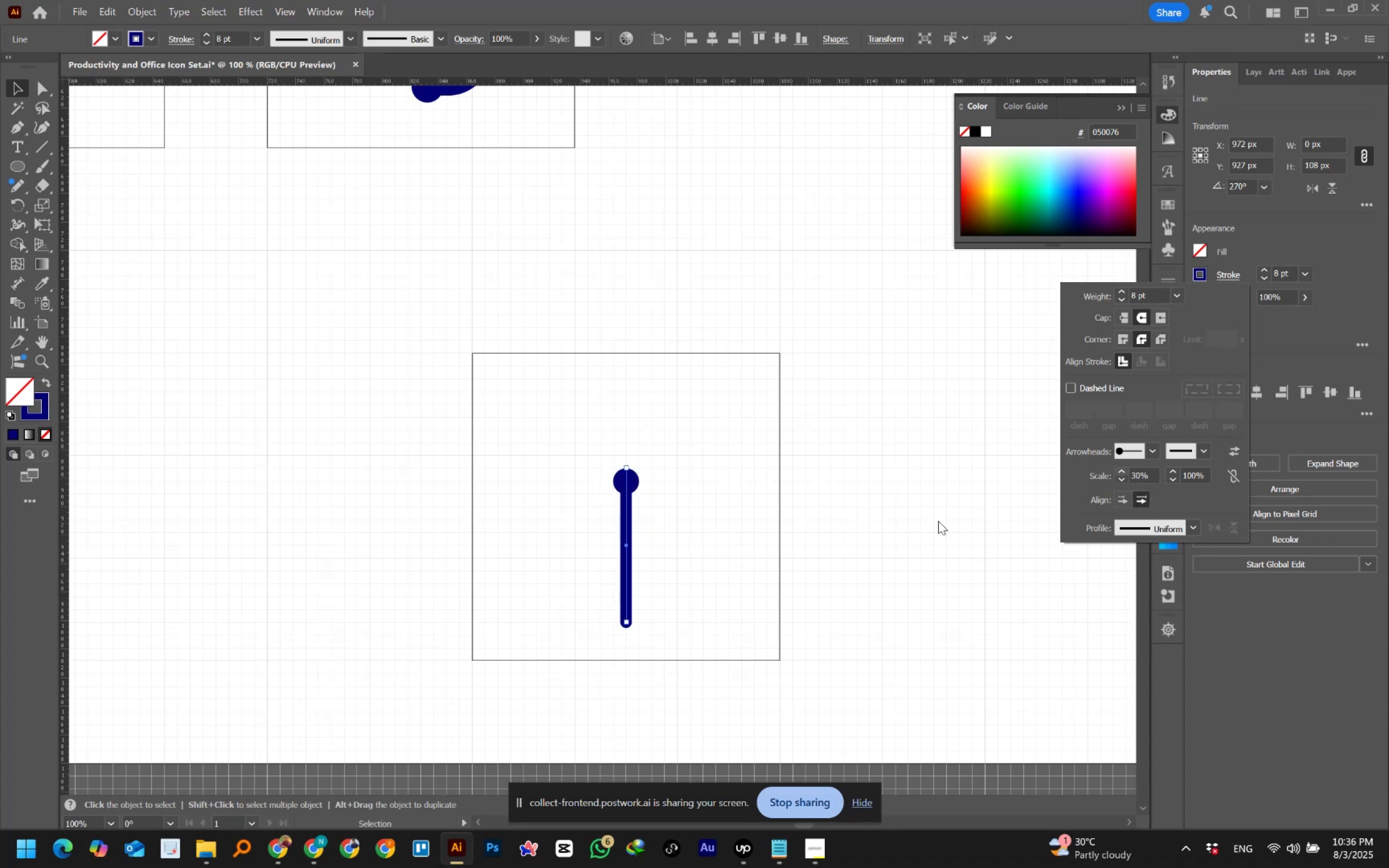 
key(Shift+ShiftLeft)
 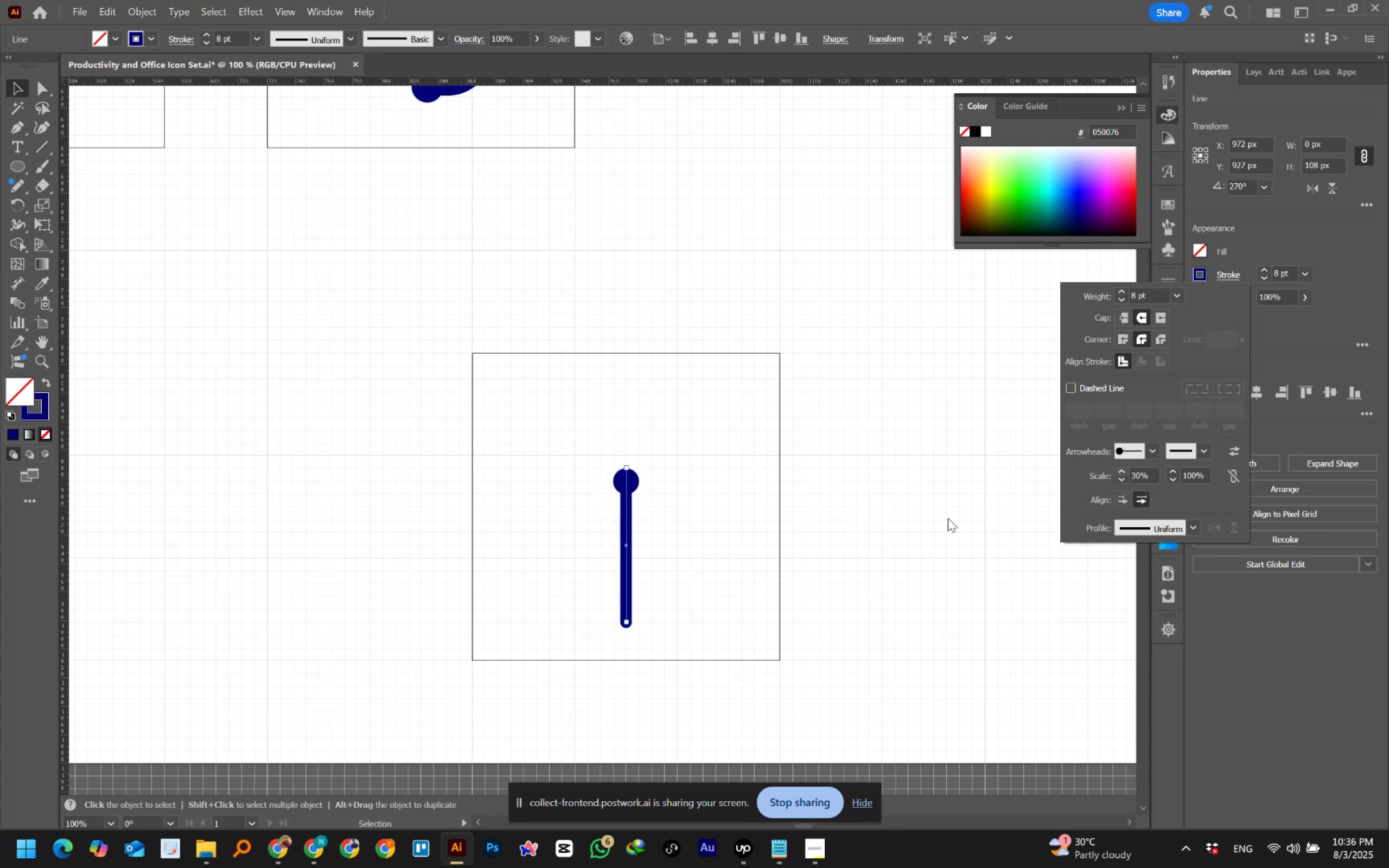 
key(Shift+ShiftLeft)
 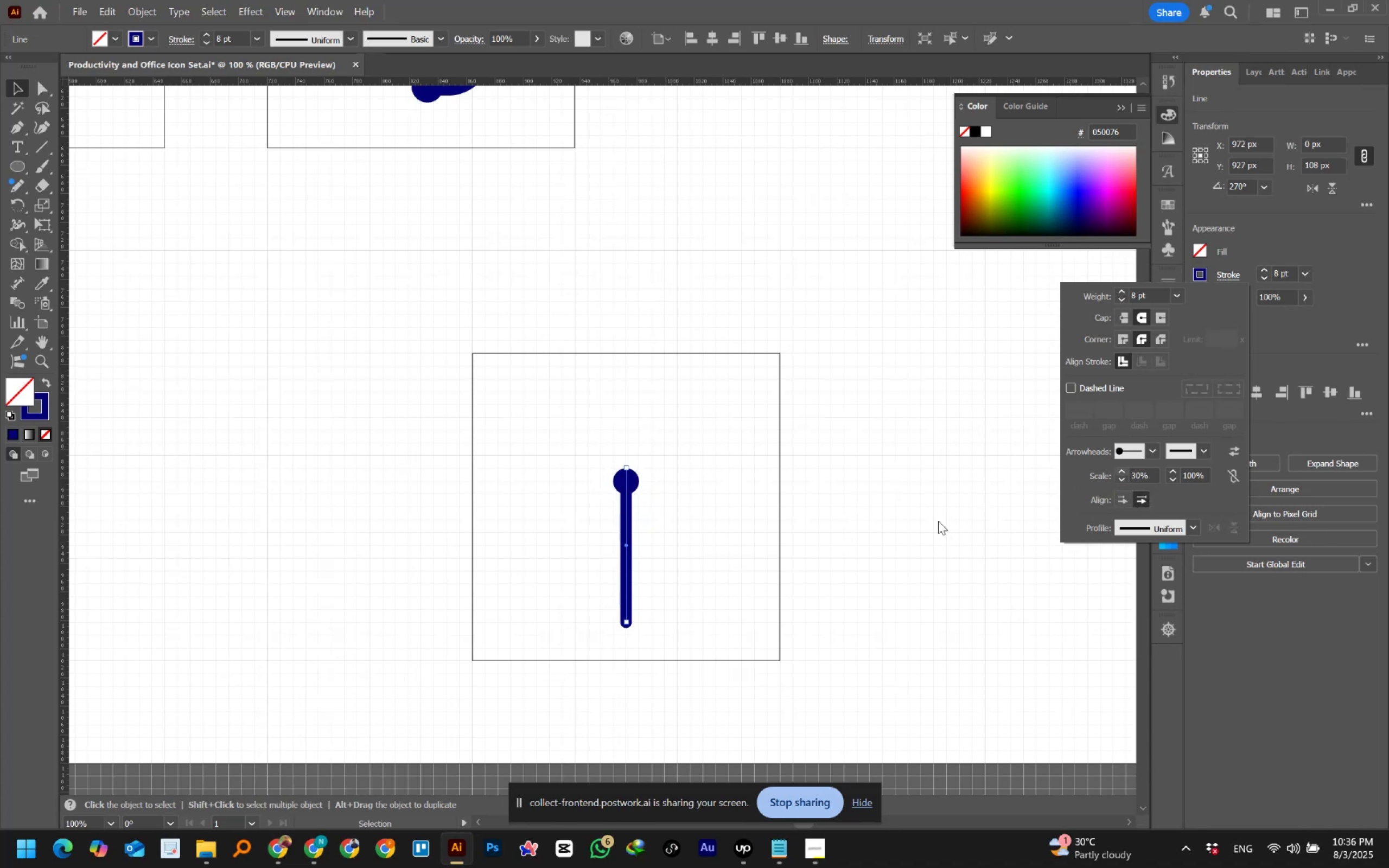 
key(Shift+ShiftLeft)
 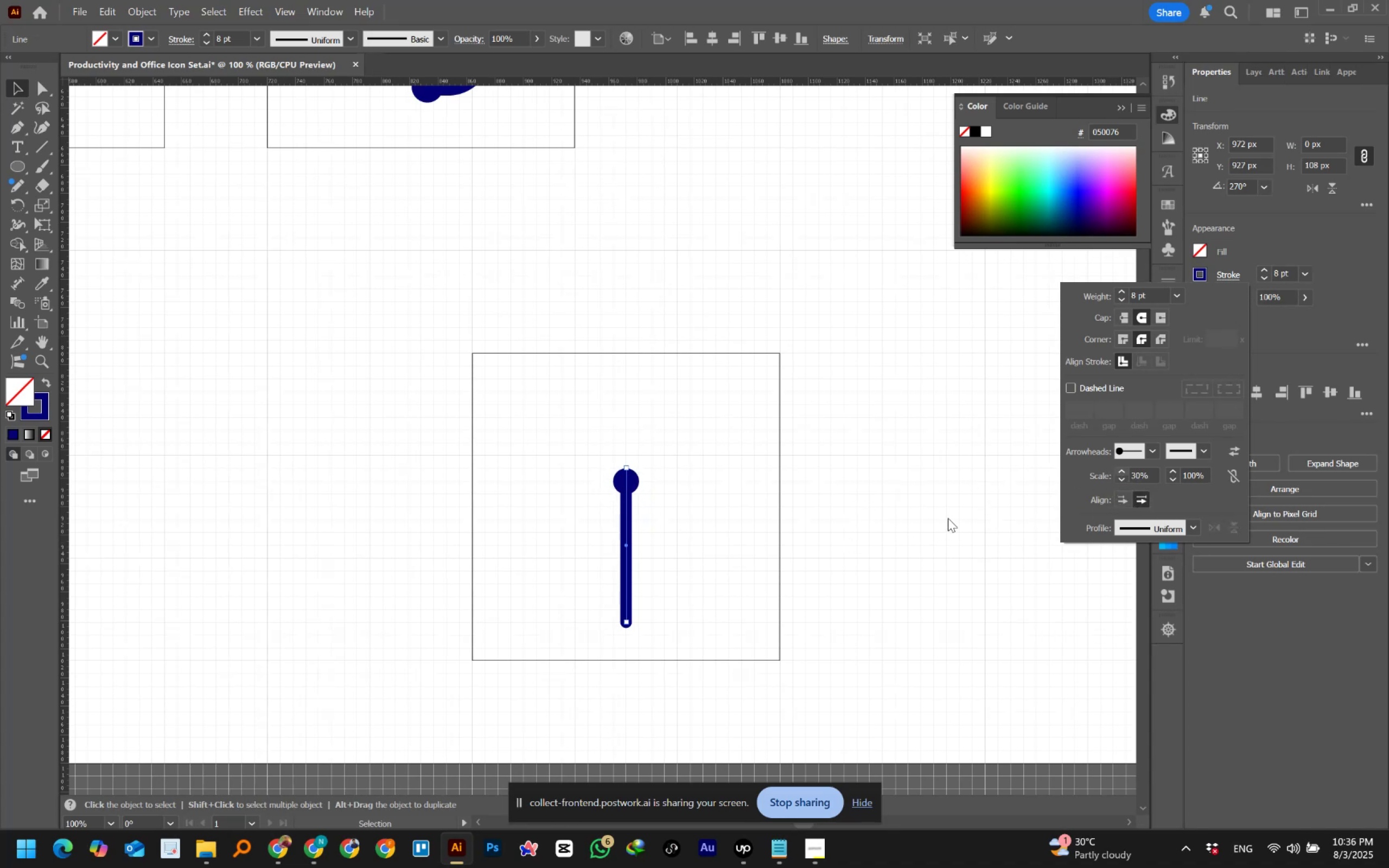 
key(Shift+ShiftLeft)
 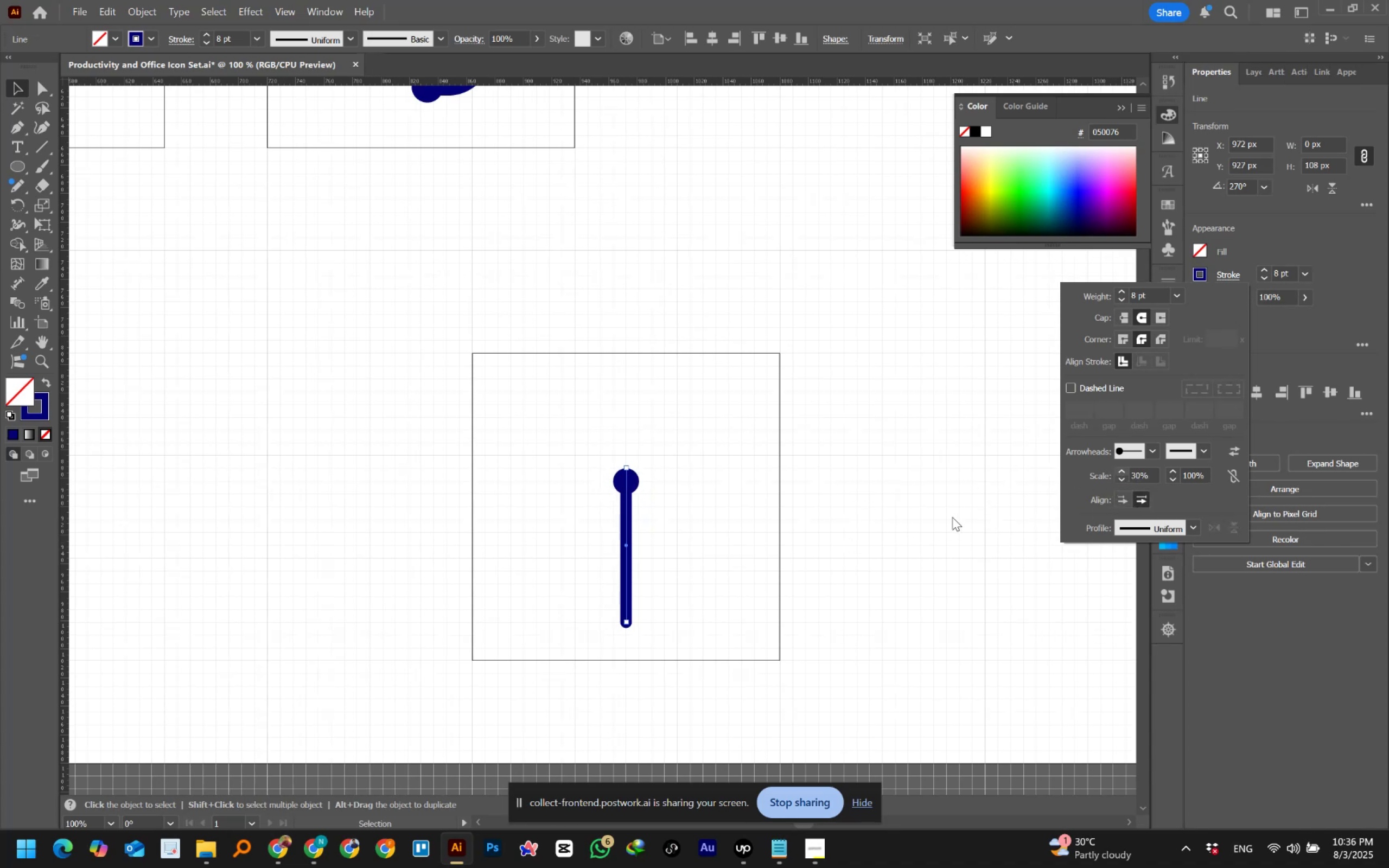 
key(Shift+ShiftLeft)
 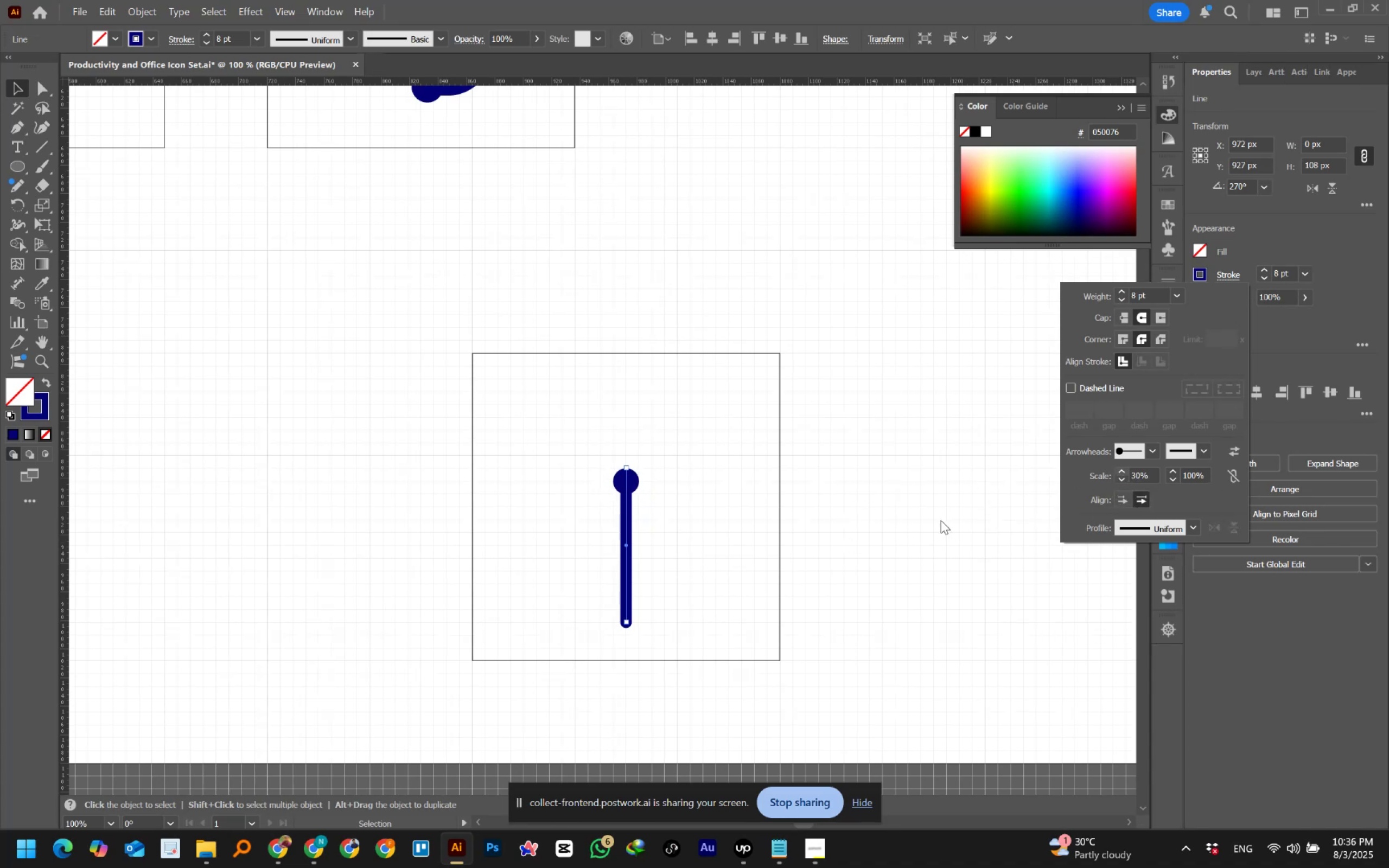 
key(Shift+ShiftLeft)
 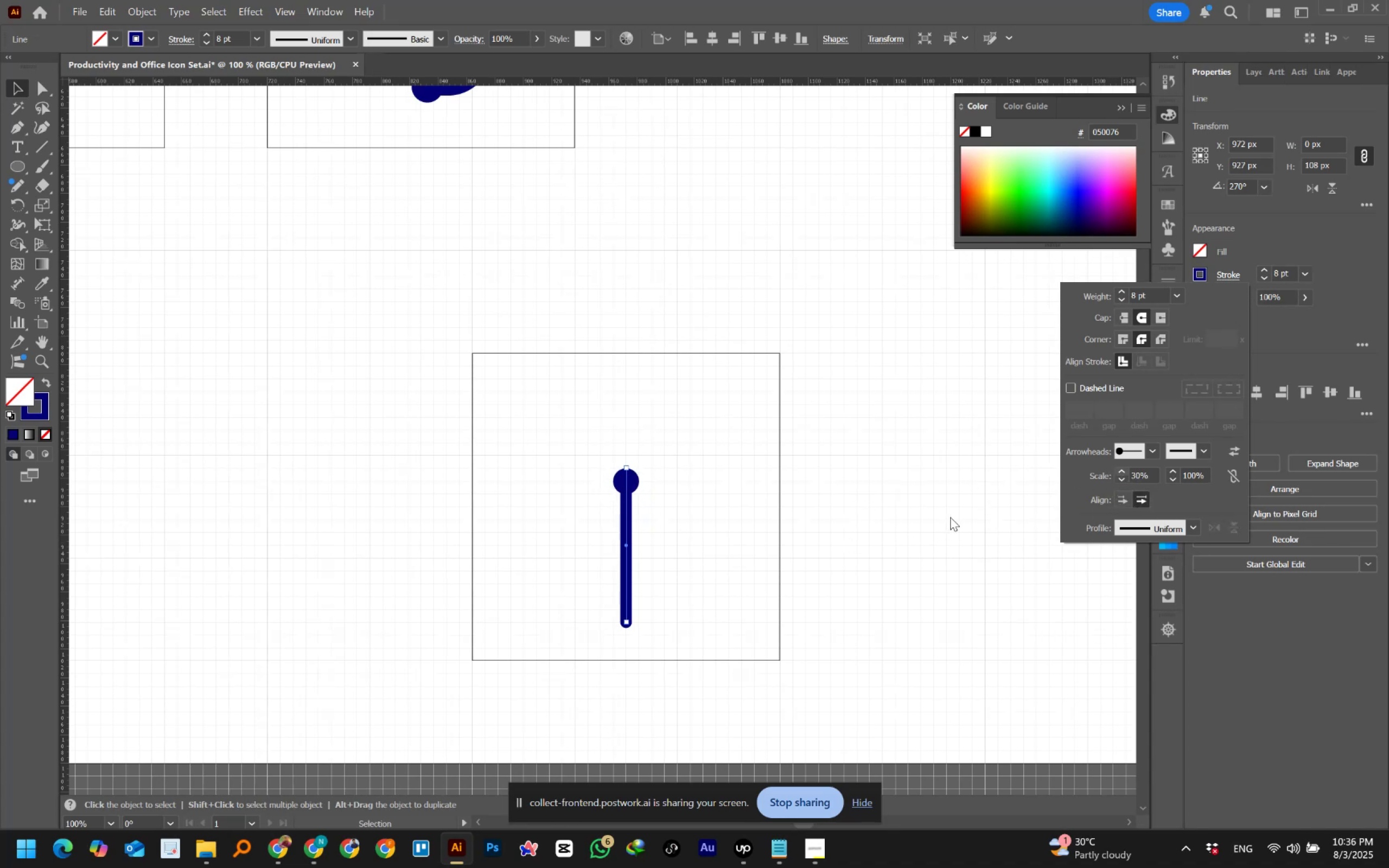 
key(Shift+ShiftLeft)
 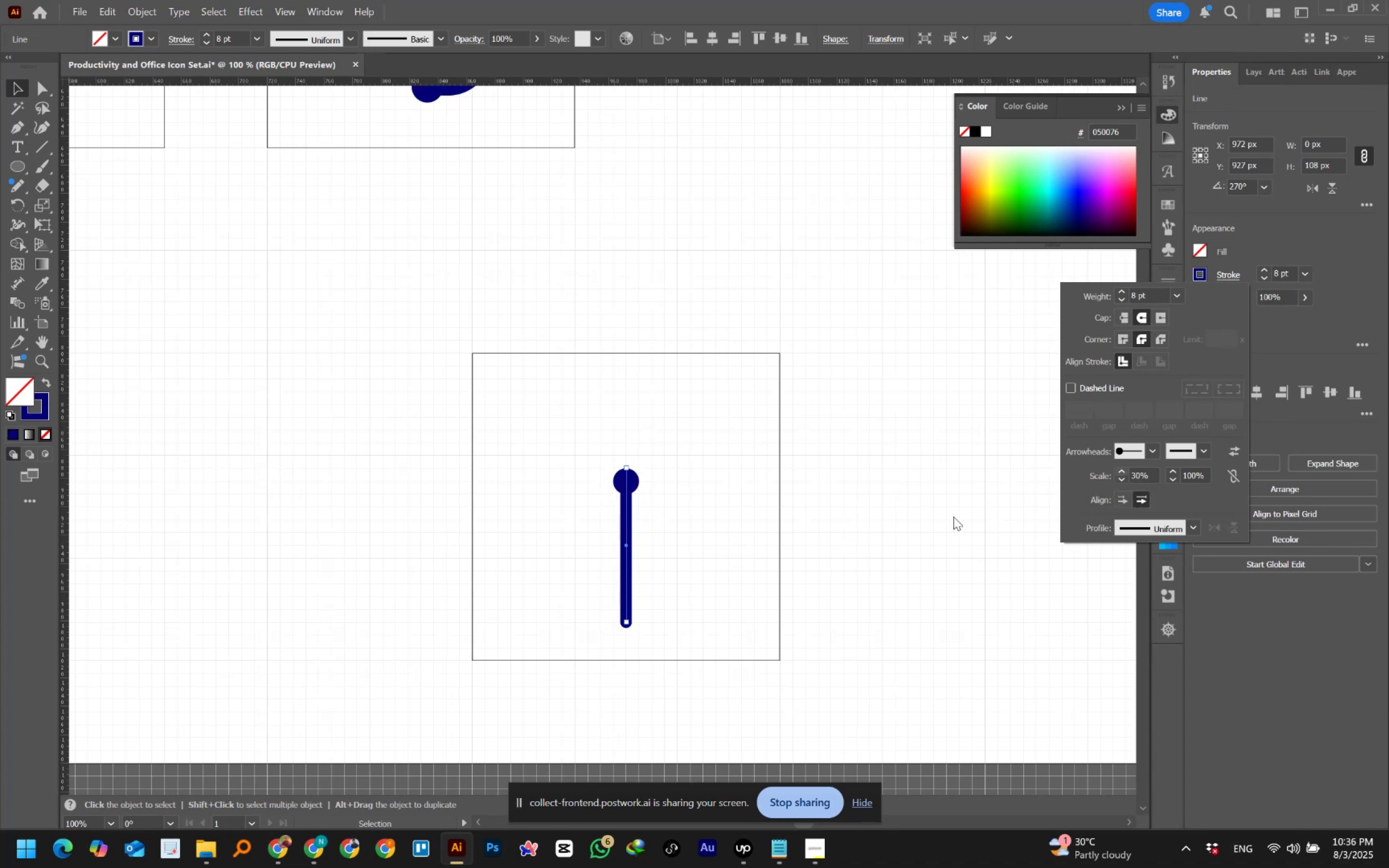 
key(Shift+ShiftLeft)
 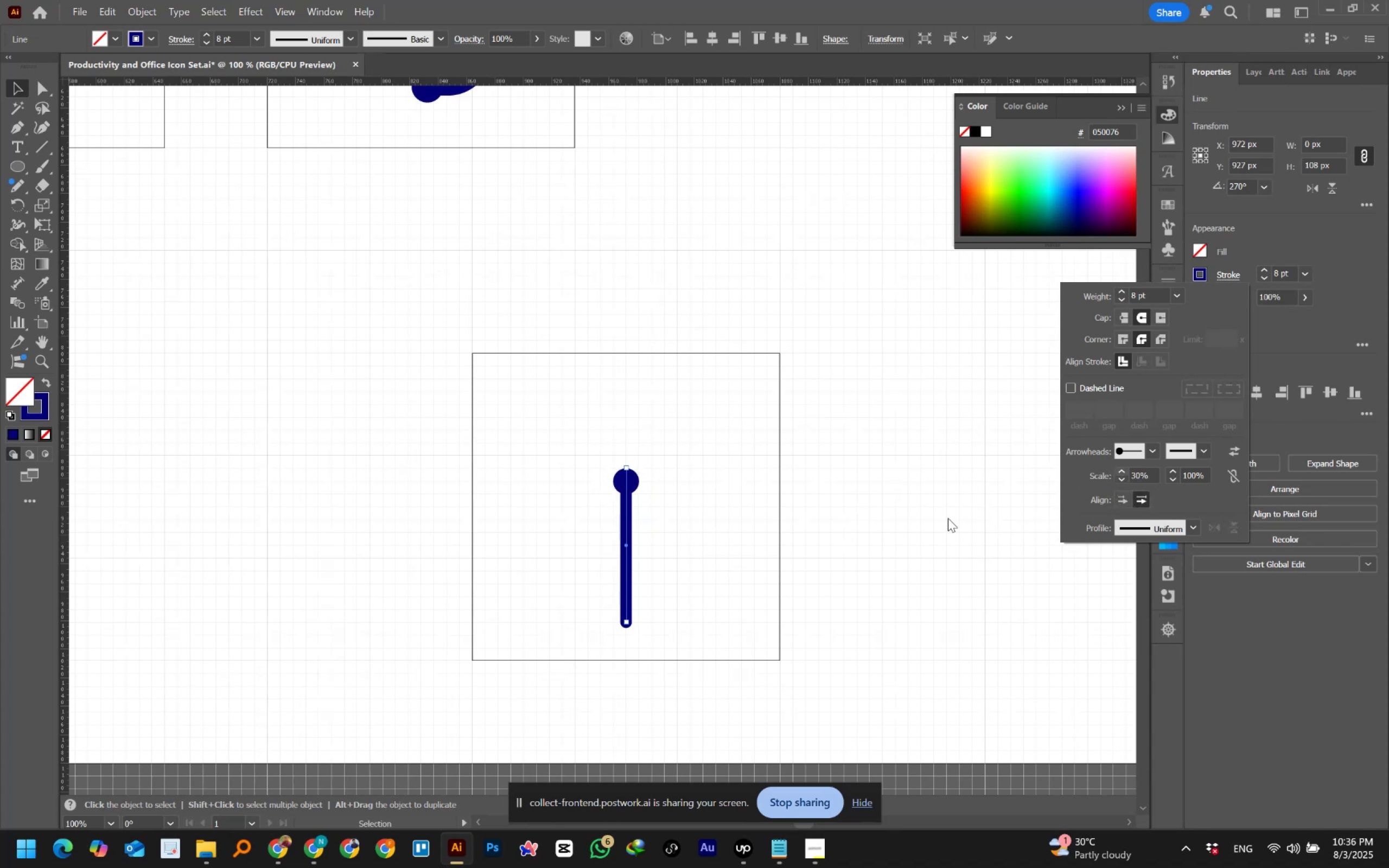 
key(Shift+ShiftLeft)
 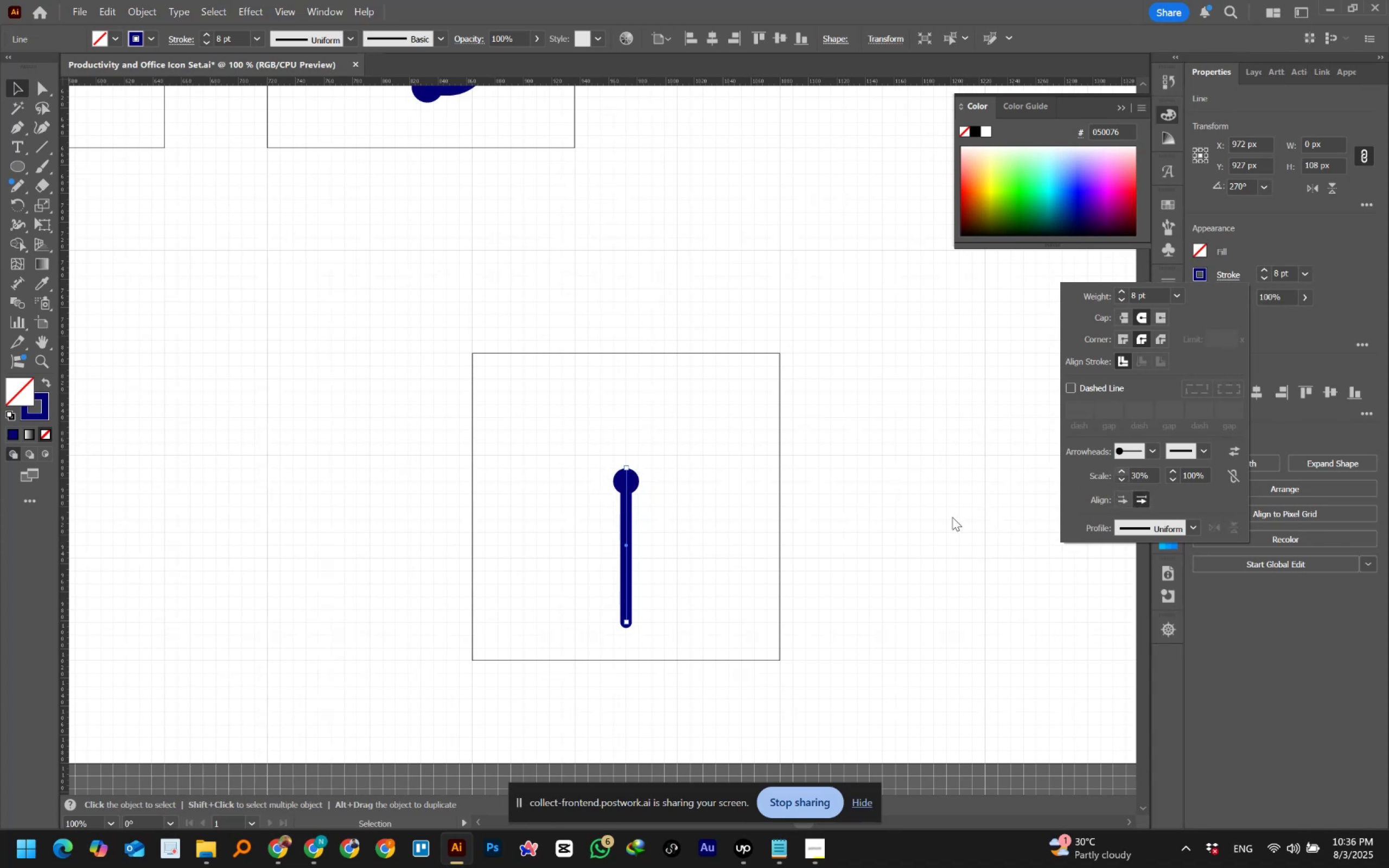 
key(Shift+ShiftLeft)
 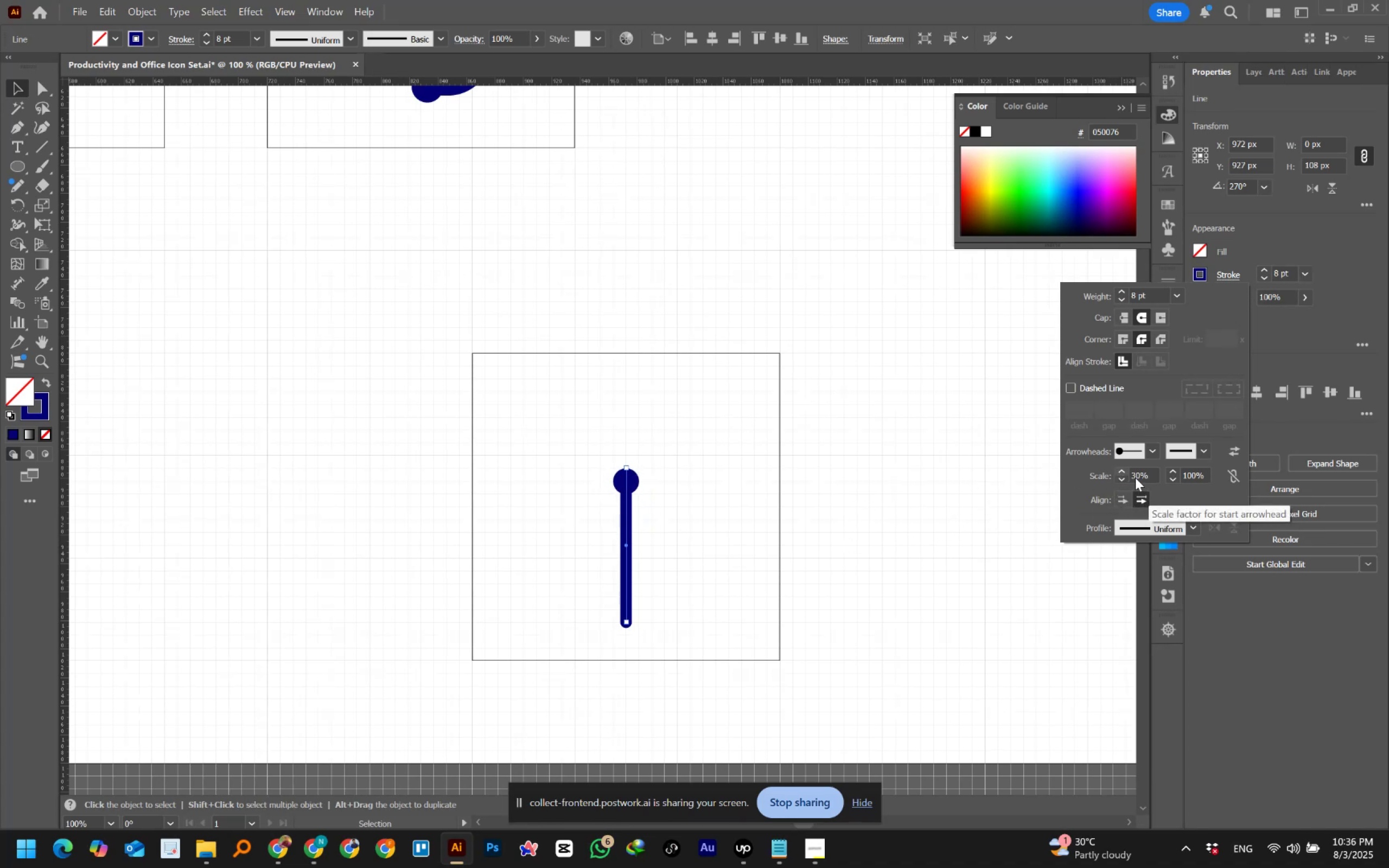 
hold_key(key=ShiftLeft, duration=0.74)
 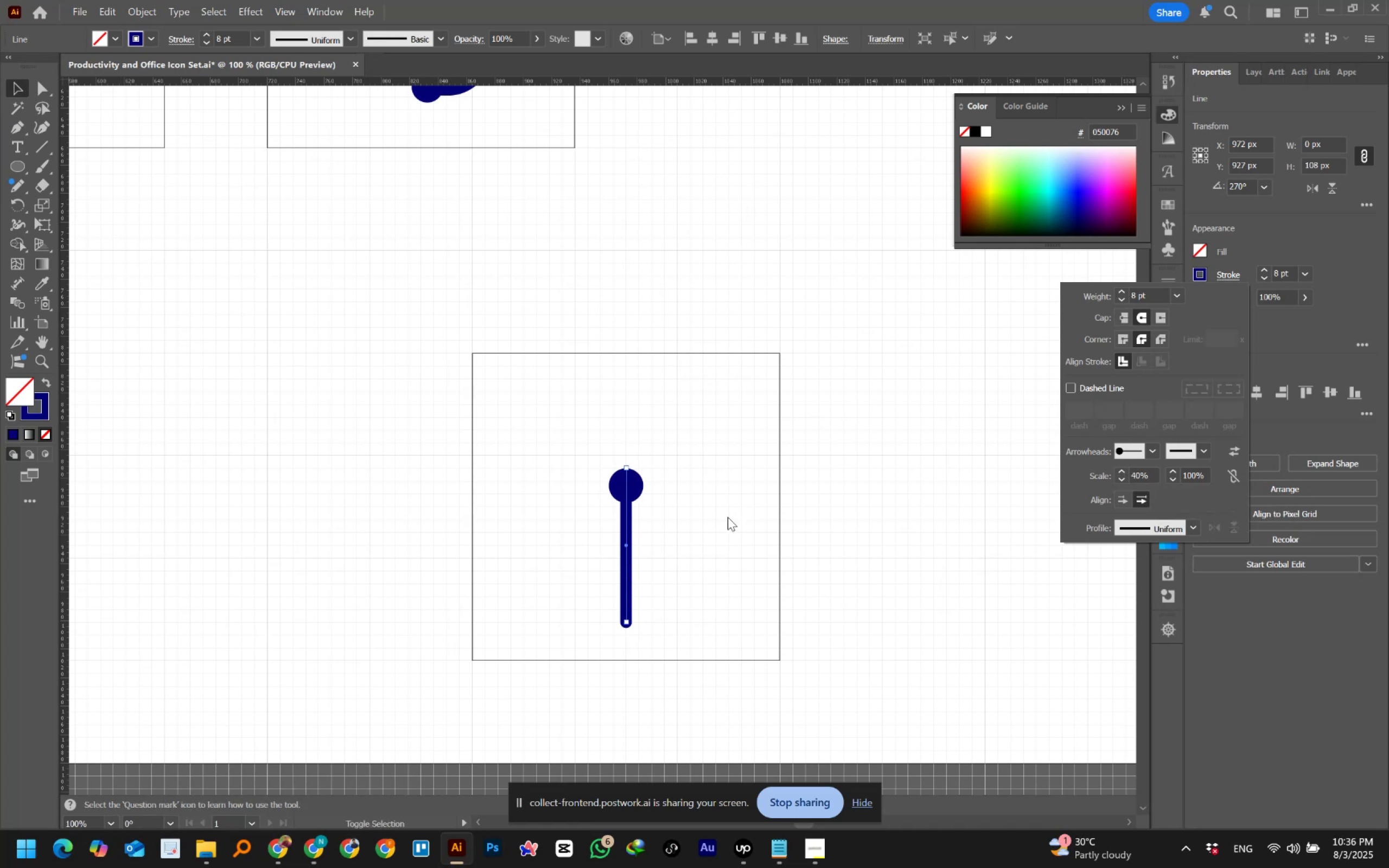 
left_click([728, 517])
 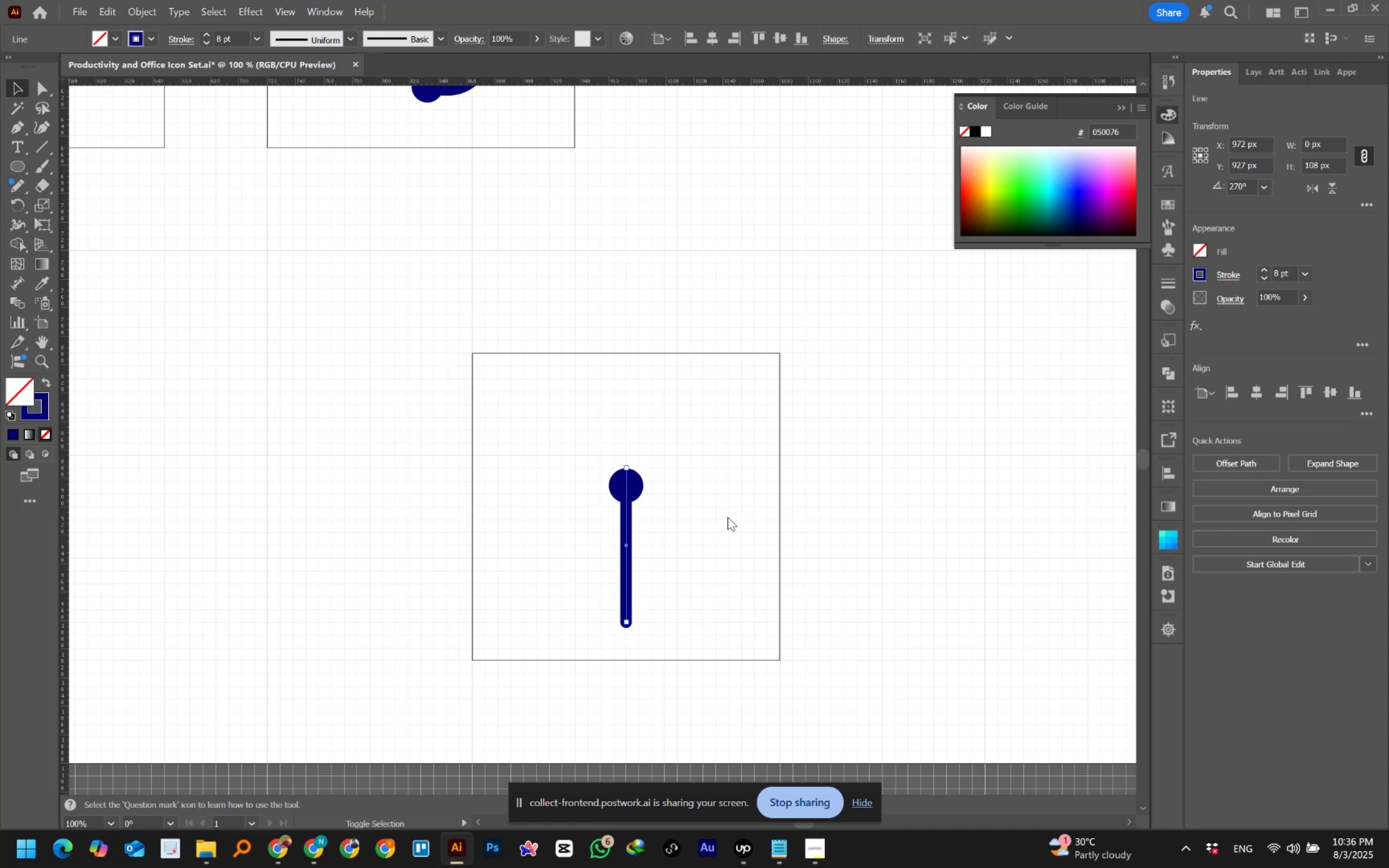 
left_click([728, 517])
 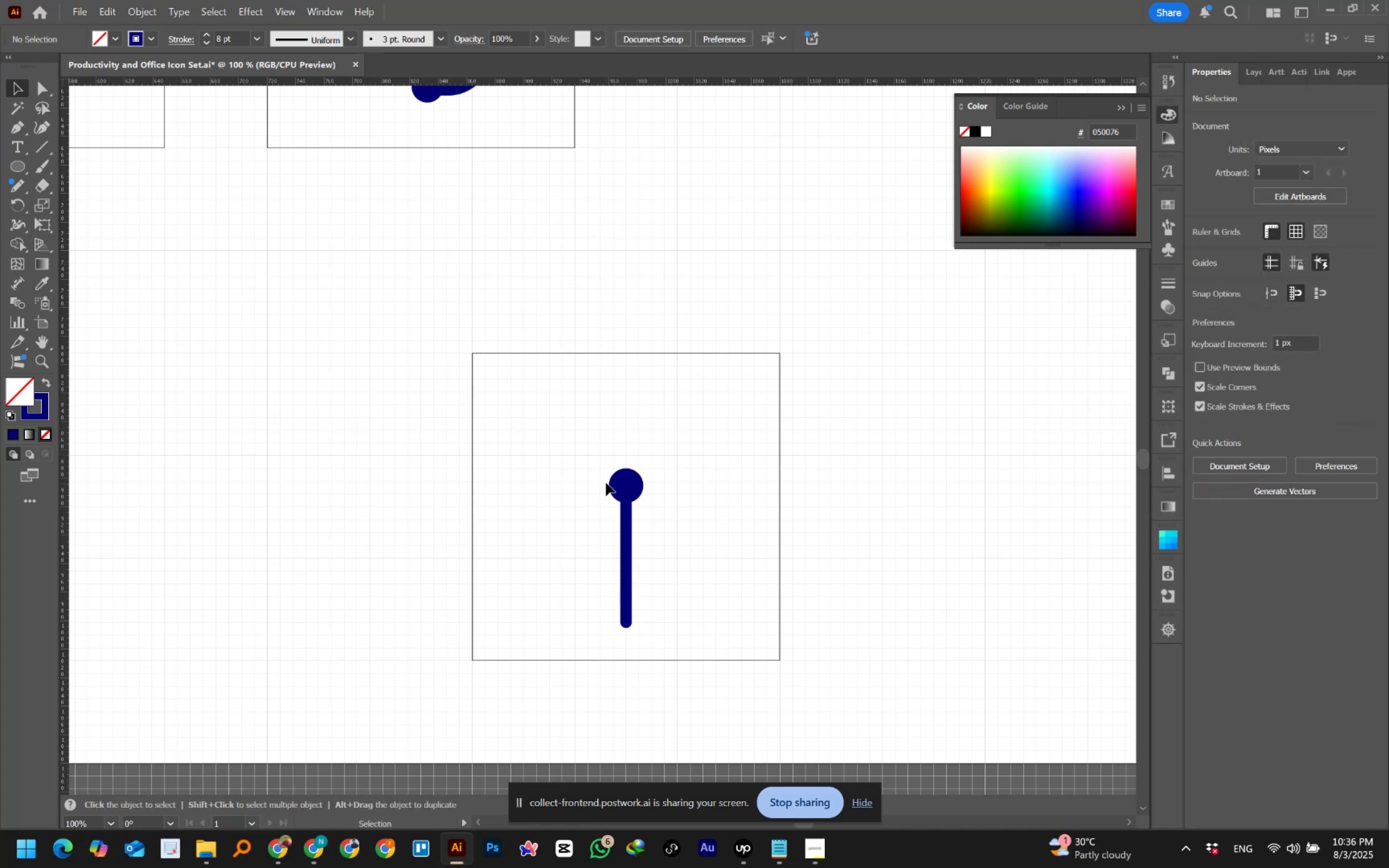 
hold_key(key=Space, duration=0.77)
 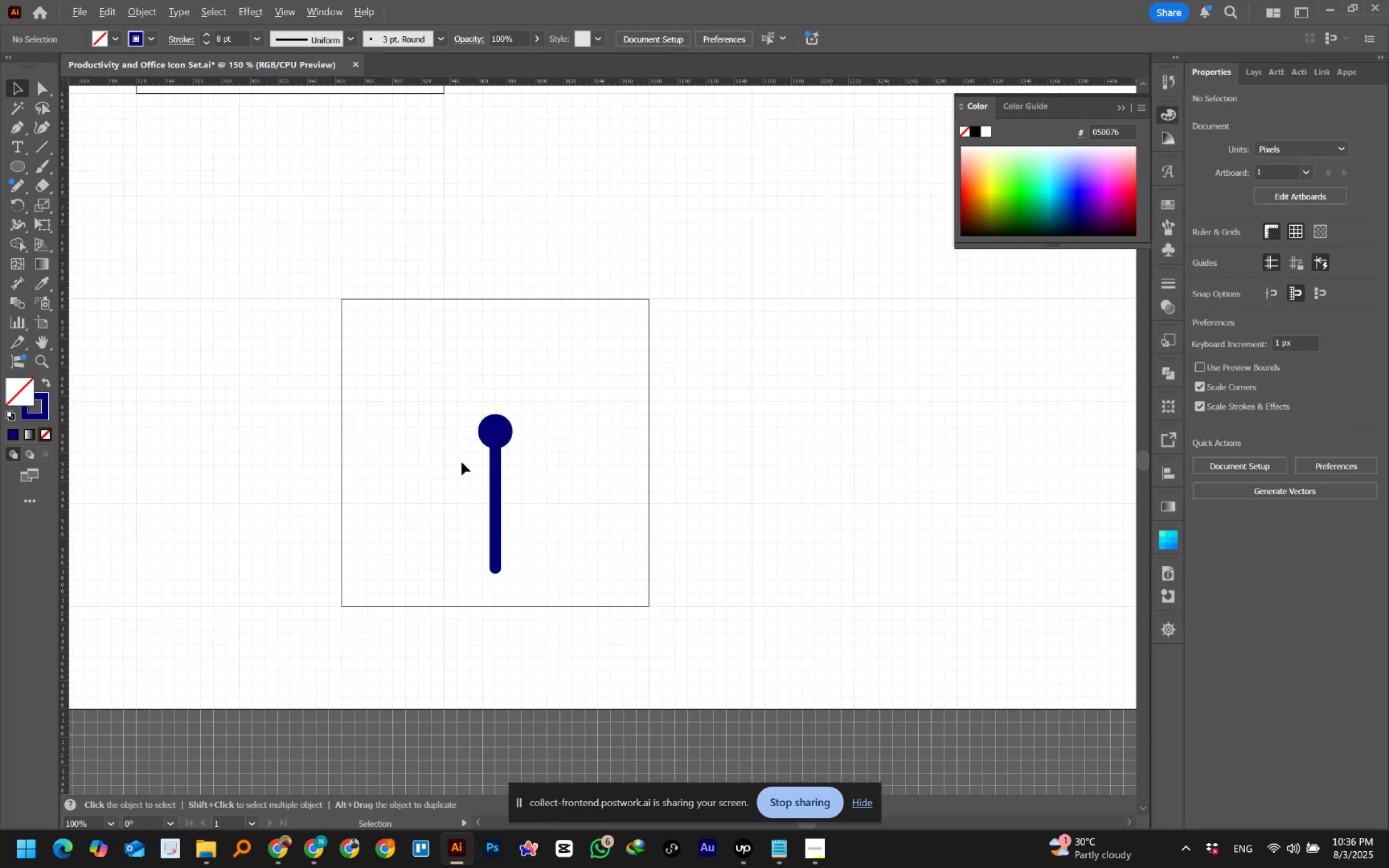 
left_click_drag(start_coordinate=[605, 383], to_coordinate=[474, 328])
 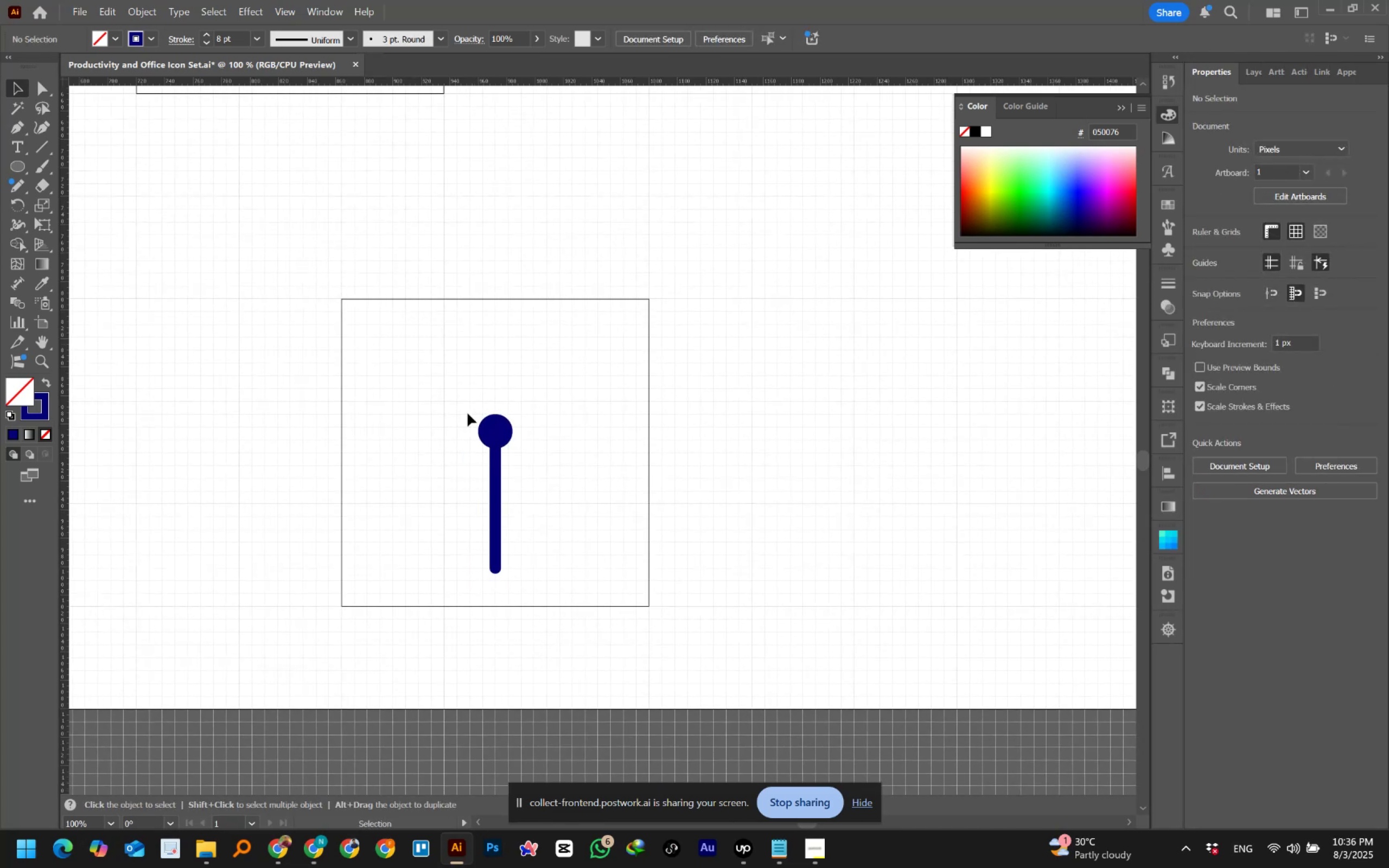 
hold_key(key=AltLeft, duration=1.1)
scroll: coordinate [462, 462], scroll_direction: up, amount: 1.0
 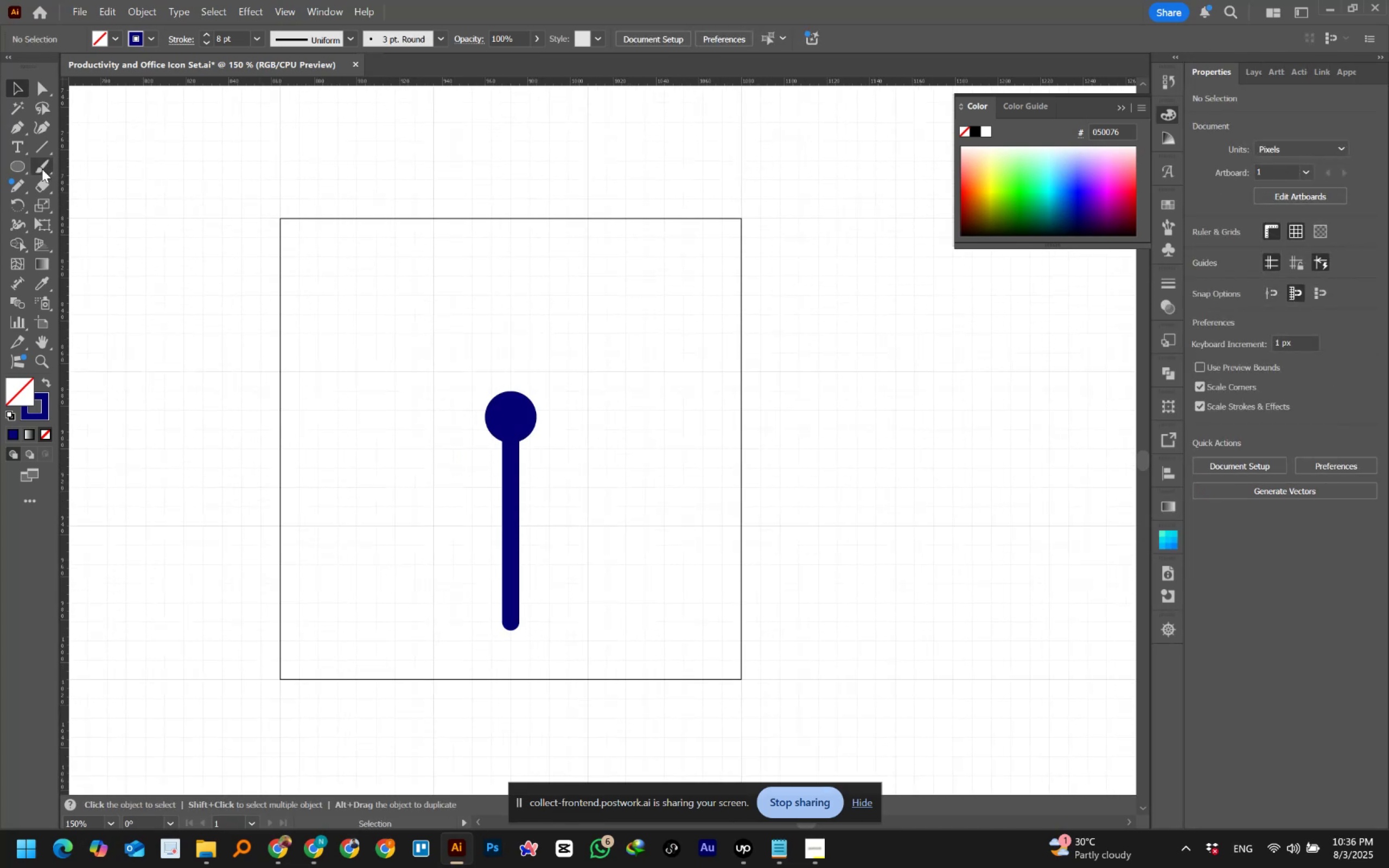 
right_click([24, 171])
 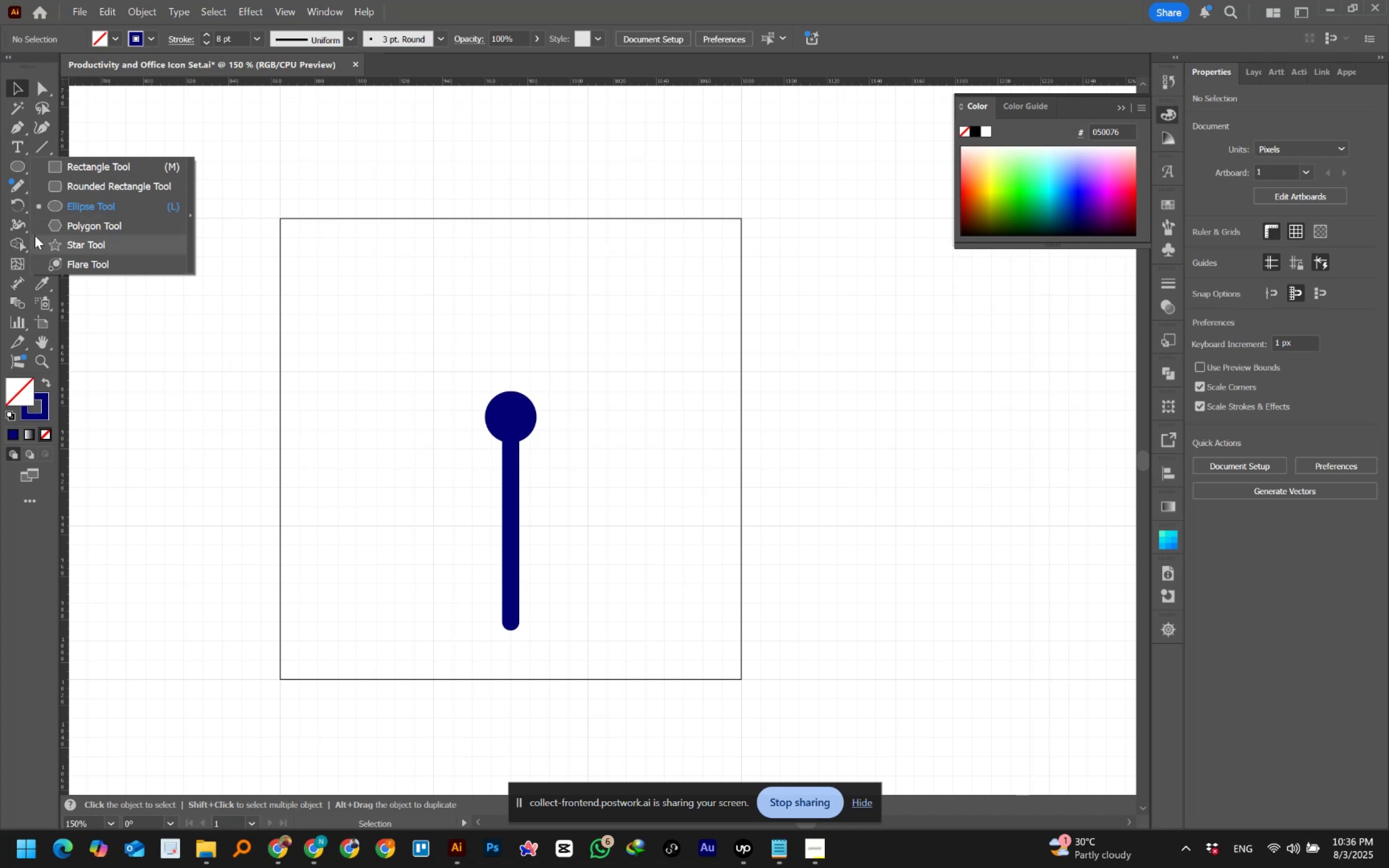 
left_click([14, 86])
 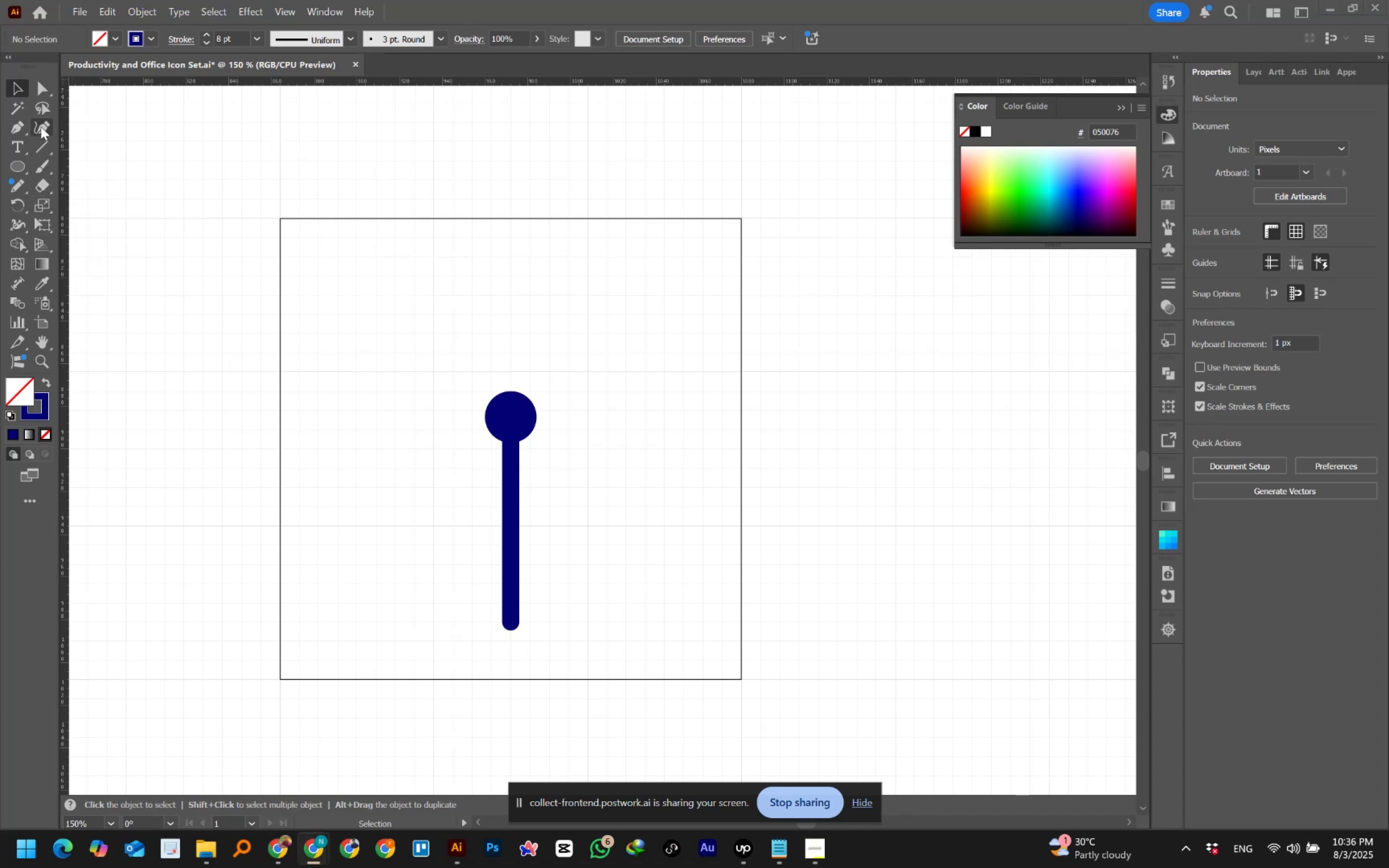 
right_click([14, 127])
 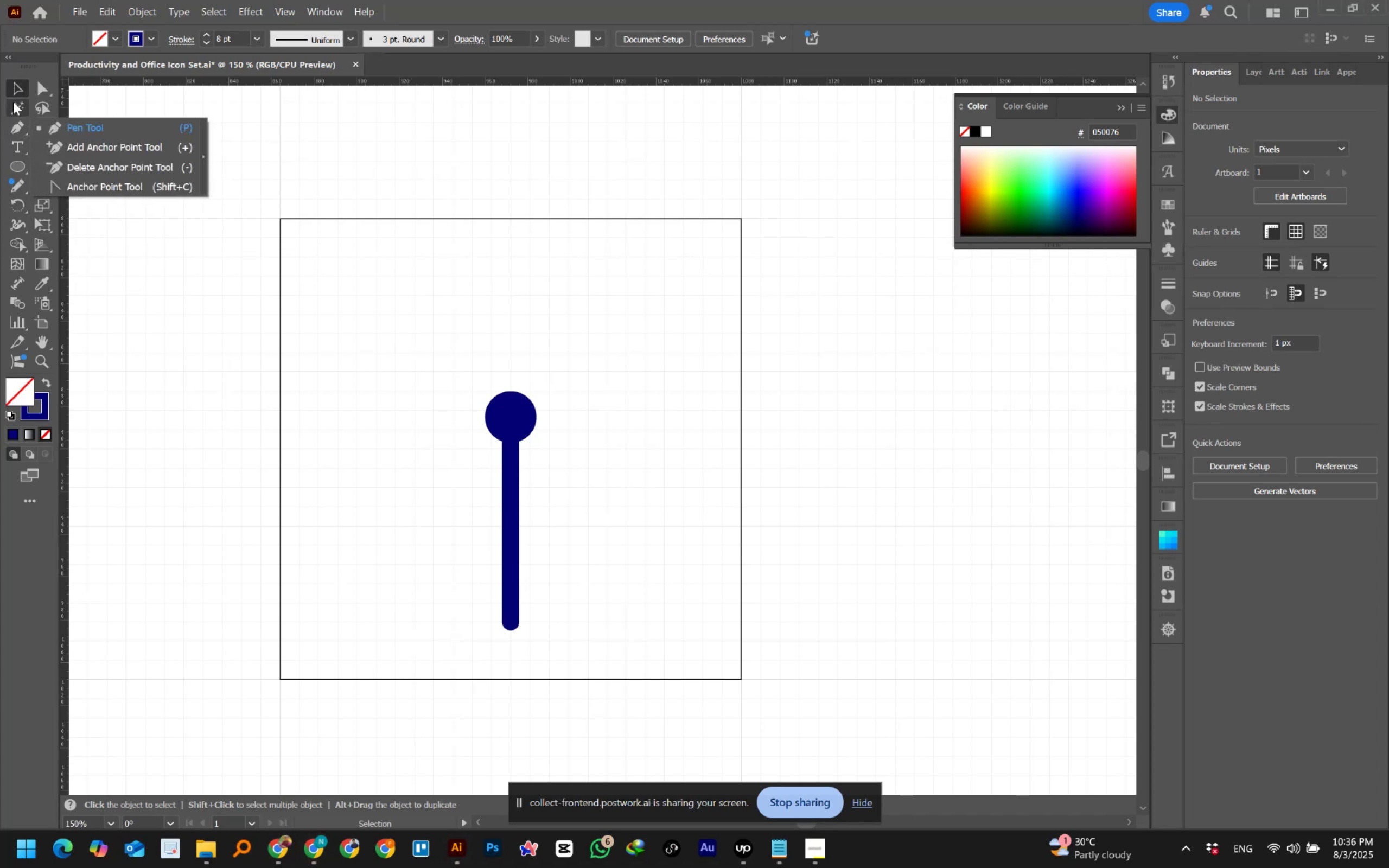 
left_click([19, 90])
 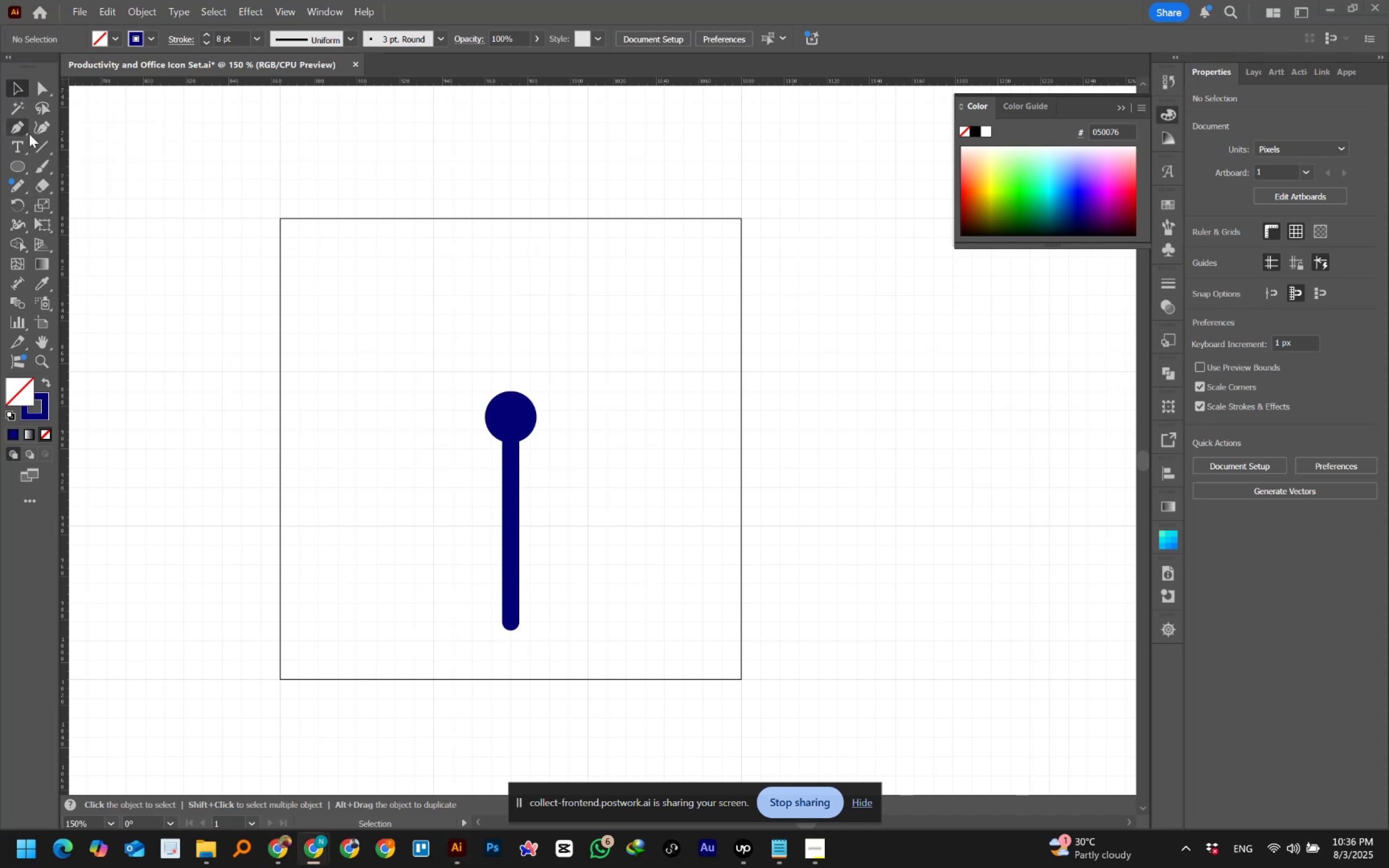 
mouse_move([53, 200])
 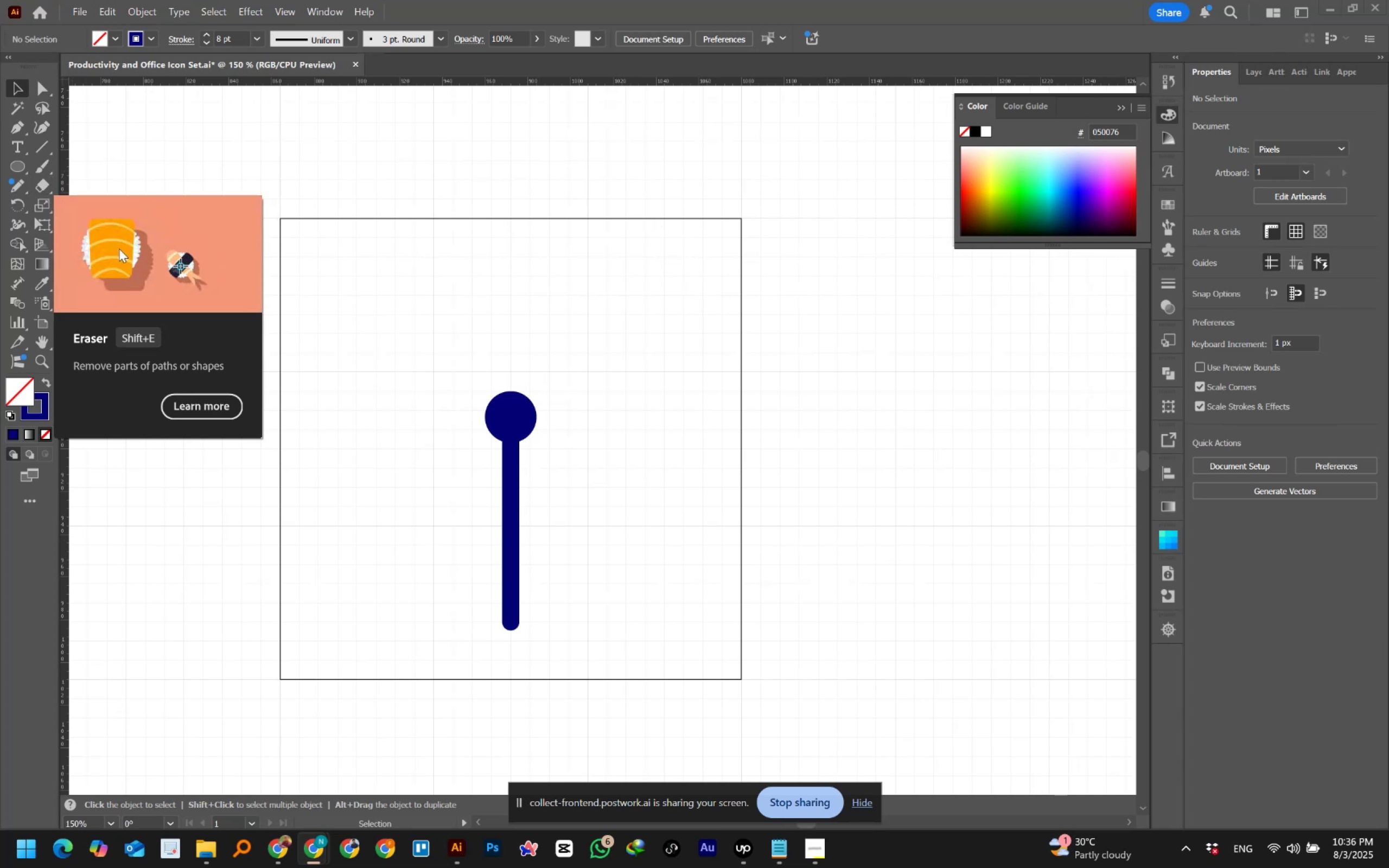 
mouse_move([89, 260])
 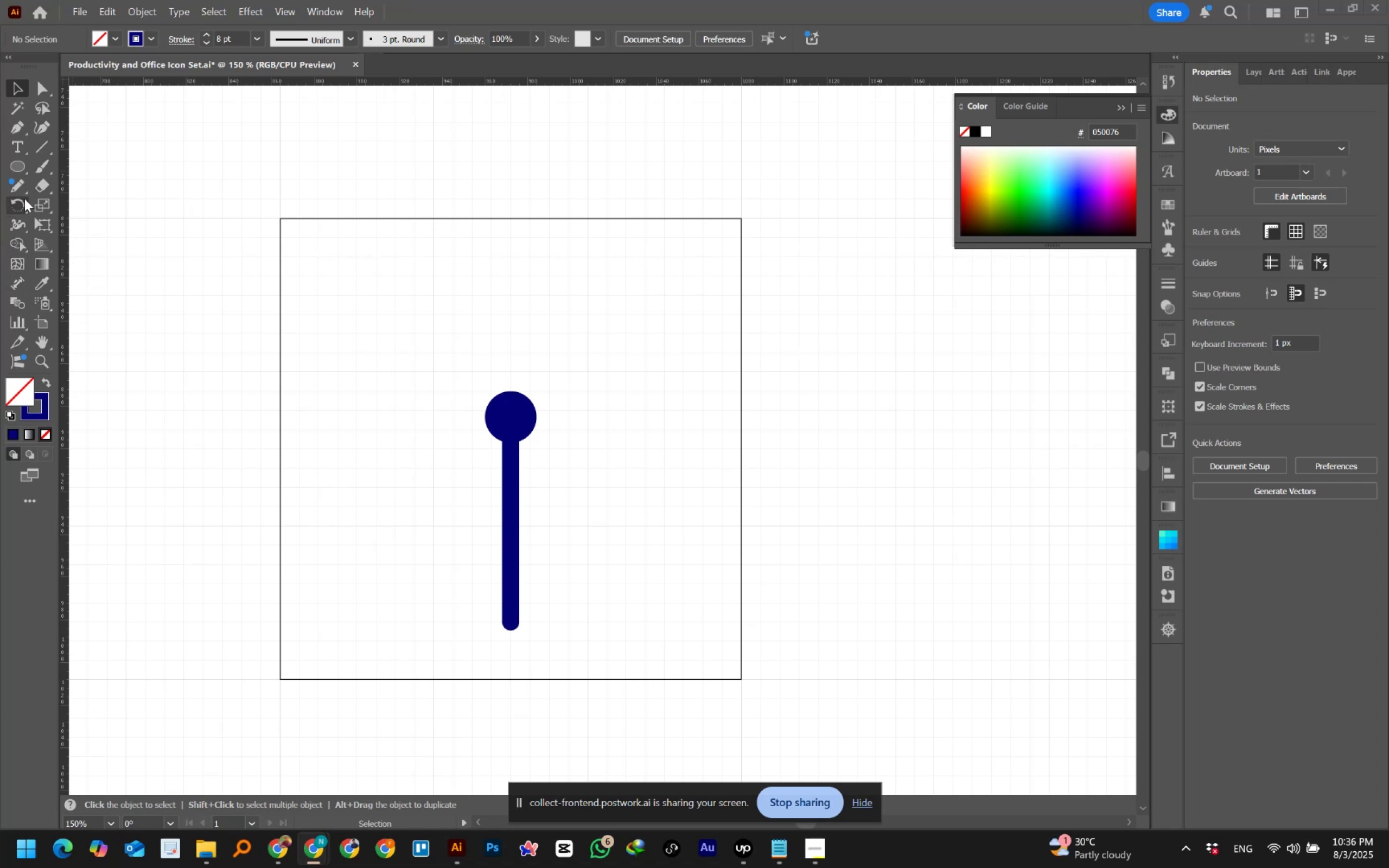 
right_click([22, 166])
 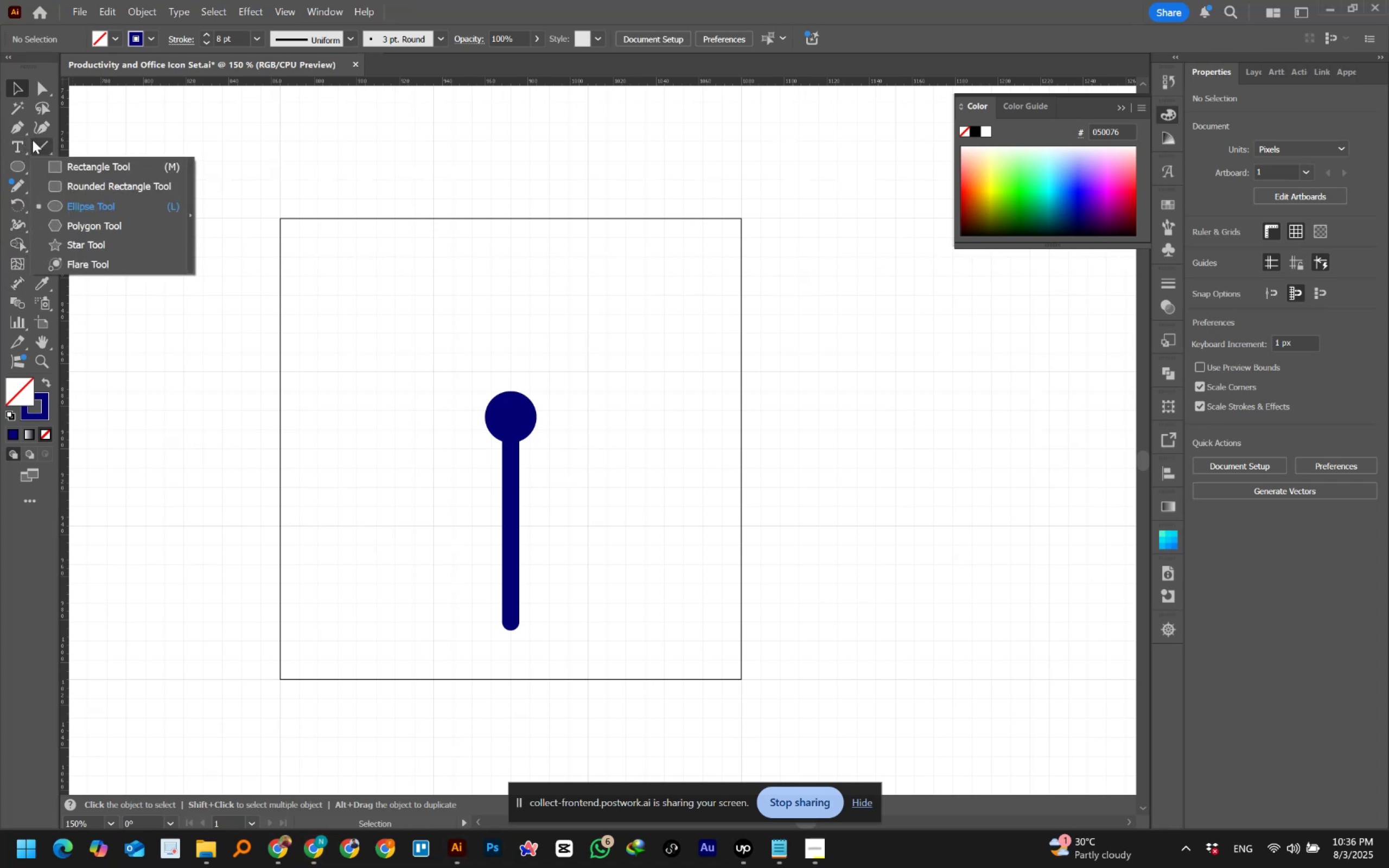 
right_click([42, 144])
 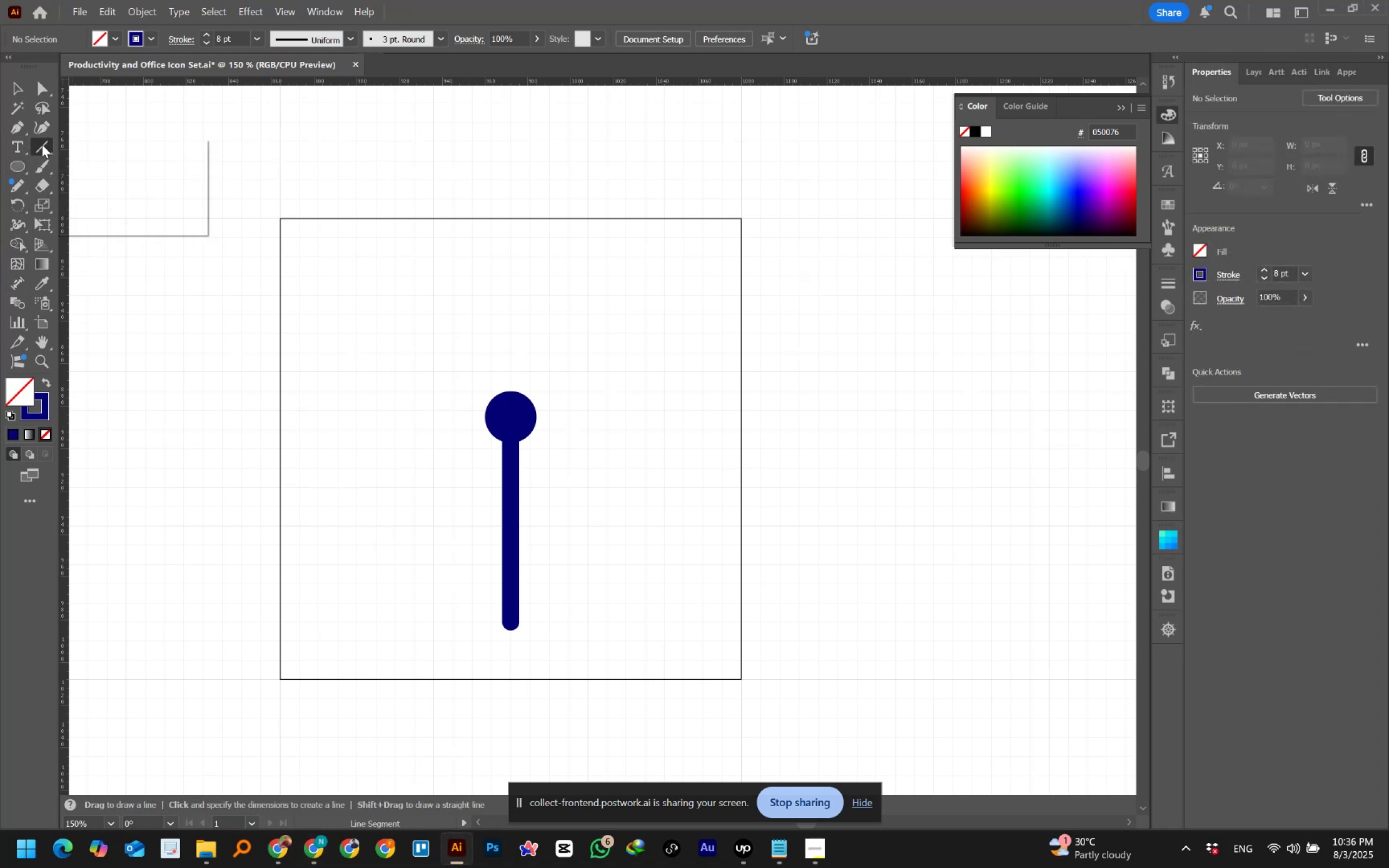 
left_click([42, 144])
 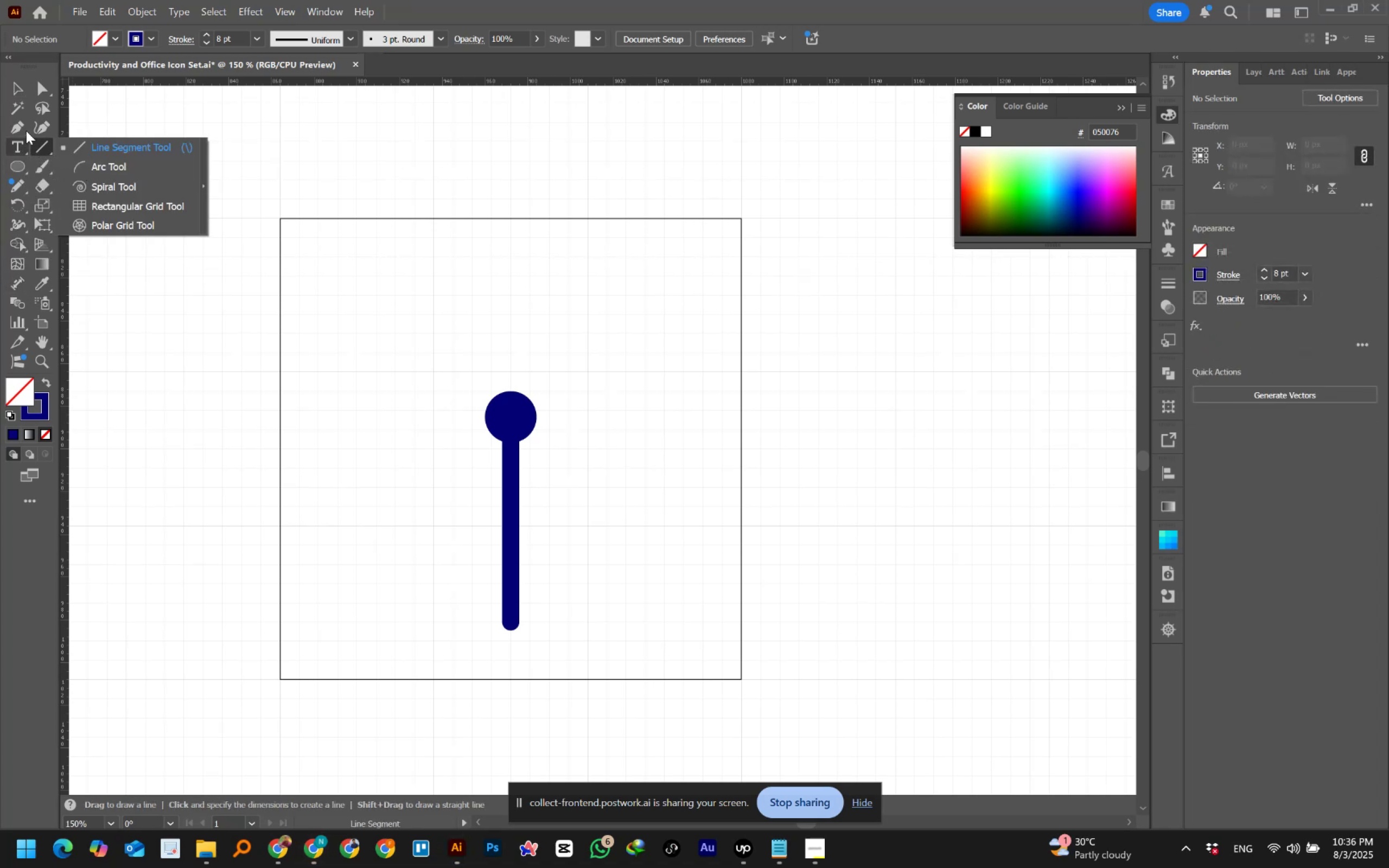 
left_click([14, 87])
 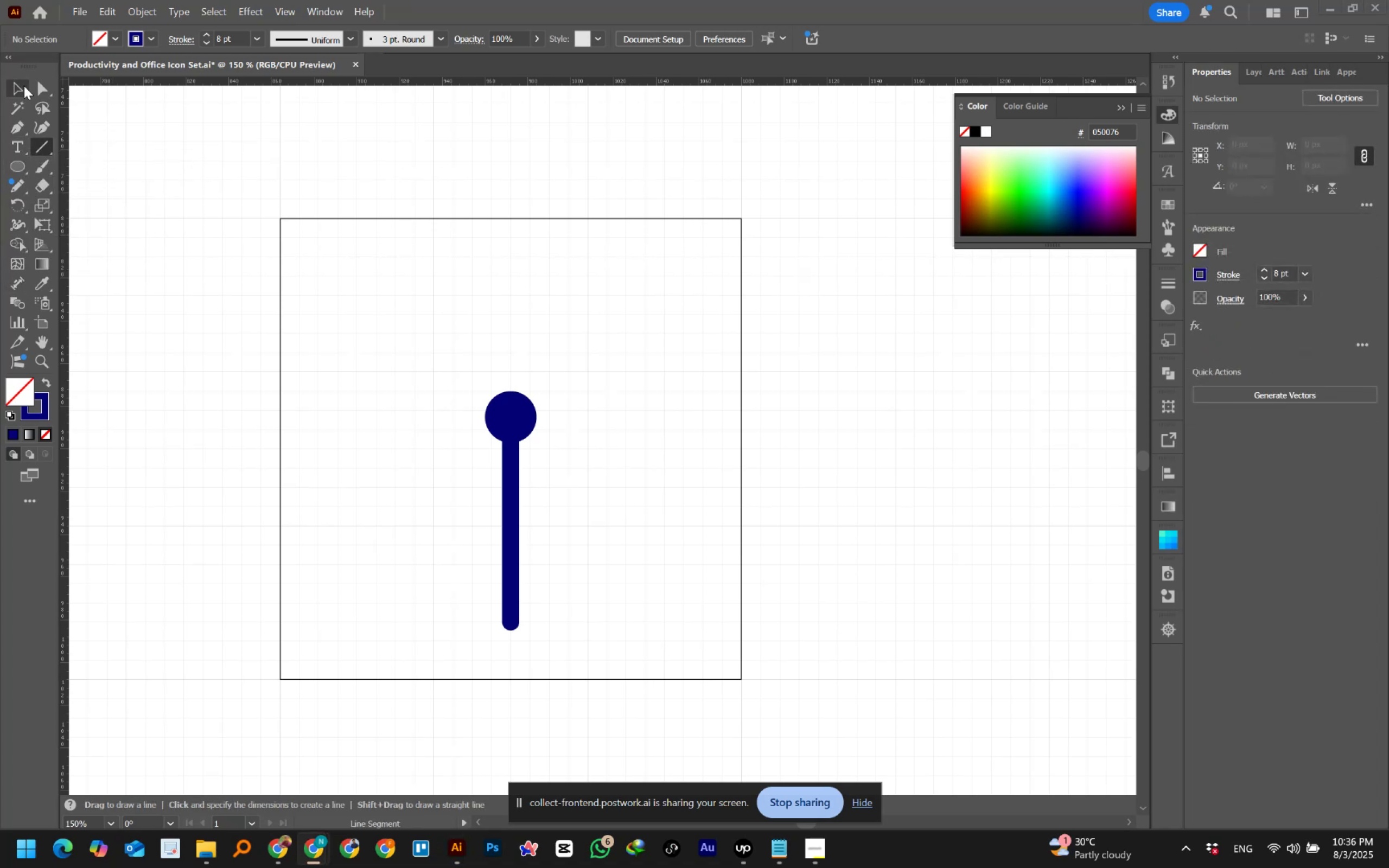 
left_click([20, 83])
 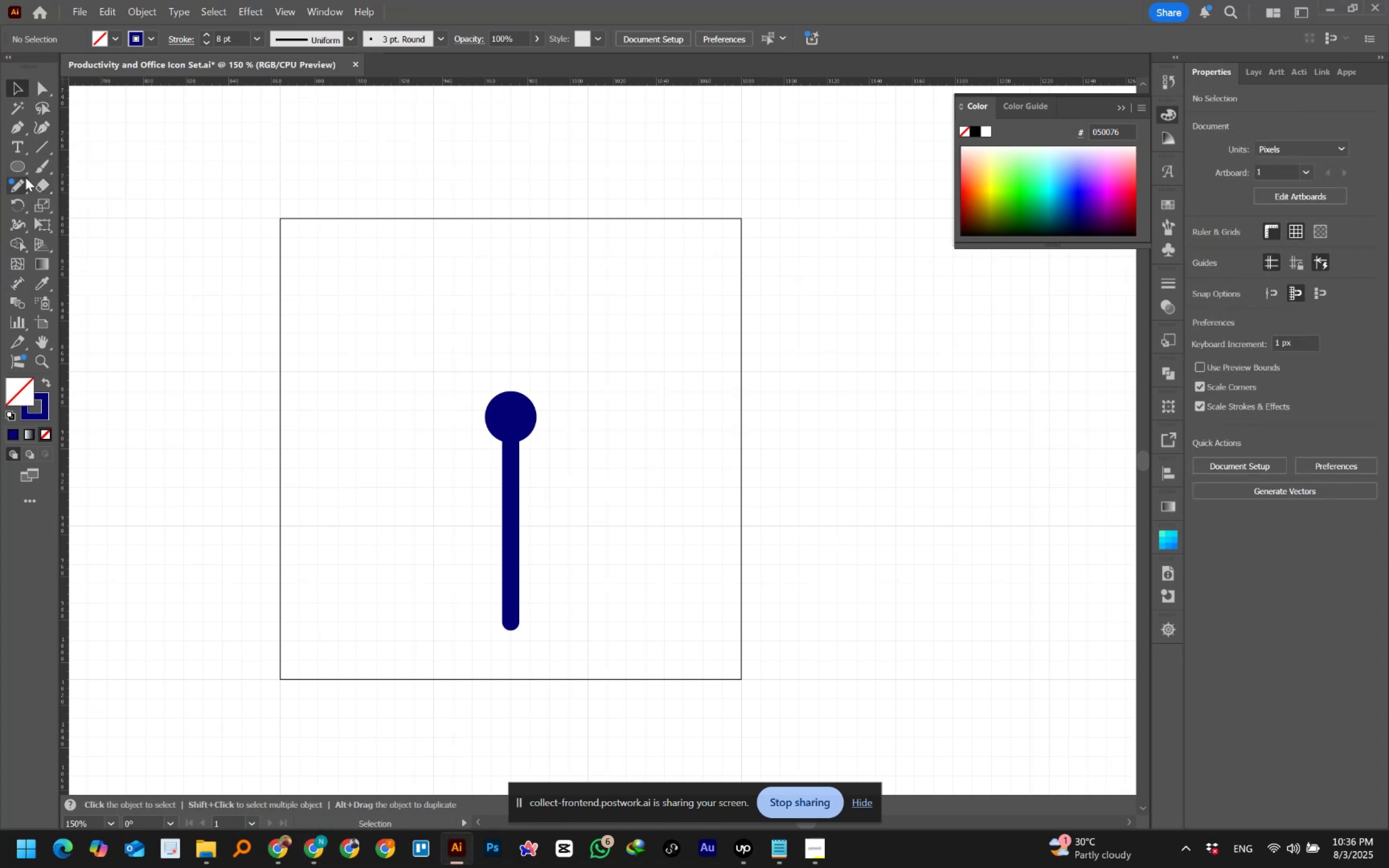 
left_click([20, 172])
 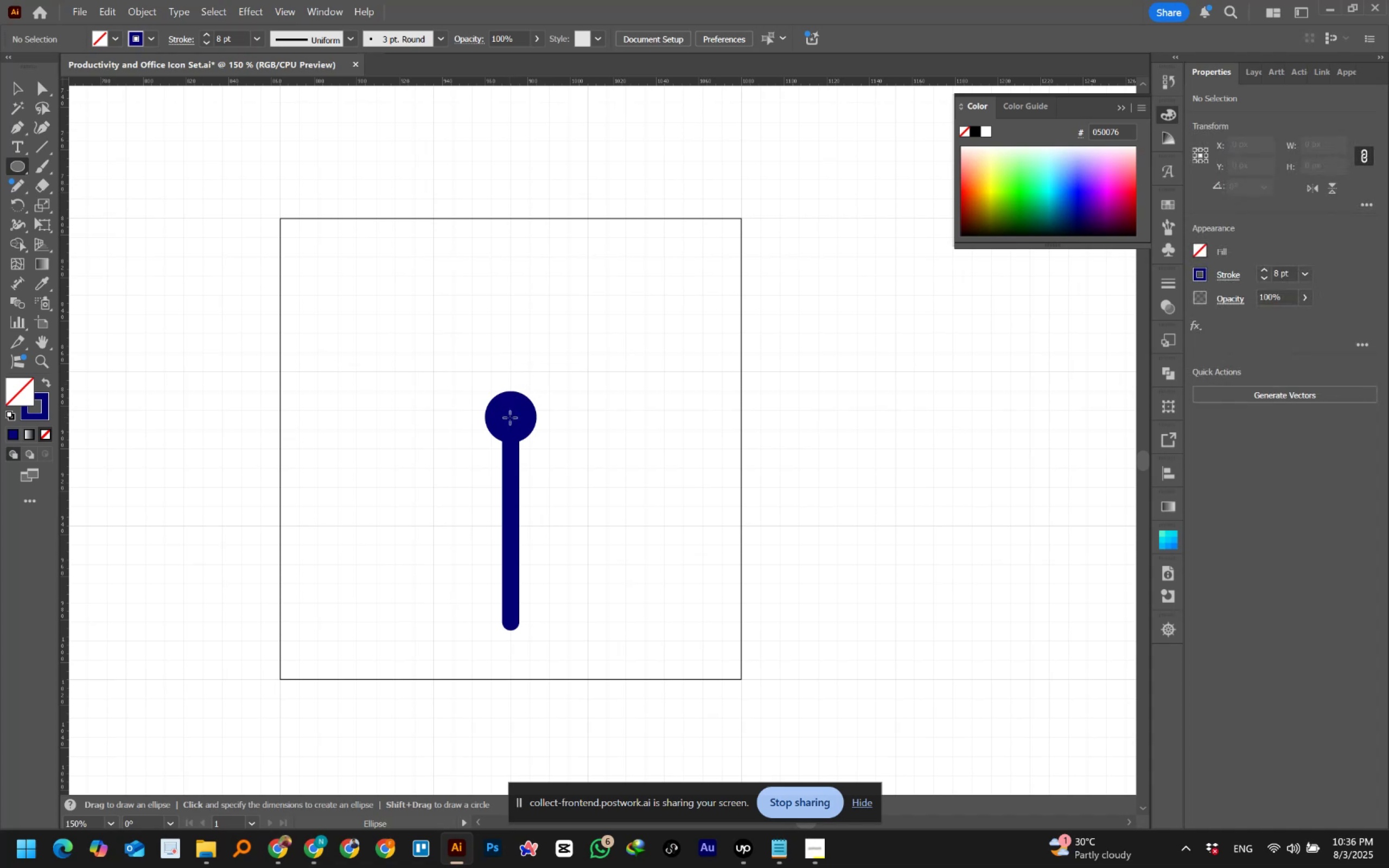 
left_click_drag(start_coordinate=[510, 418], to_coordinate=[537, 452])
 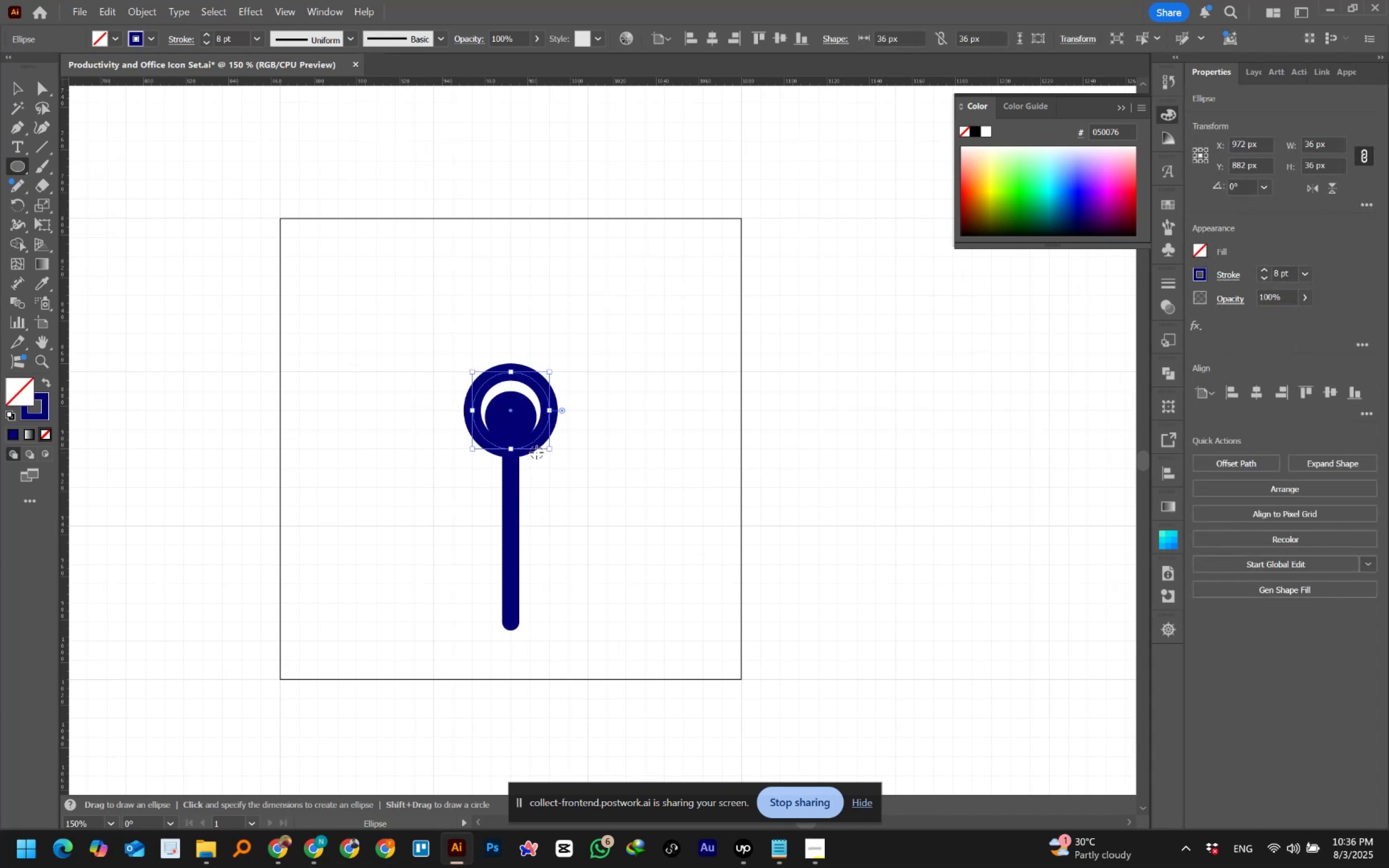 
hold_key(key=AltLeft, duration=1.86)
 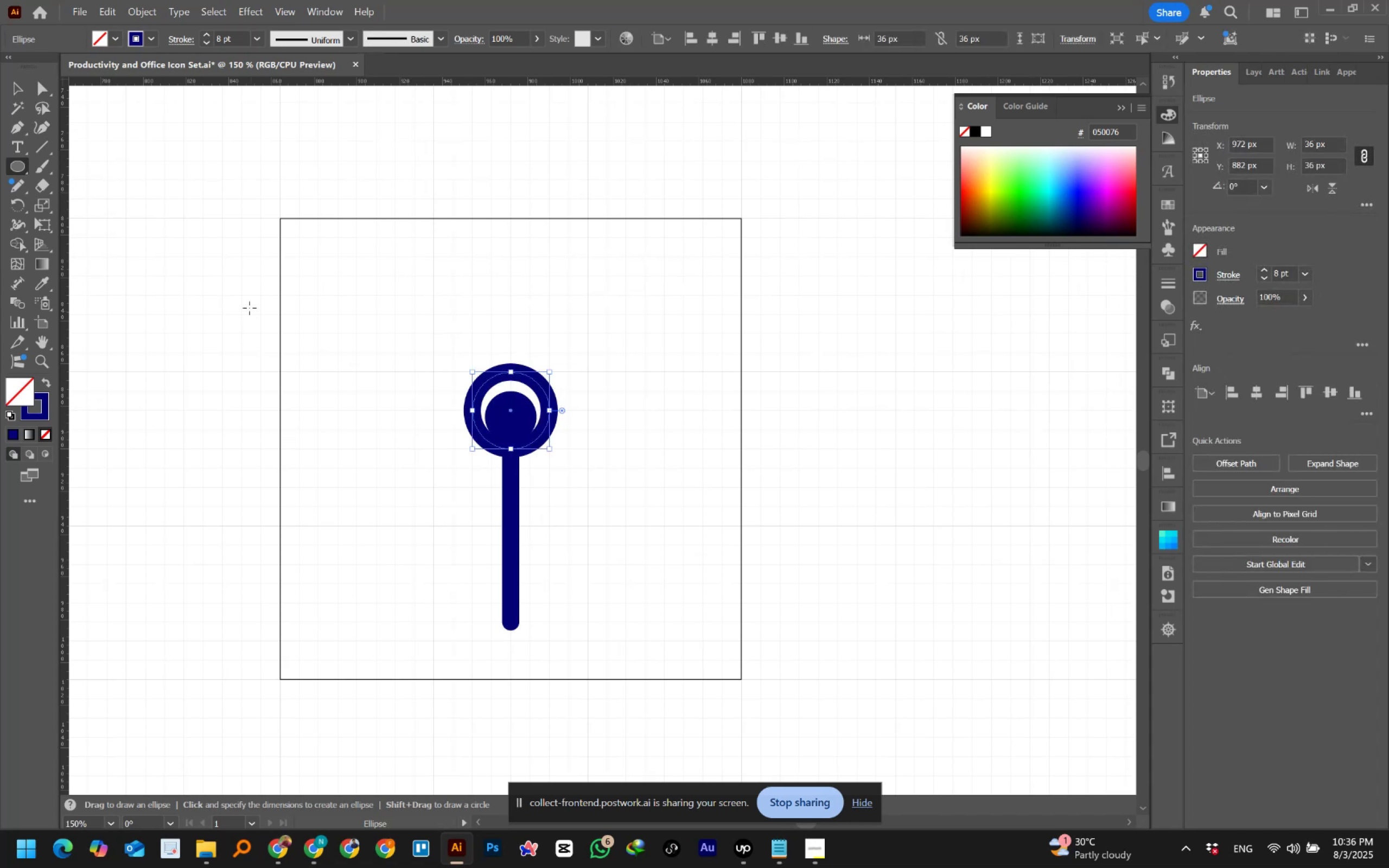 
hold_key(key=ShiftLeft, duration=1.53)
 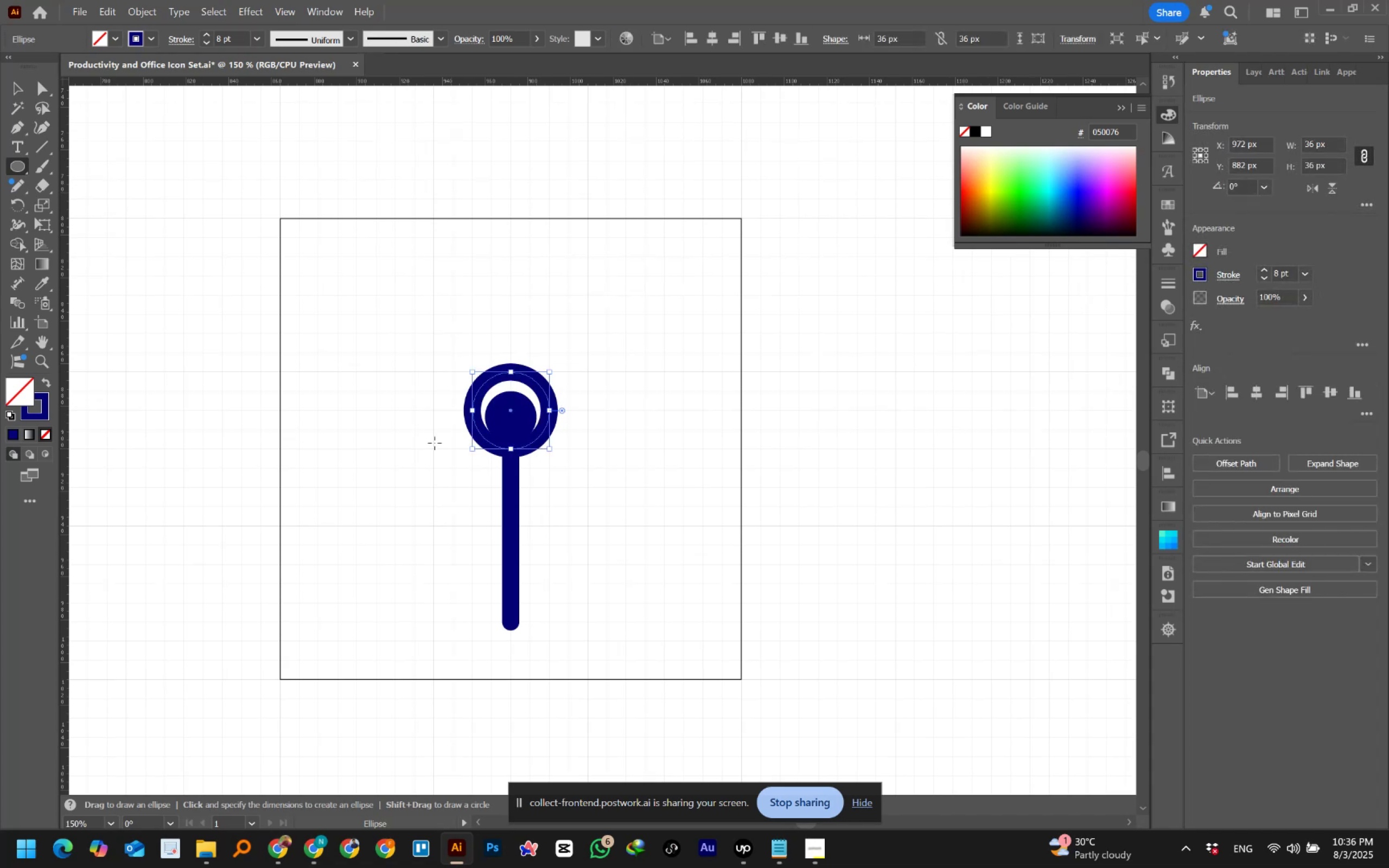 
hold_key(key=ShiftLeft, duration=0.33)
 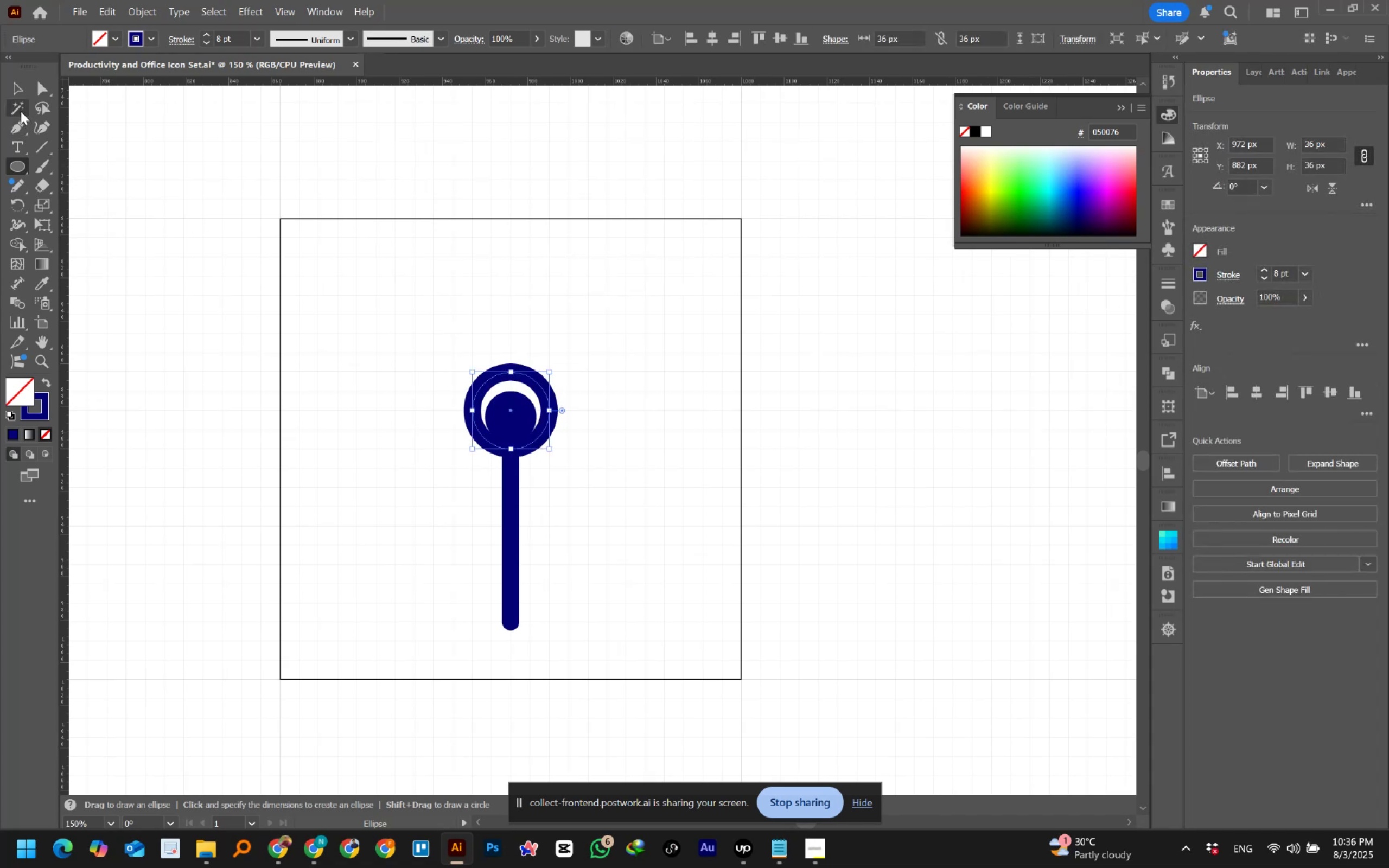 
left_click([20, 88])
 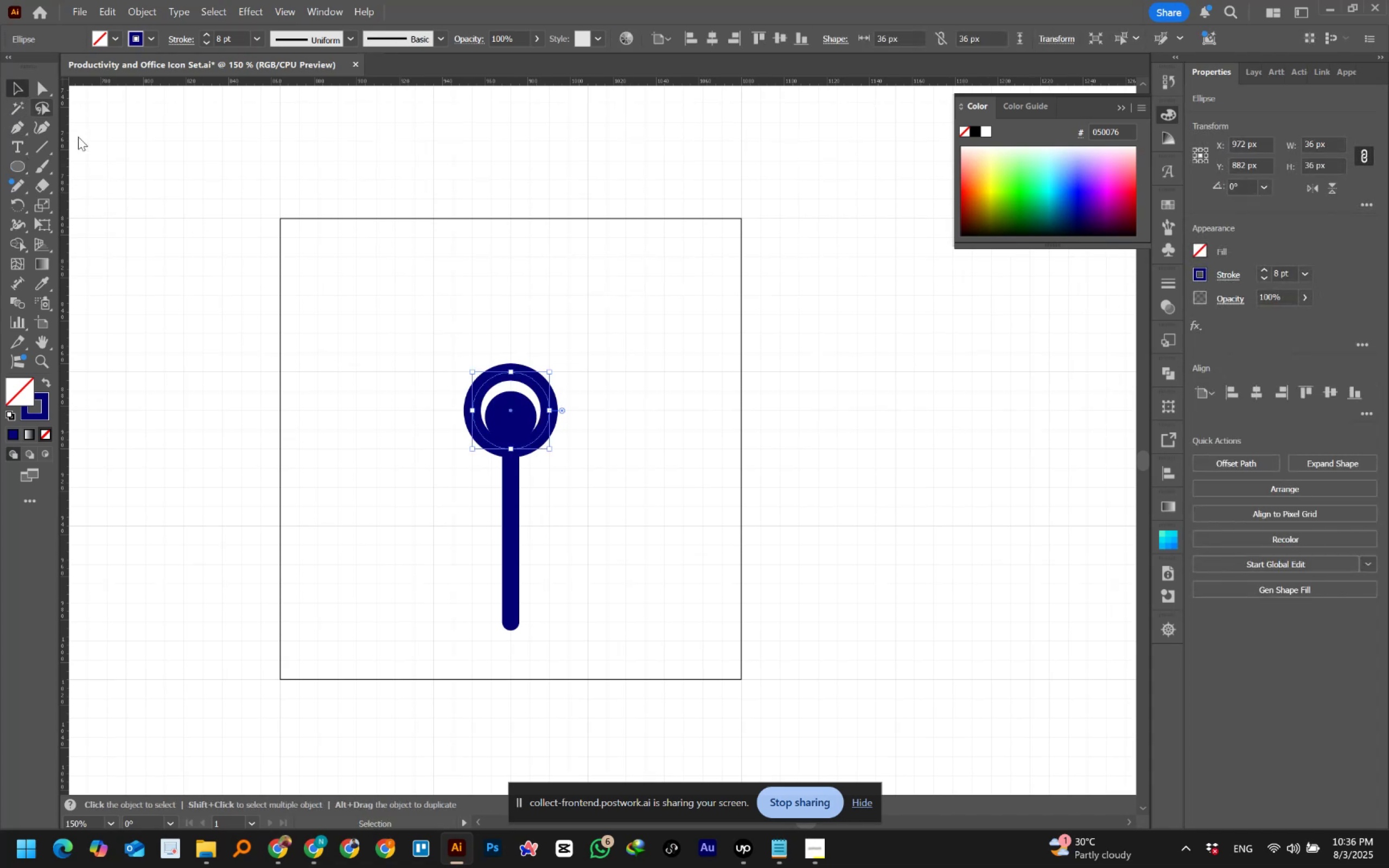 
hold_key(key=AltLeft, duration=0.96)
scroll: coordinate [492, 449], scroll_direction: up, amount: 1.0
 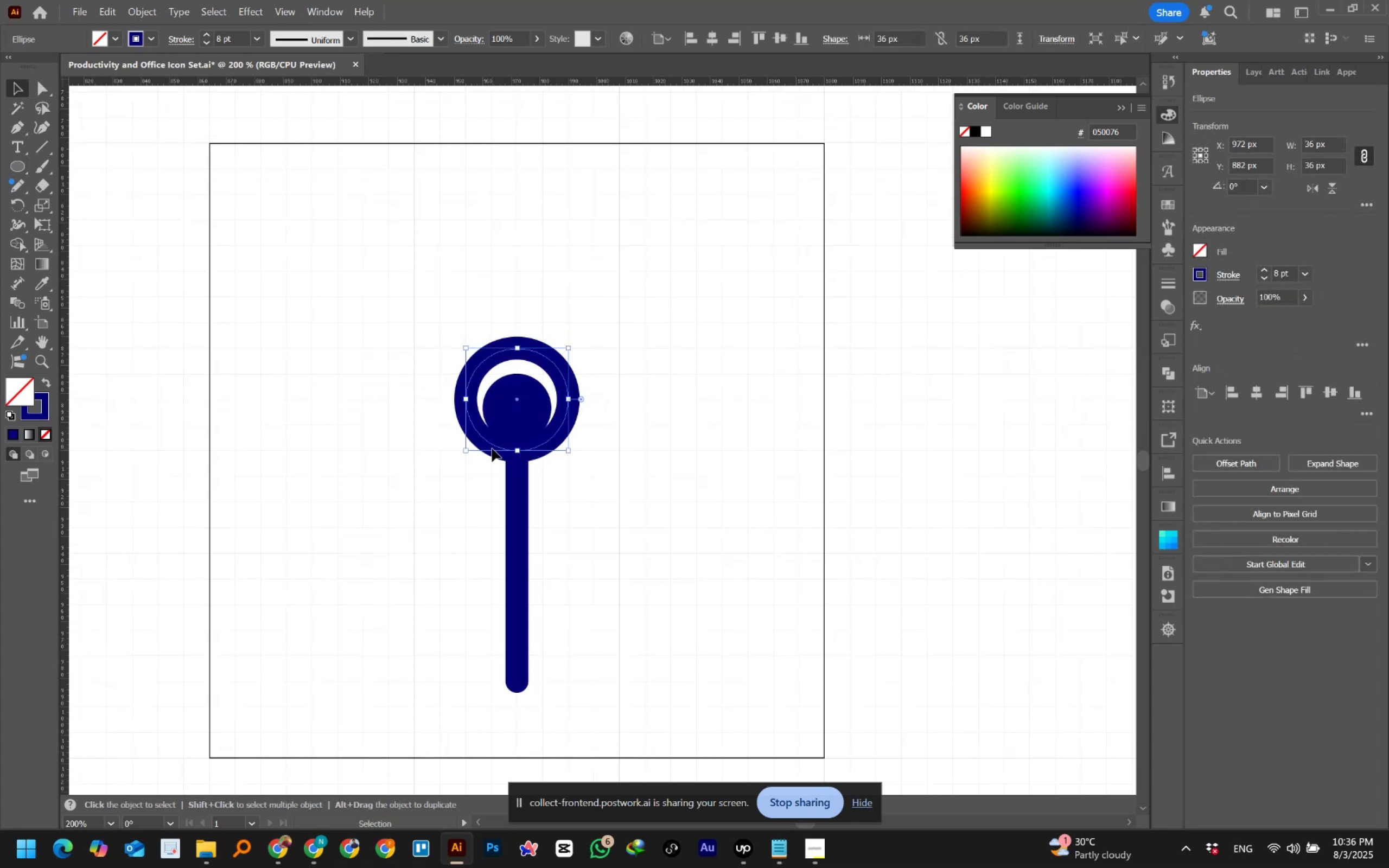 
hold_key(key=ShiftLeft, duration=1.5)
left_click_drag(start_coordinate=[517, 452], to_coordinate=[517, 471])
 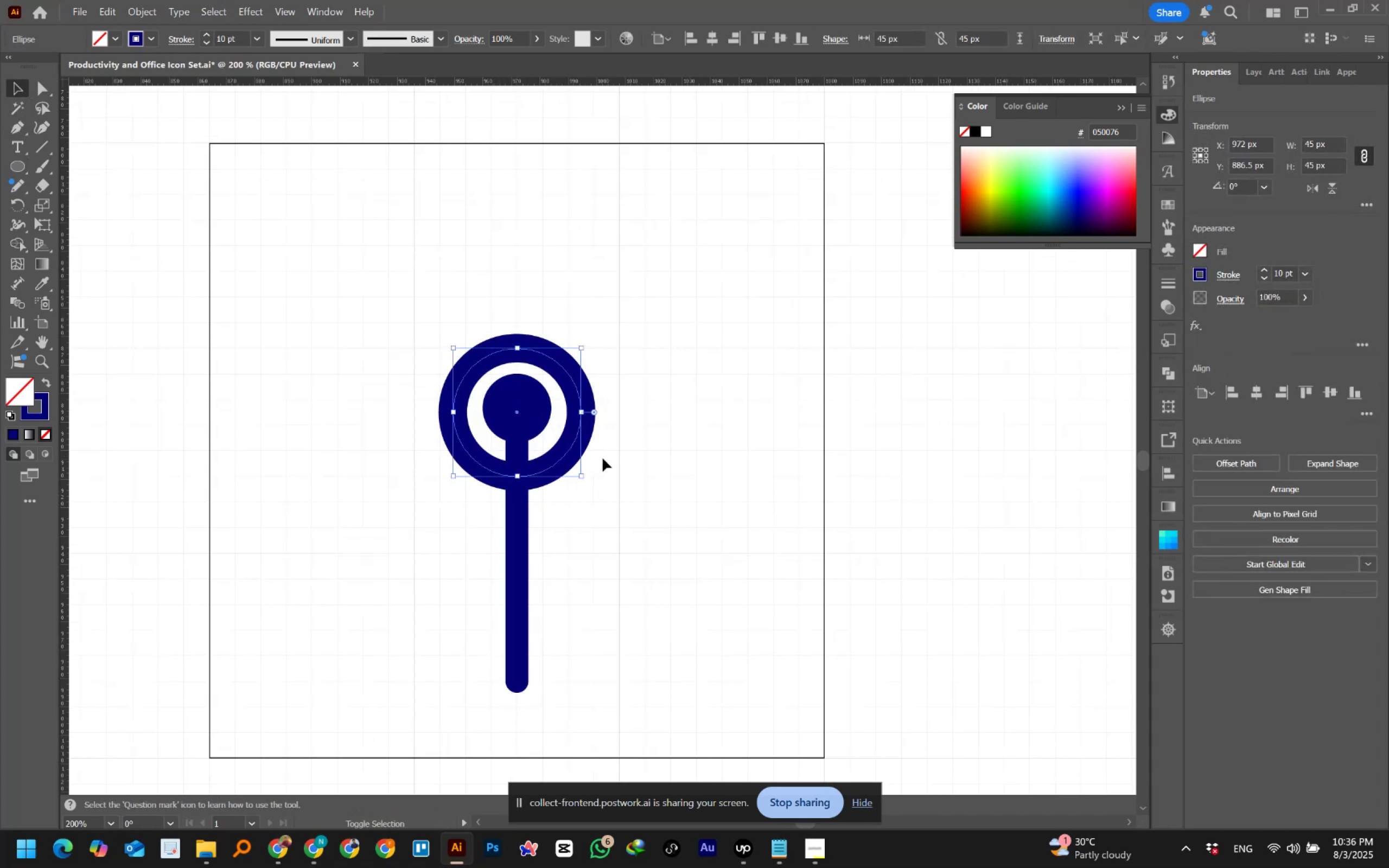 
hold_key(key=ShiftLeft, duration=0.84)
 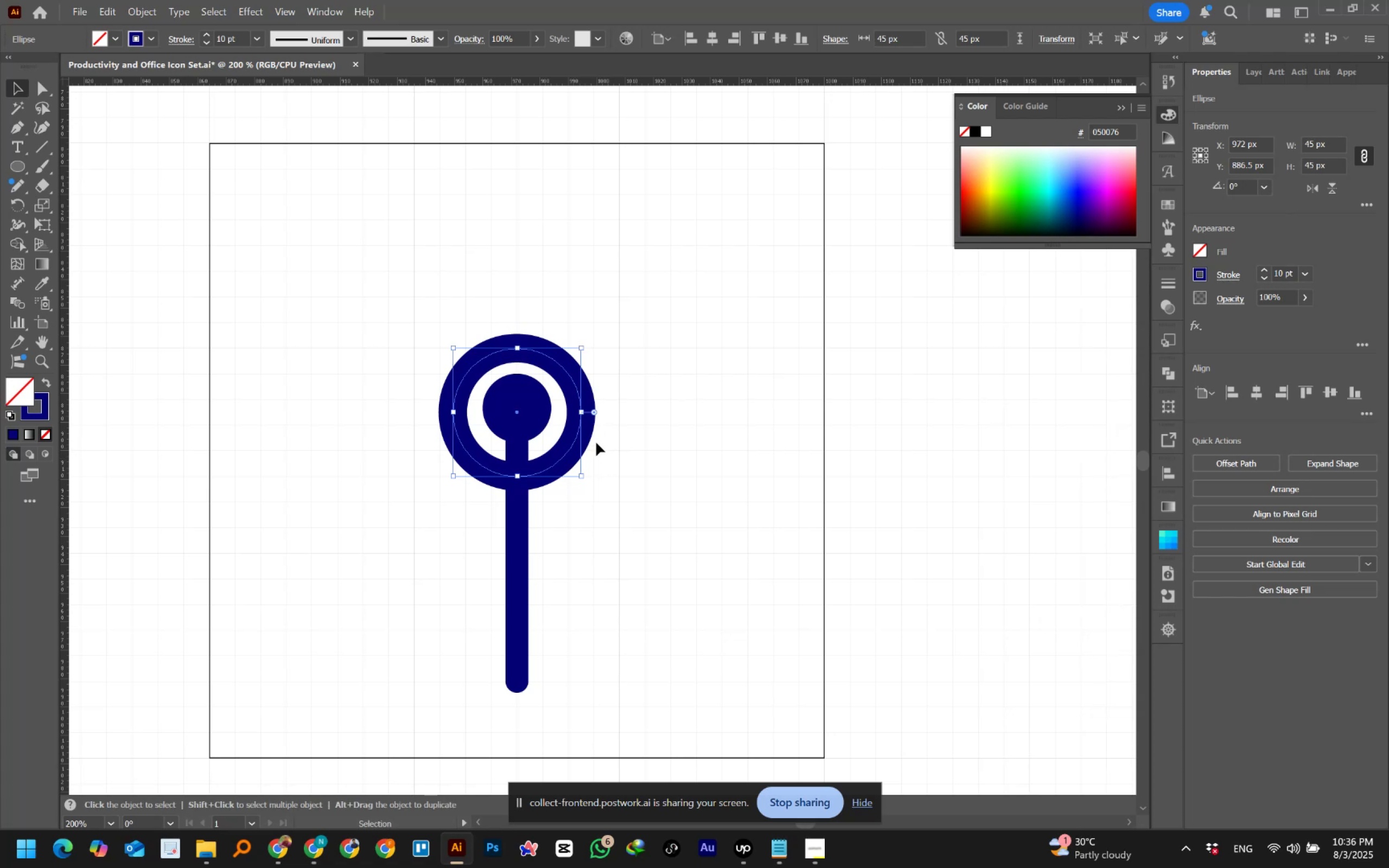 
left_click_drag(start_coordinate=[332, 286], to_coordinate=[658, 671])
 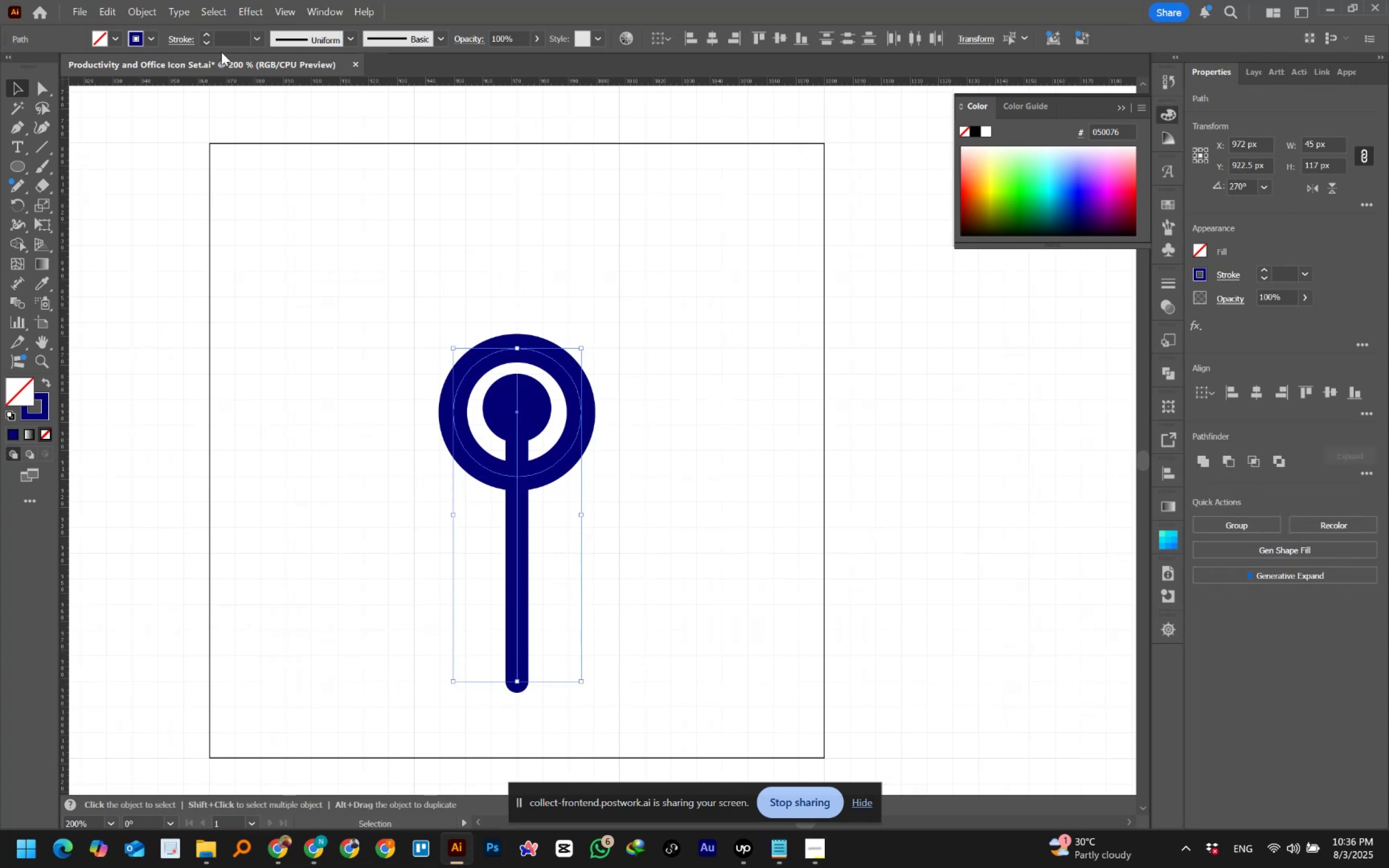 
left_click([224, 39])
 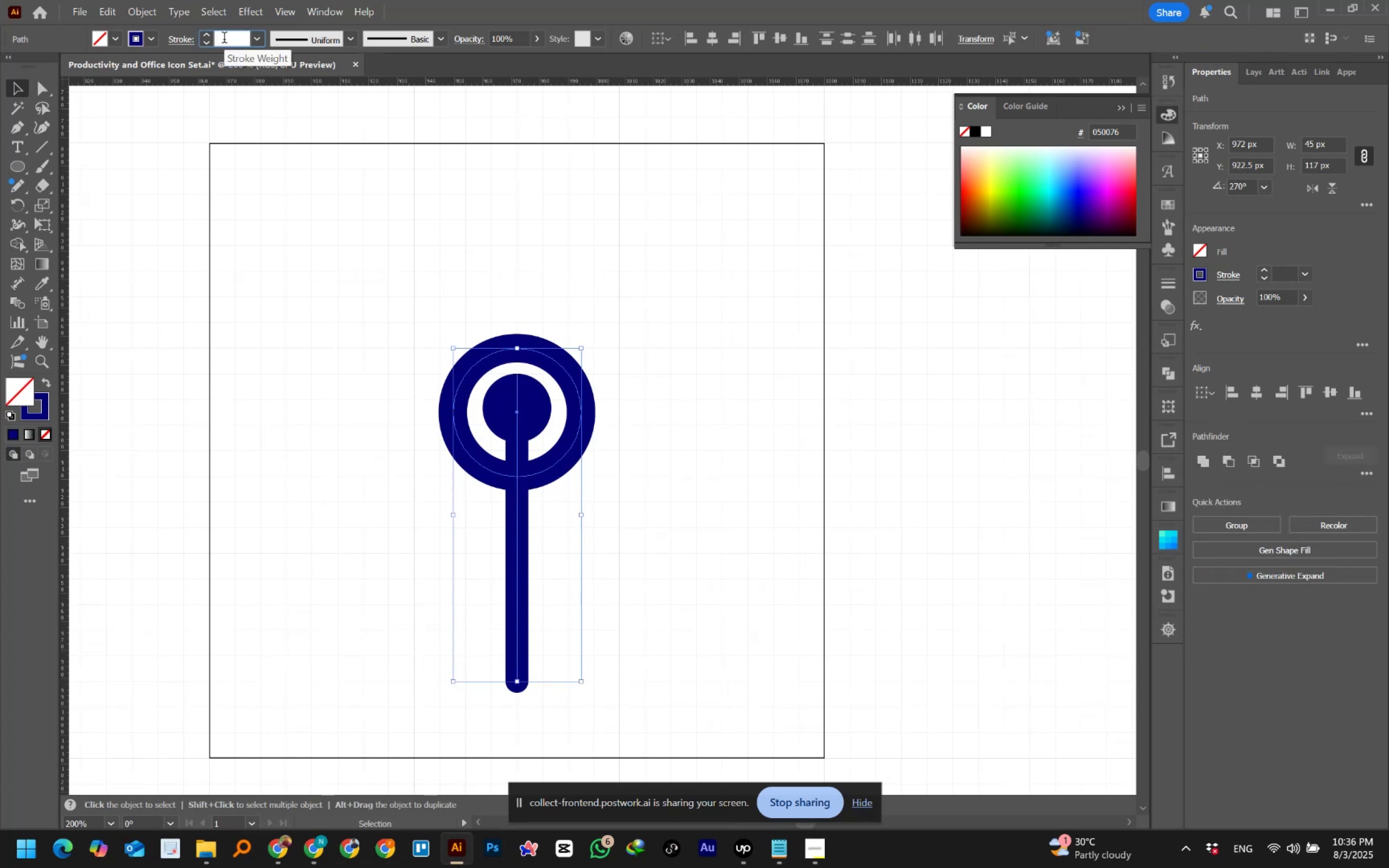 
key(Numpad8)
 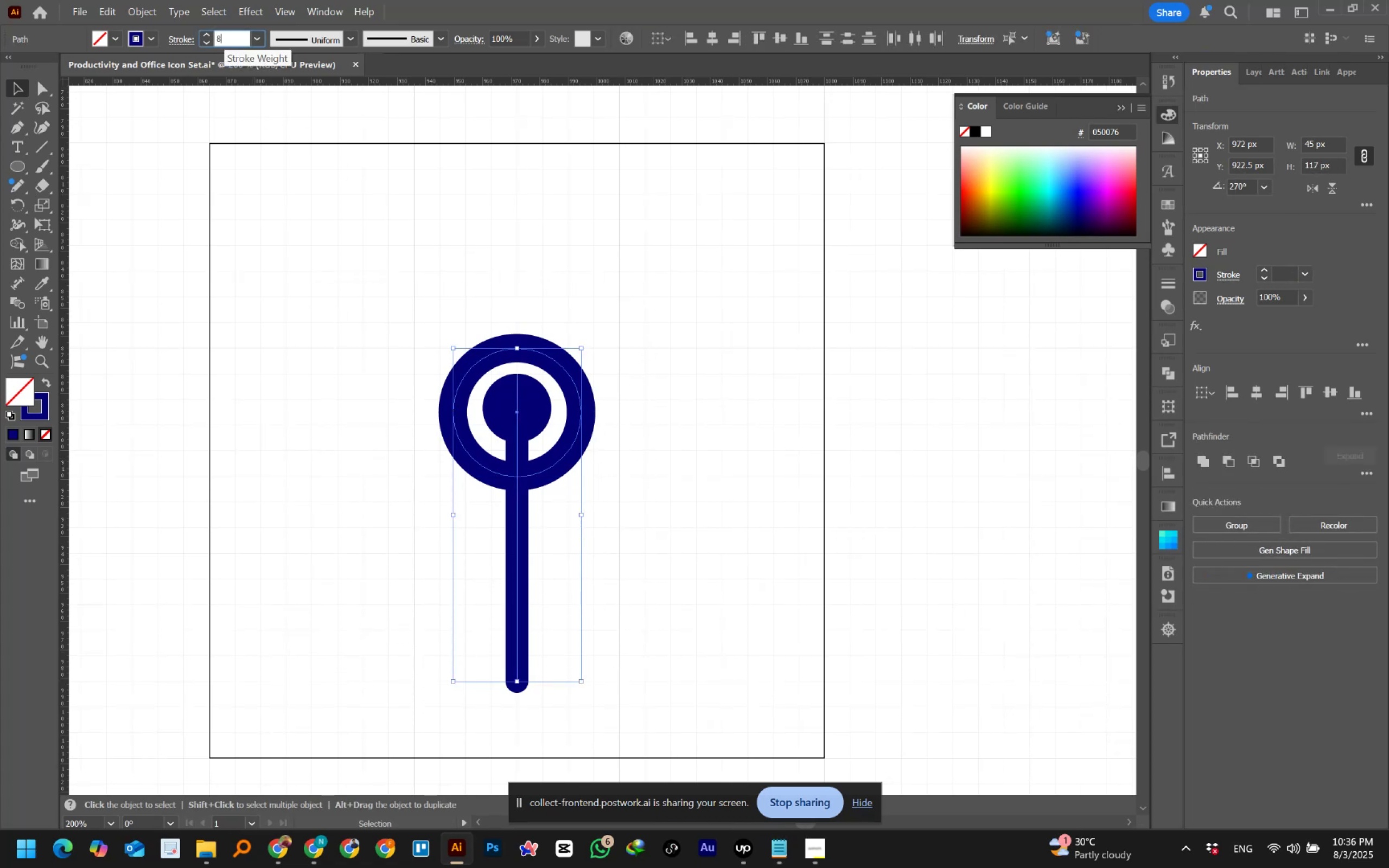 
key(NumpadEnter)
 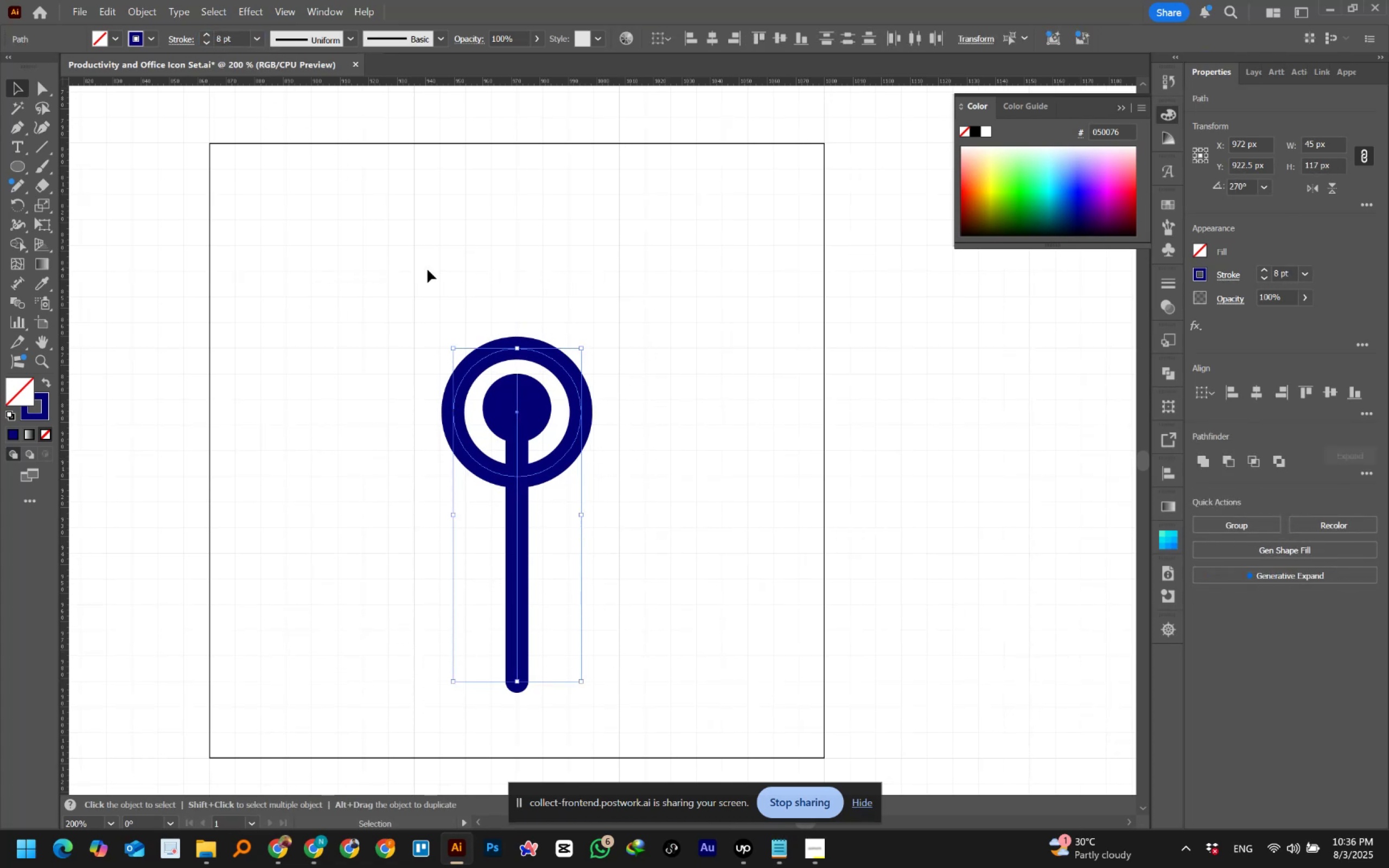 
left_click([465, 277])
 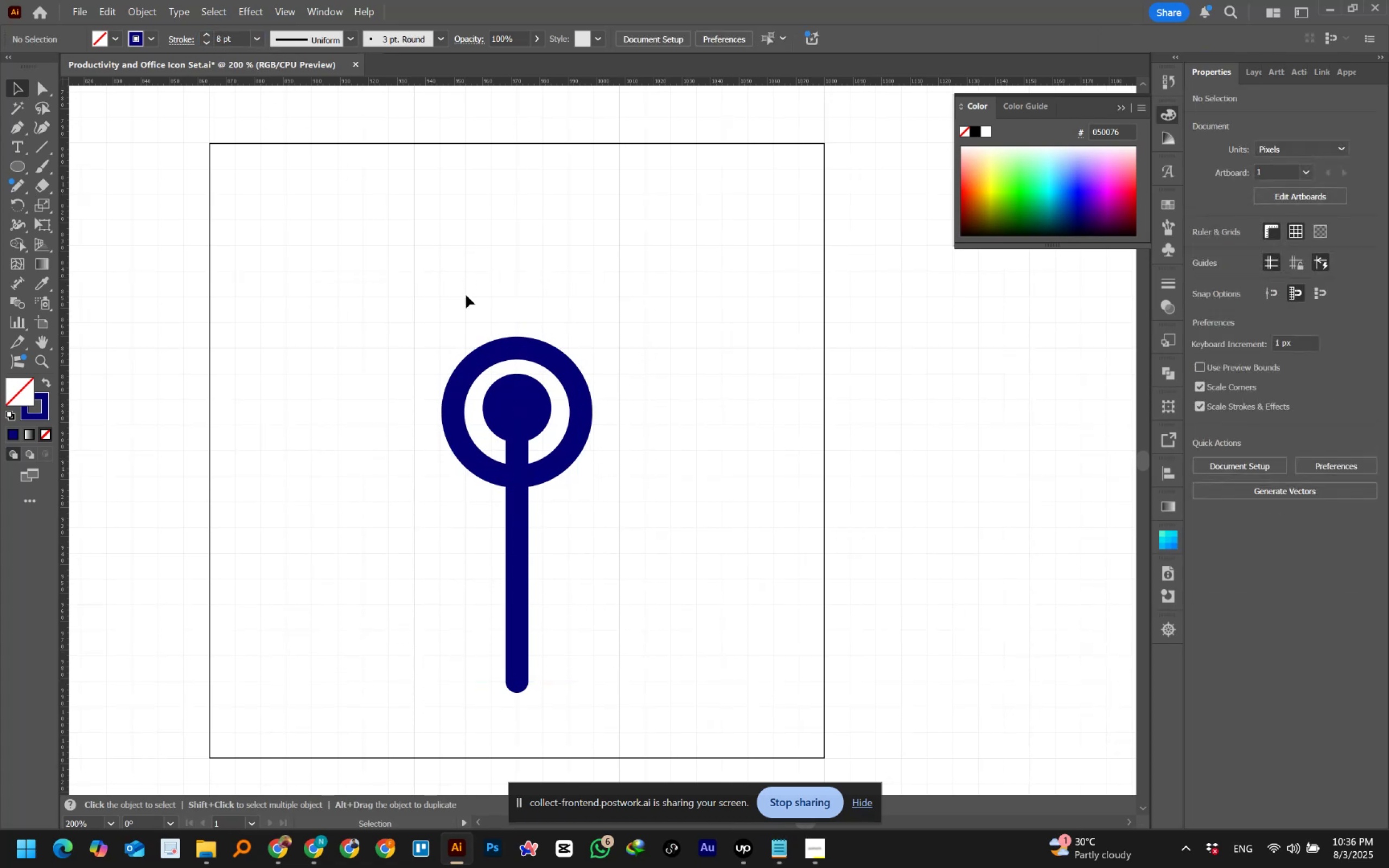 
left_click_drag(start_coordinate=[456, 292], to_coordinate=[551, 363])
 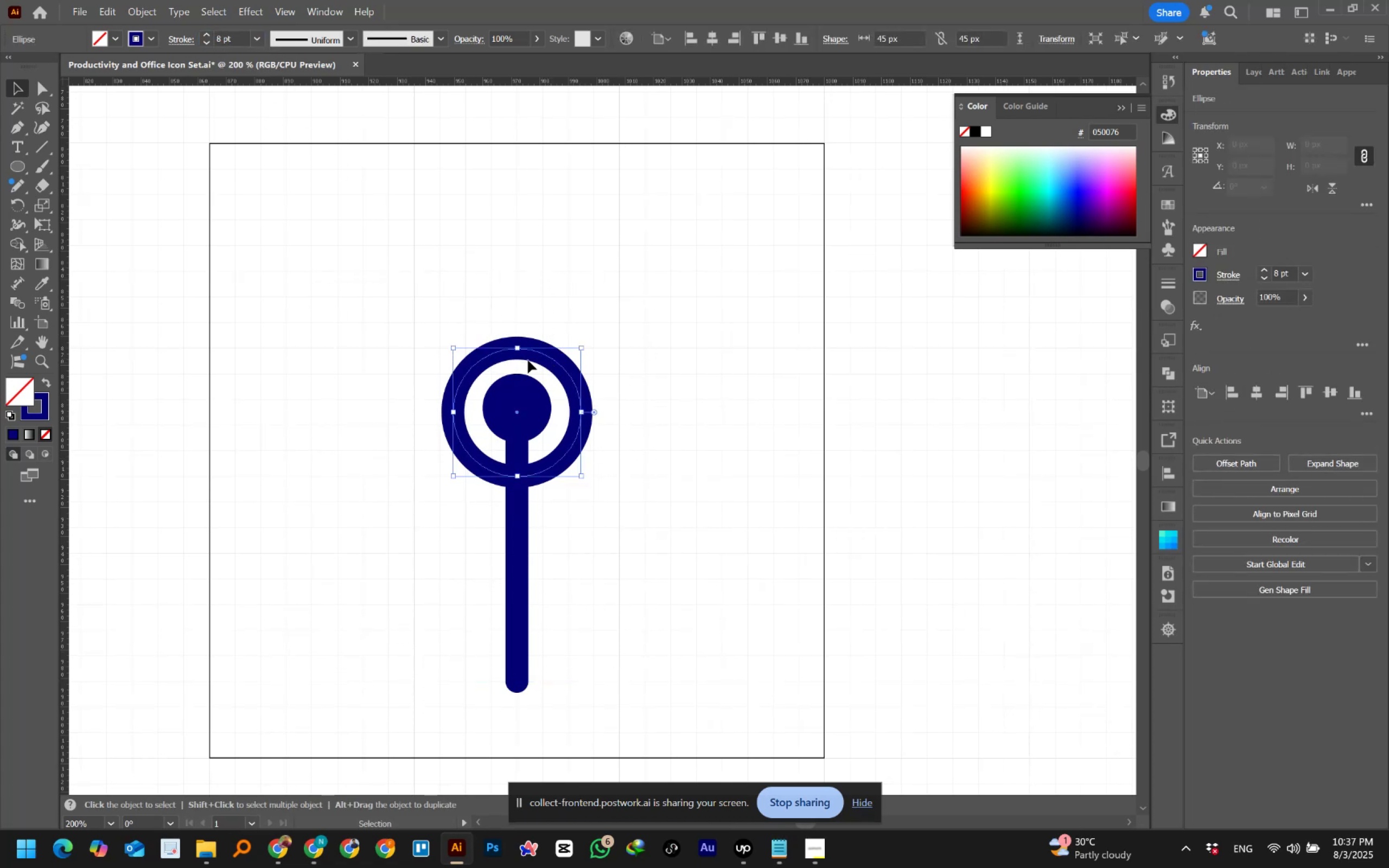 
hold_key(key=AltLeft, duration=2.17)
hold_key(key=ShiftLeft, duration=1.52)
left_click_drag(start_coordinate=[518, 346], to_coordinate=[520, 327])
 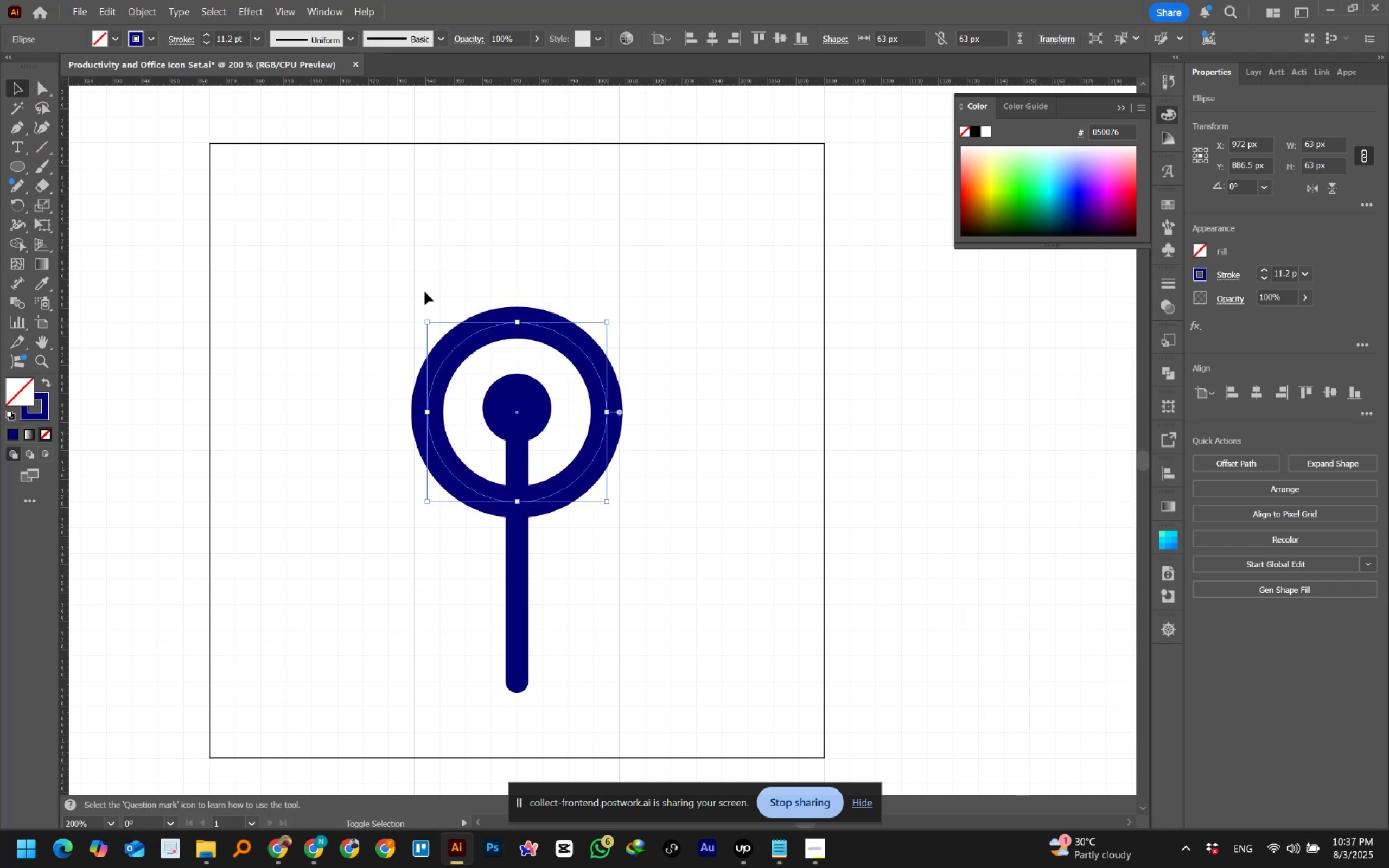 
hold_key(key=ShiftLeft, duration=0.59)
 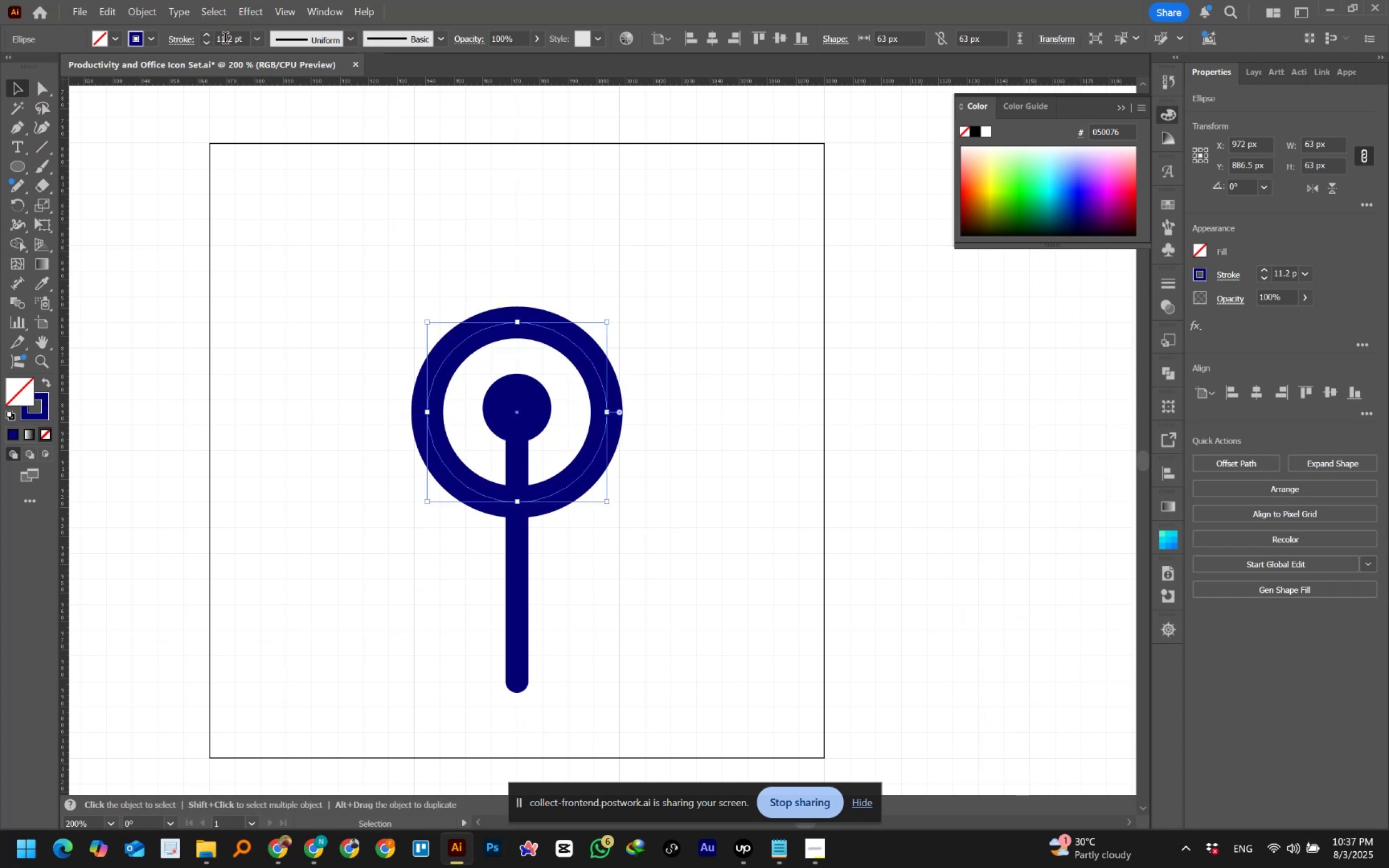 
left_click([223, 39])
 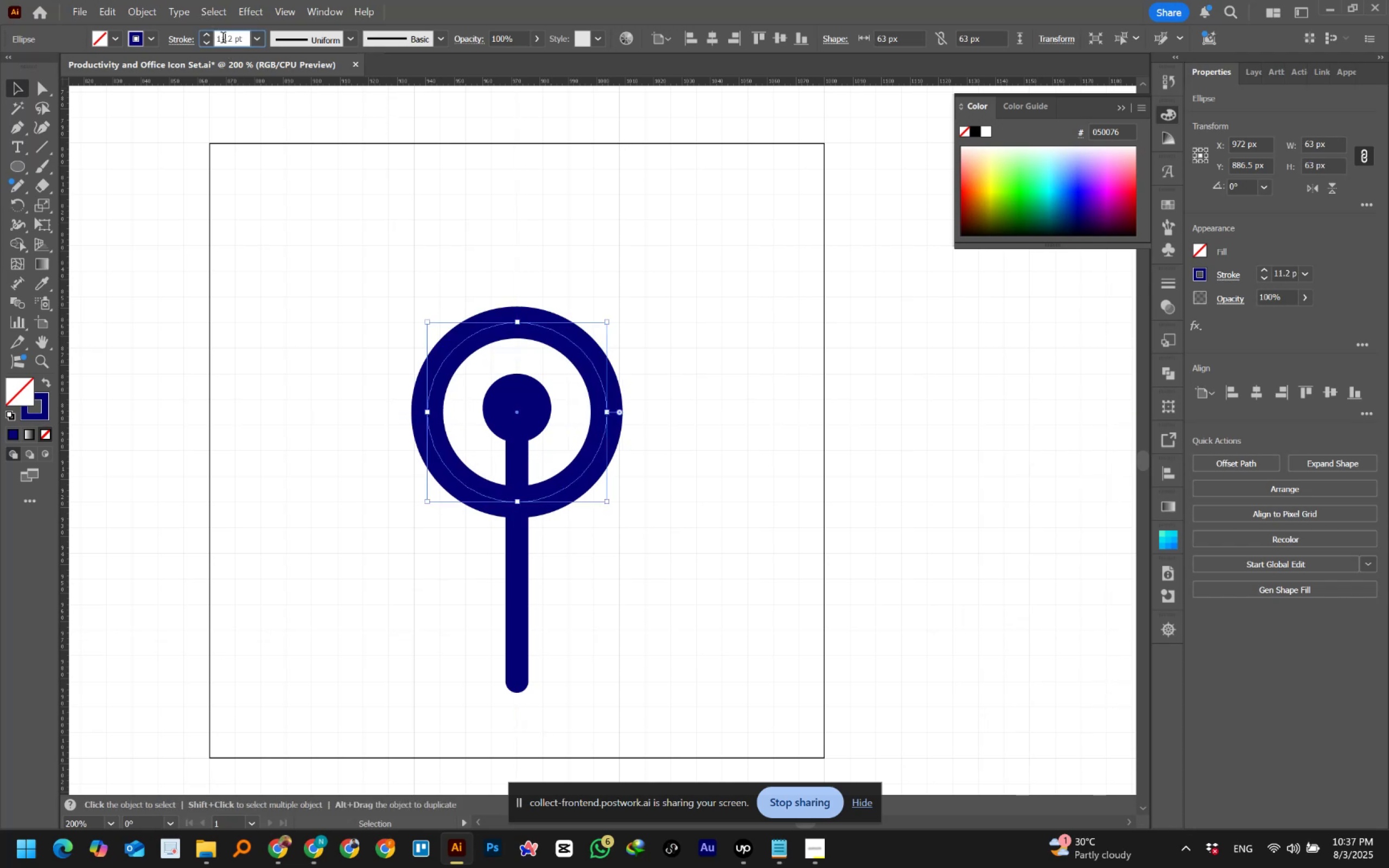 
key(Control+A)
 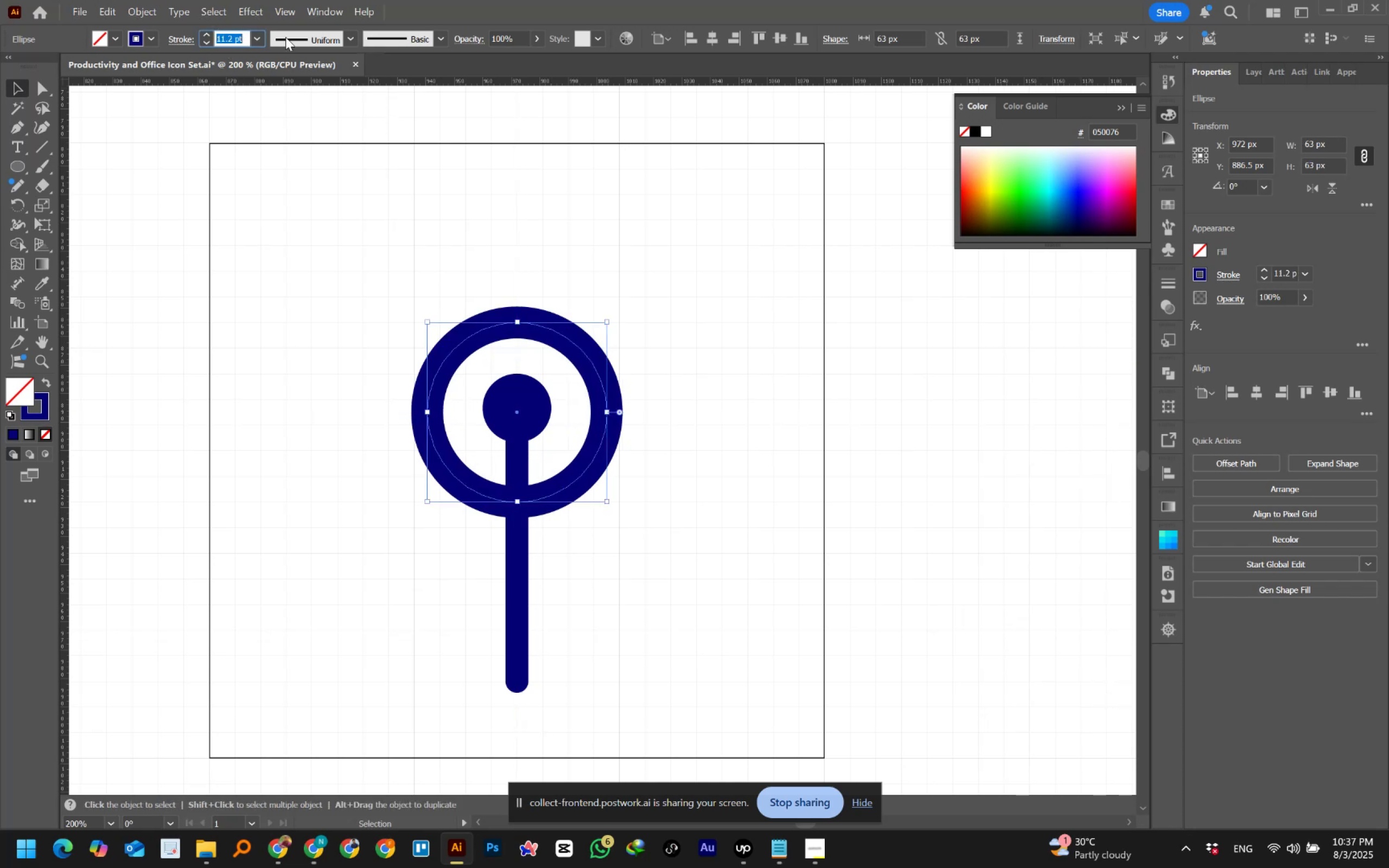 
key(Numpad8)
 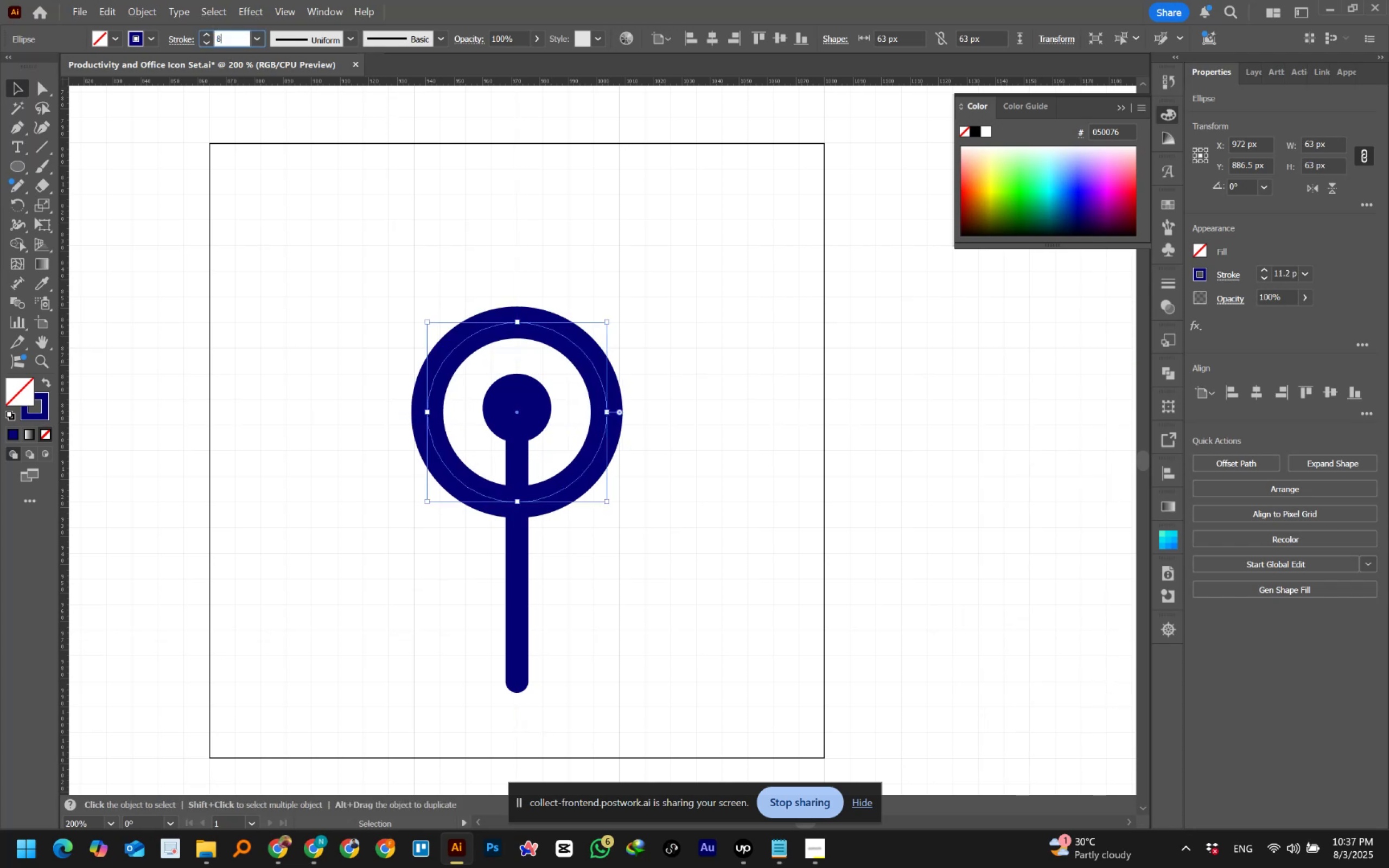 
key(NumpadEnter)
 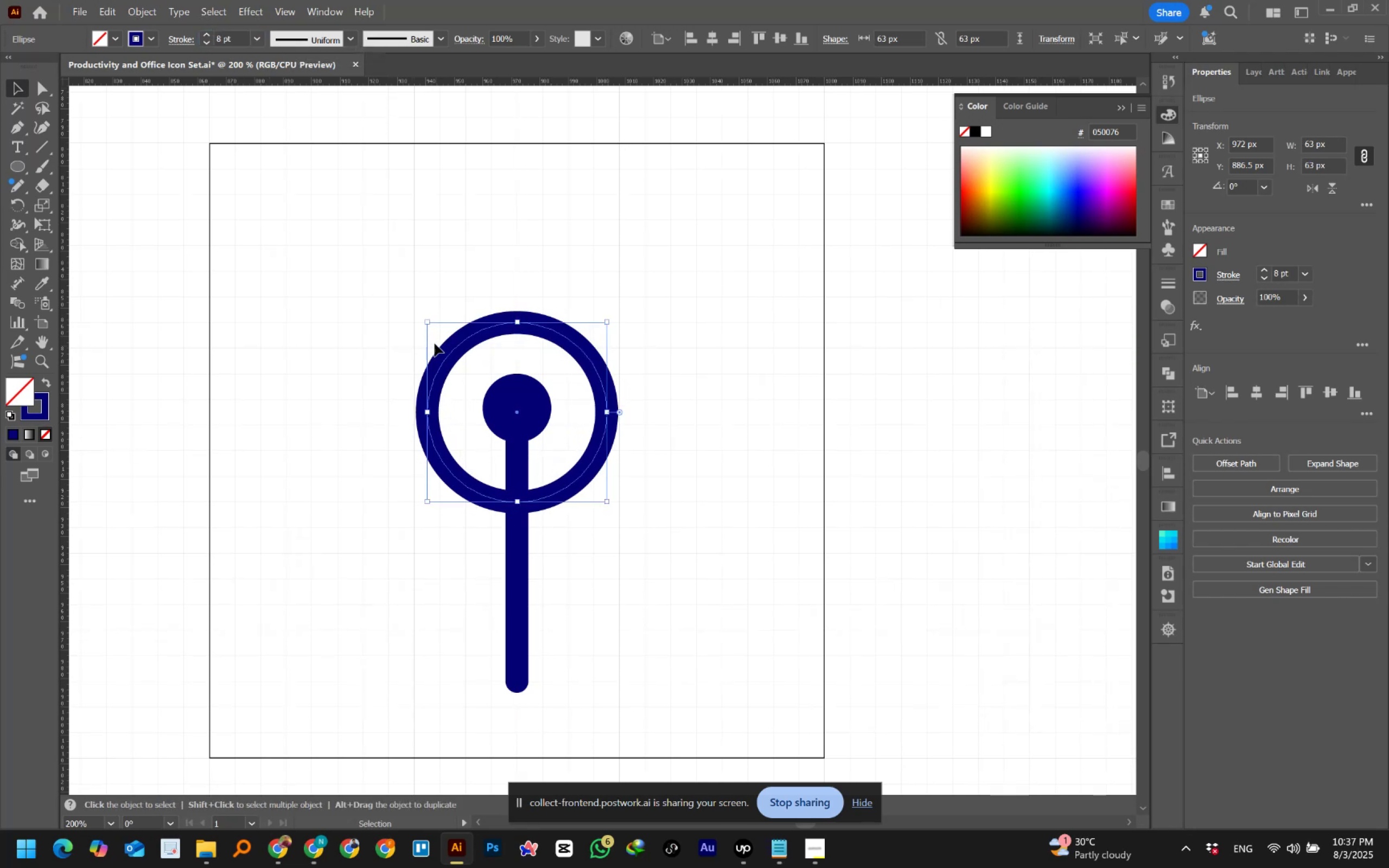 
left_click([413, 312])
 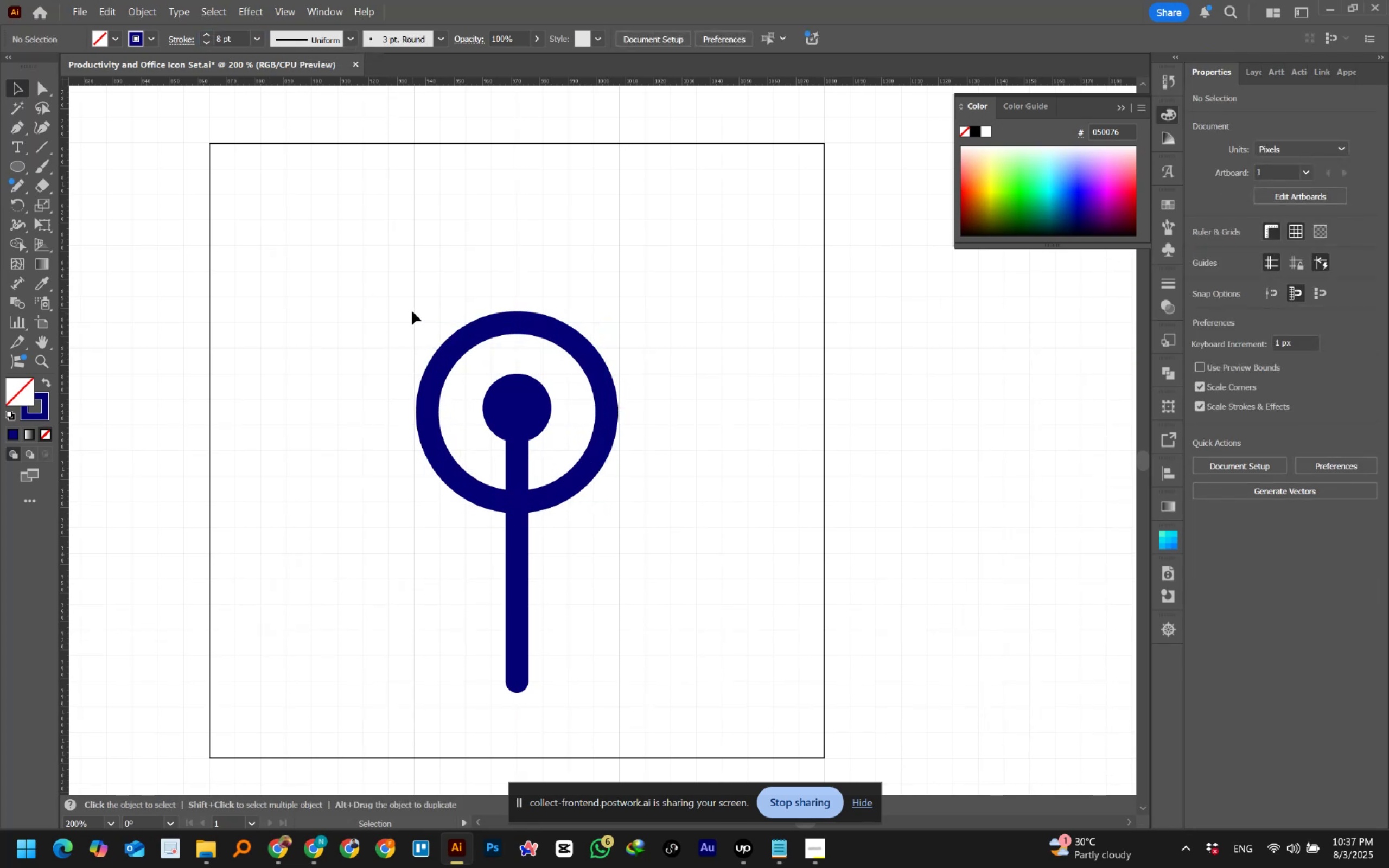 
left_click_drag(start_coordinate=[378, 271], to_coordinate=[536, 339])
 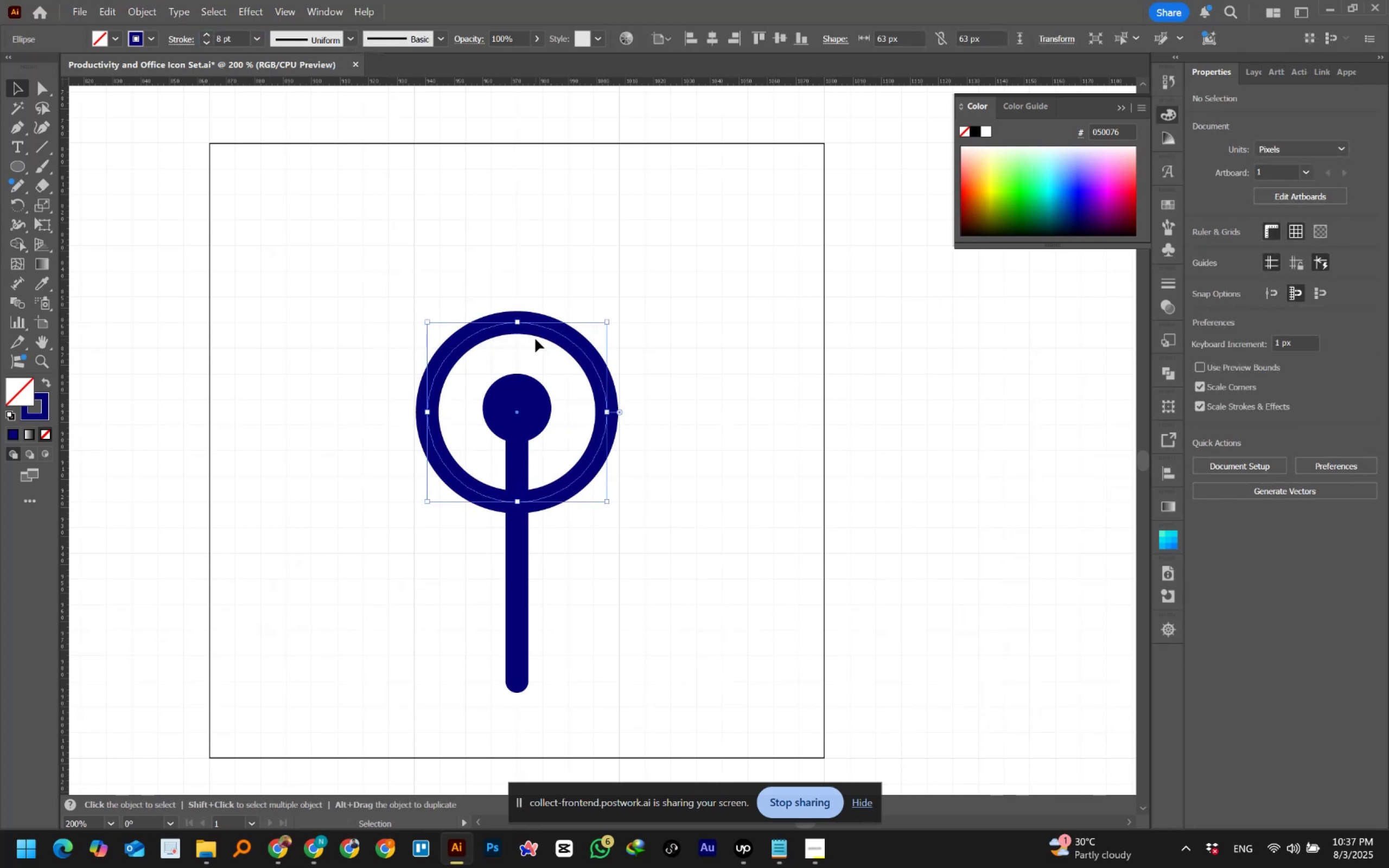 
key(Control+C)
 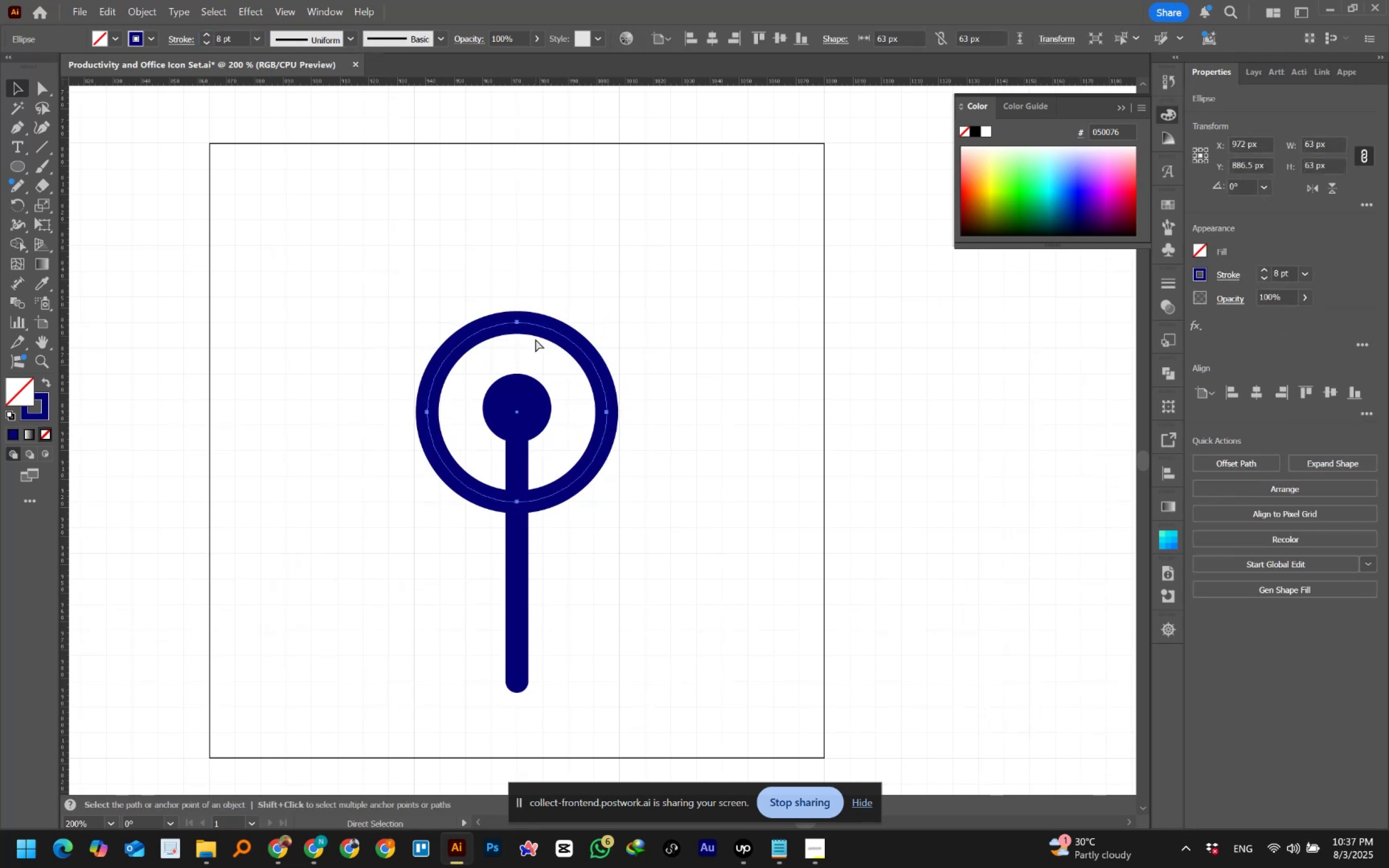 
key(Control+Shift+V)
 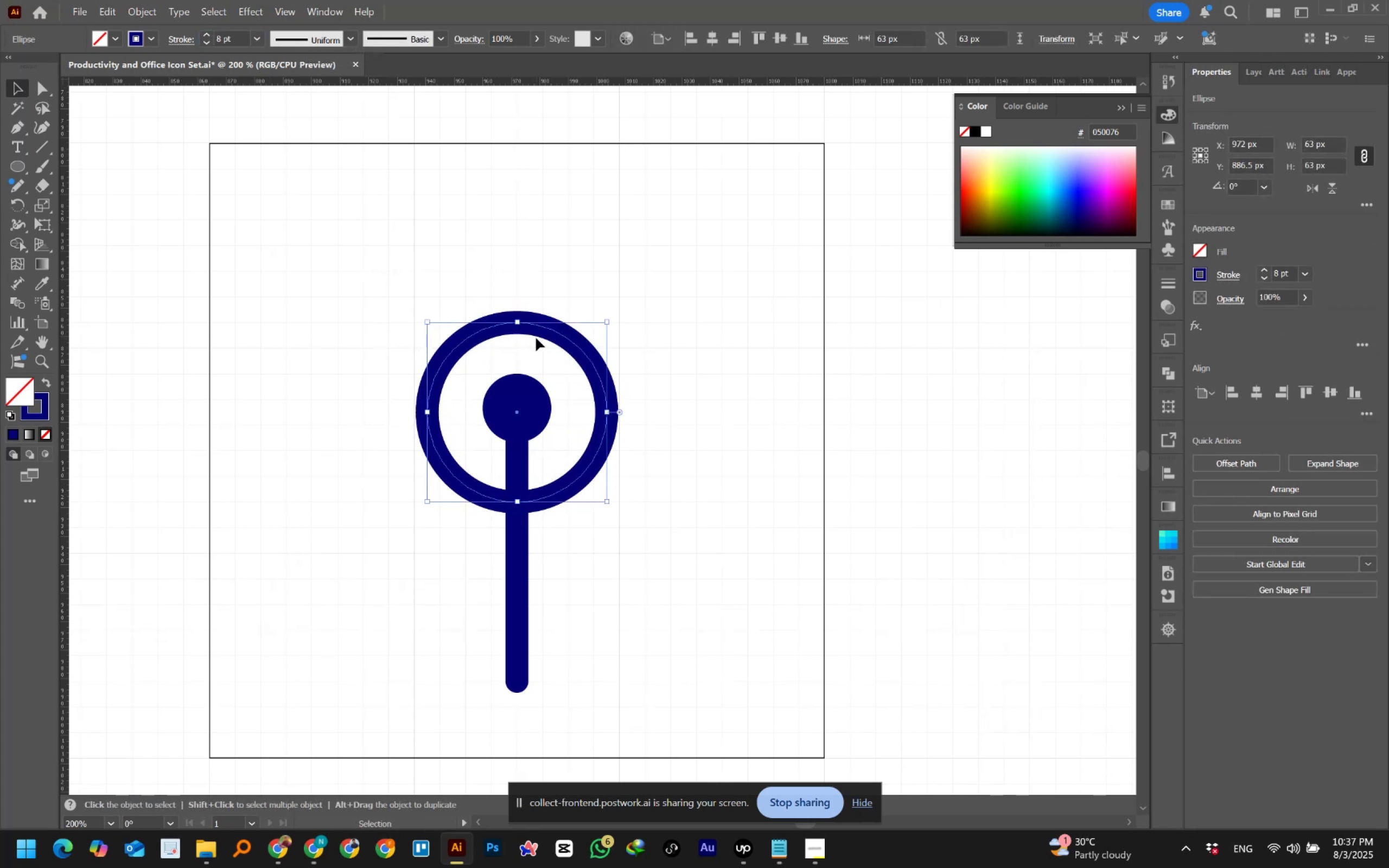 
hold_key(key=AltLeft, duration=2.56)
hold_key(key=ShiftLeft, duration=1.5)
left_click_drag(start_coordinate=[514, 321], to_coordinate=[514, 277])
 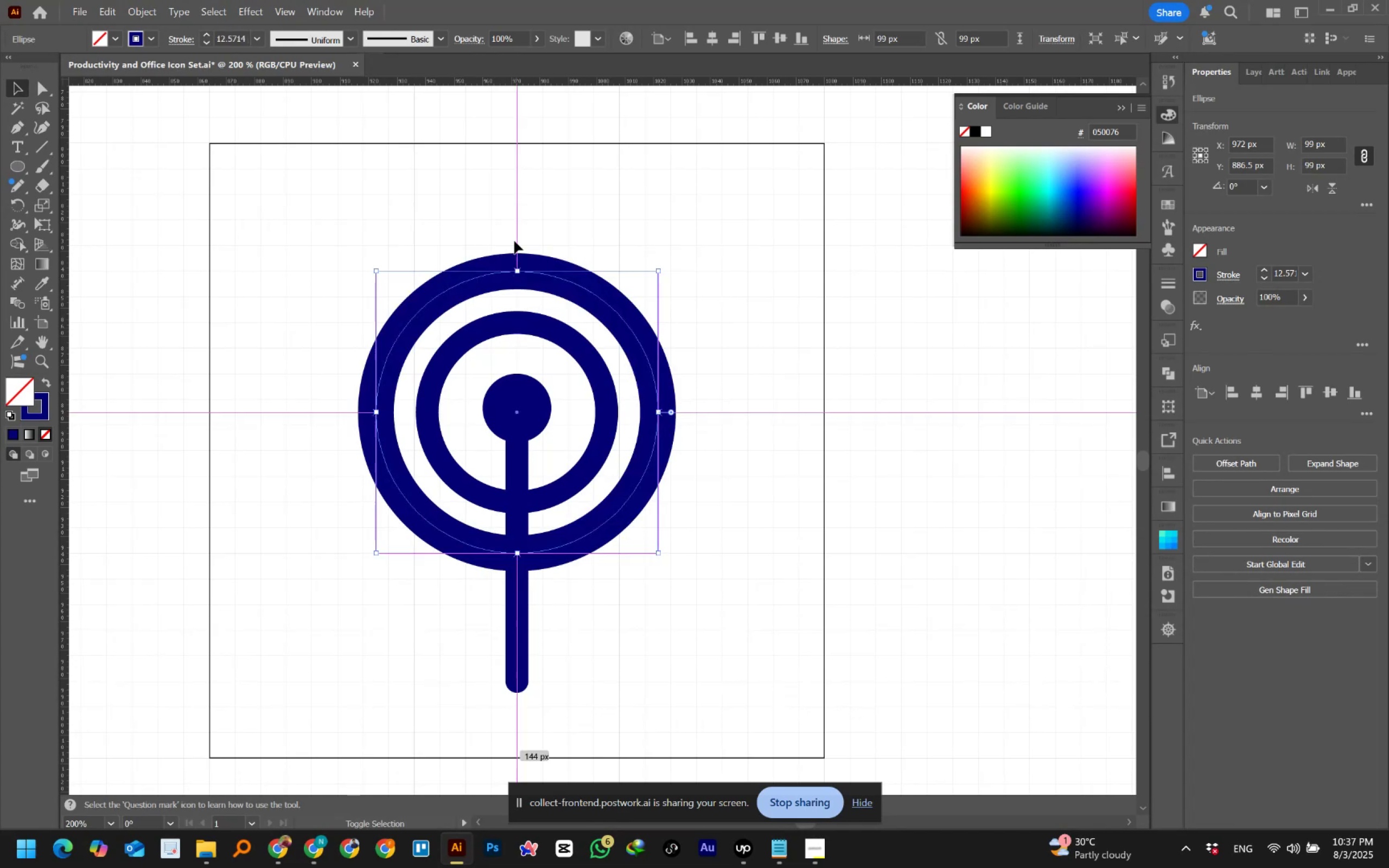 
hold_key(key=ShiftLeft, duration=1.03)
 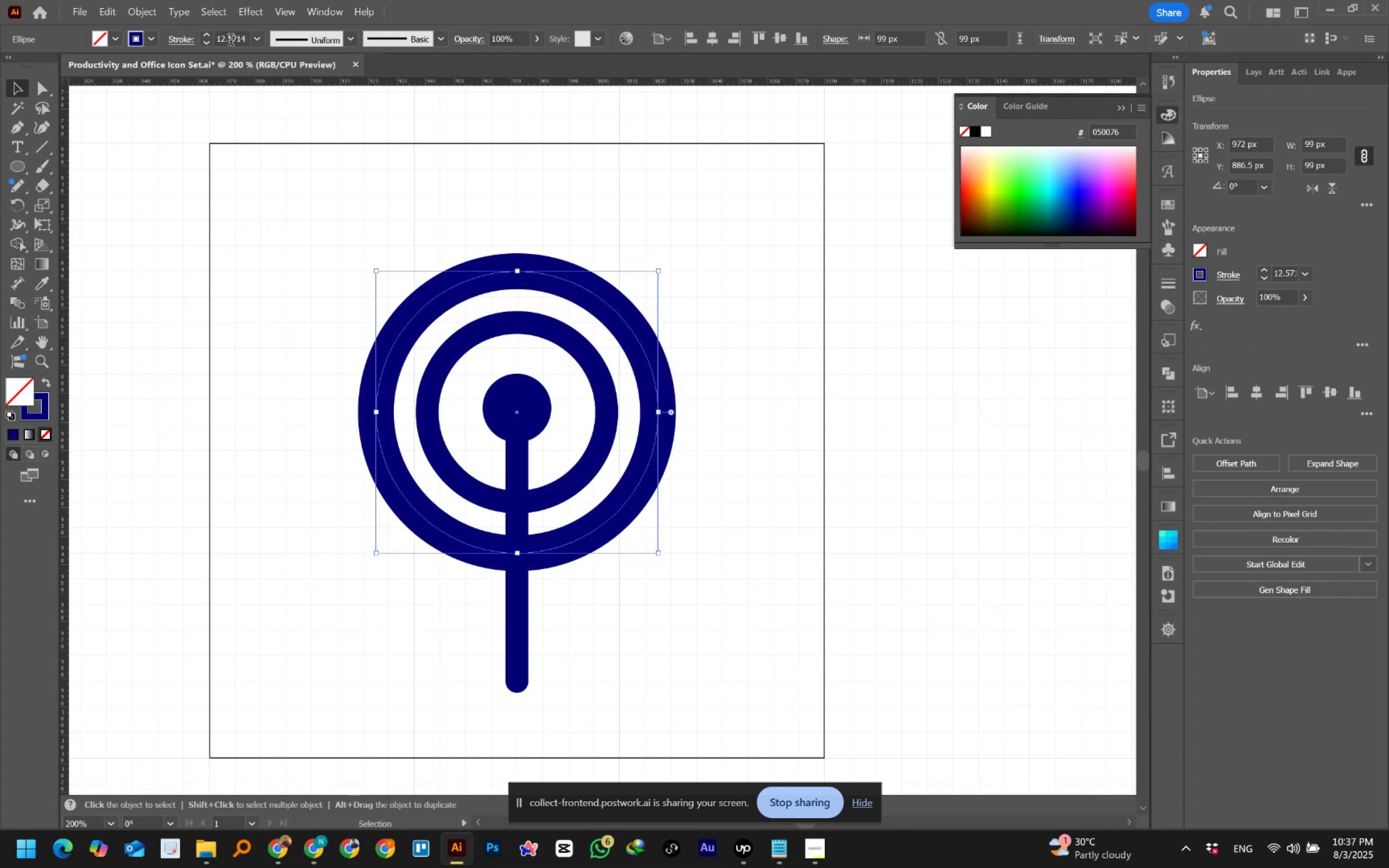 
key(Shift+ShiftLeft)
 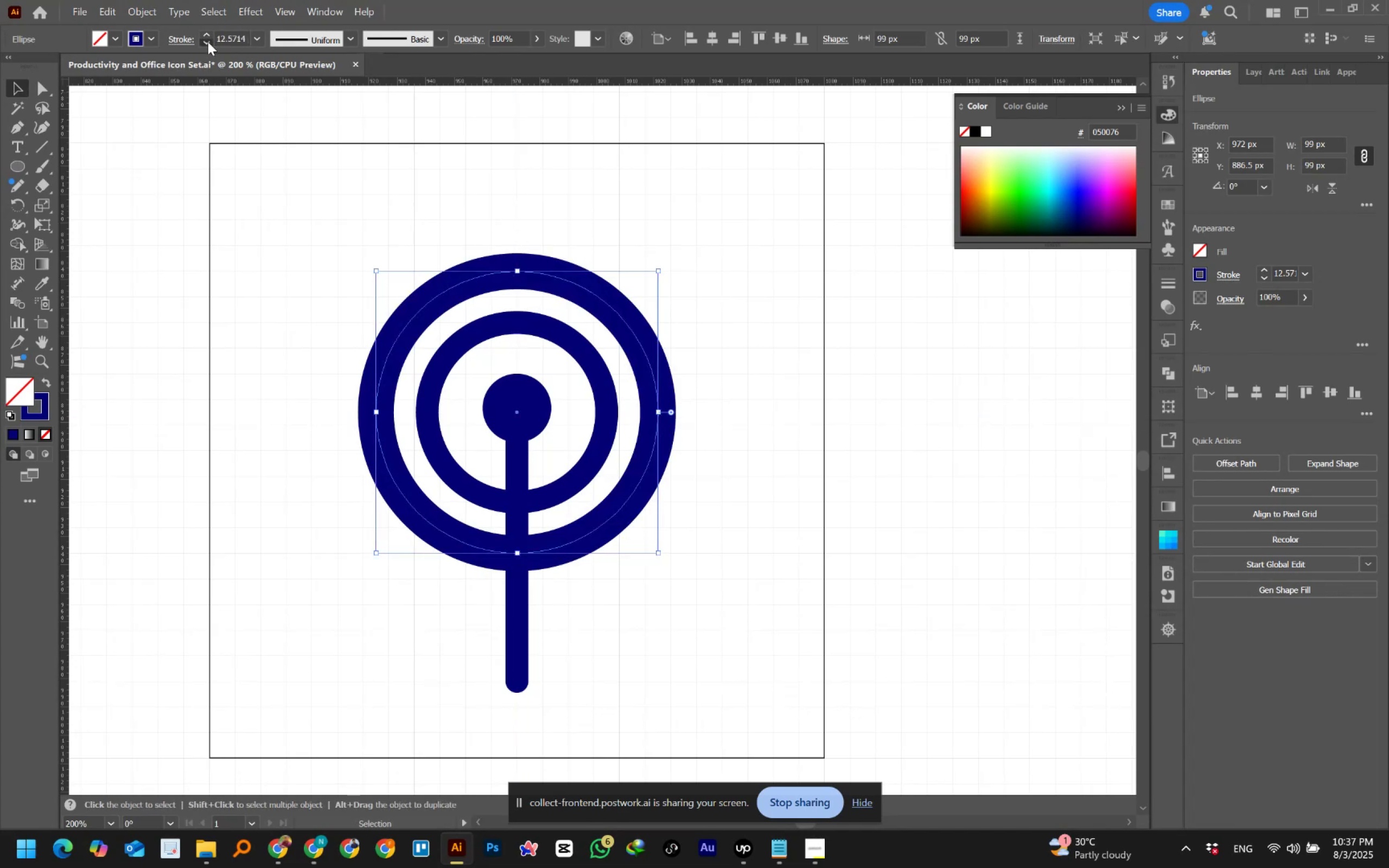 
left_click([208, 42])
 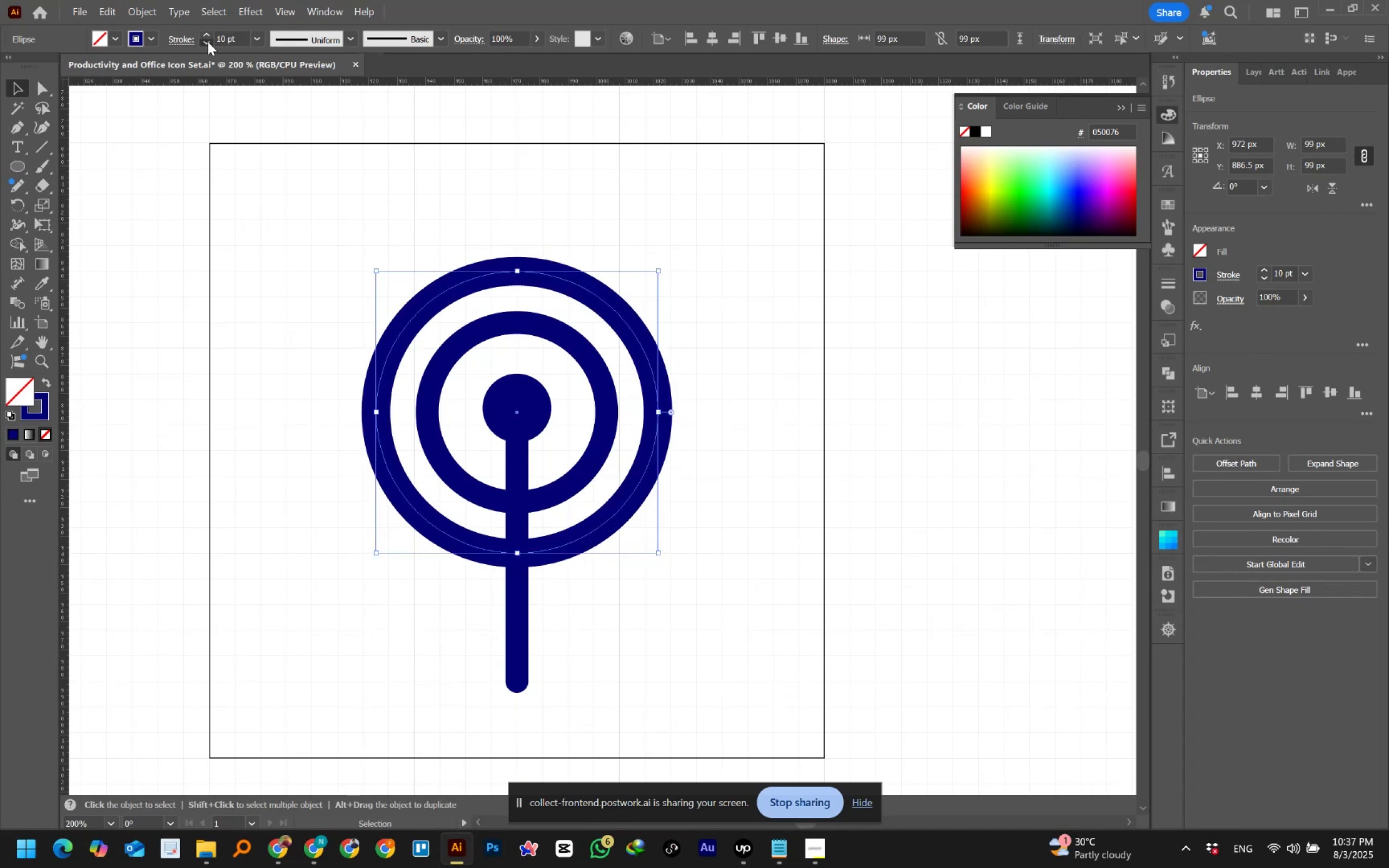 
double_click([208, 42])
 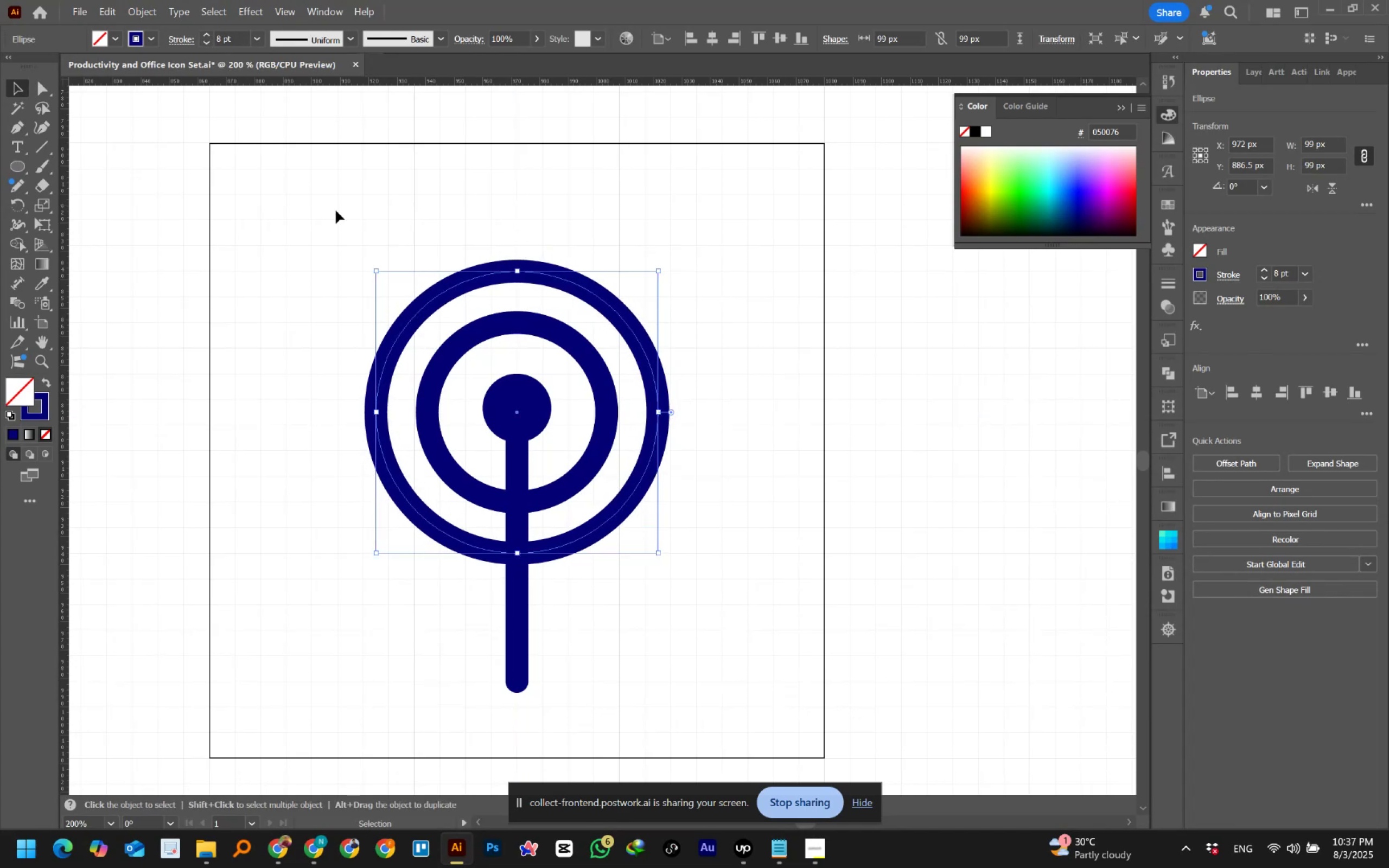 
left_click([355, 222])
 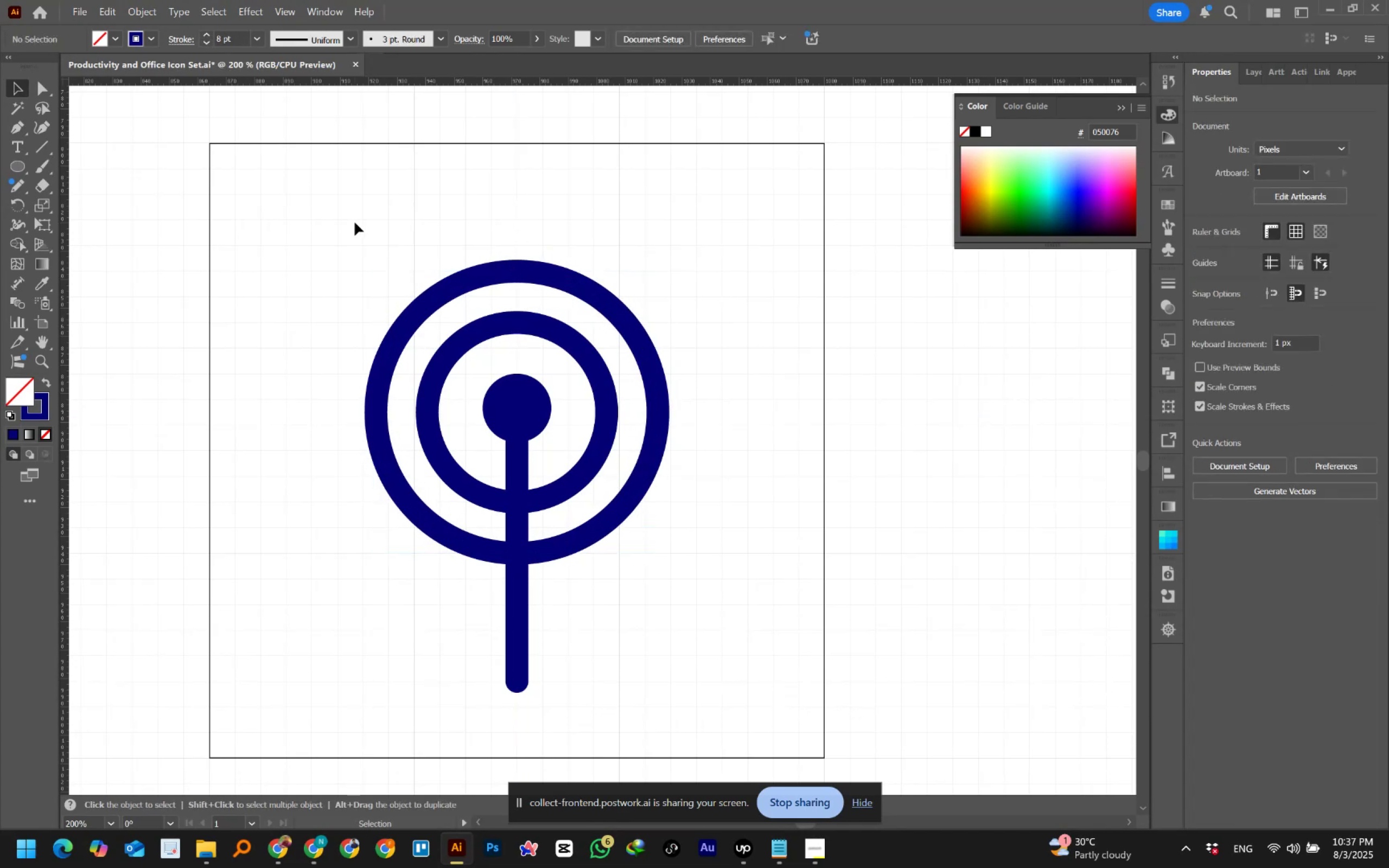 
hold_key(key=AltLeft, duration=0.65)
scroll: coordinate [432, 374], scroll_direction: down, amount: 1.0
 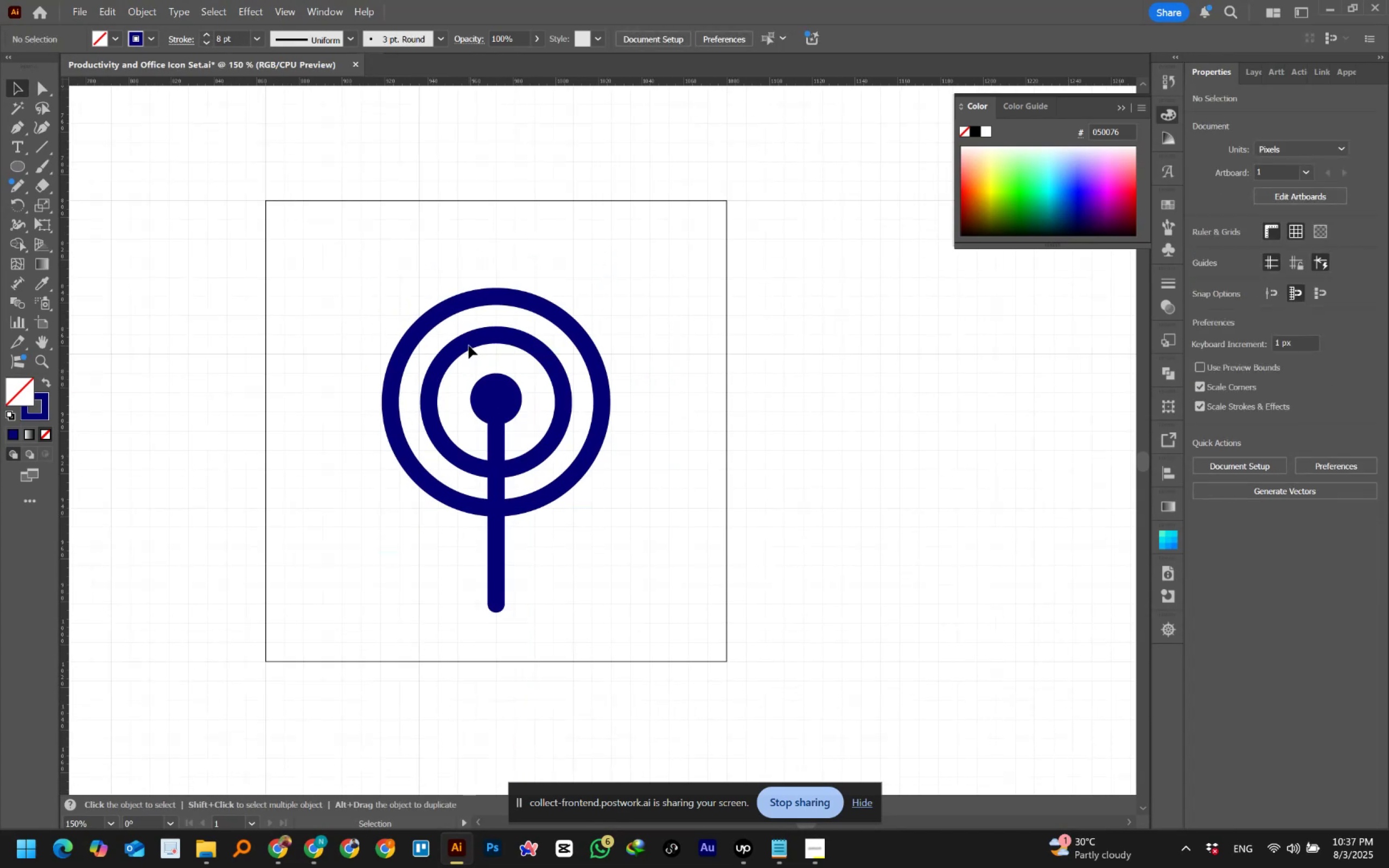 
key(Alt+Tab)
 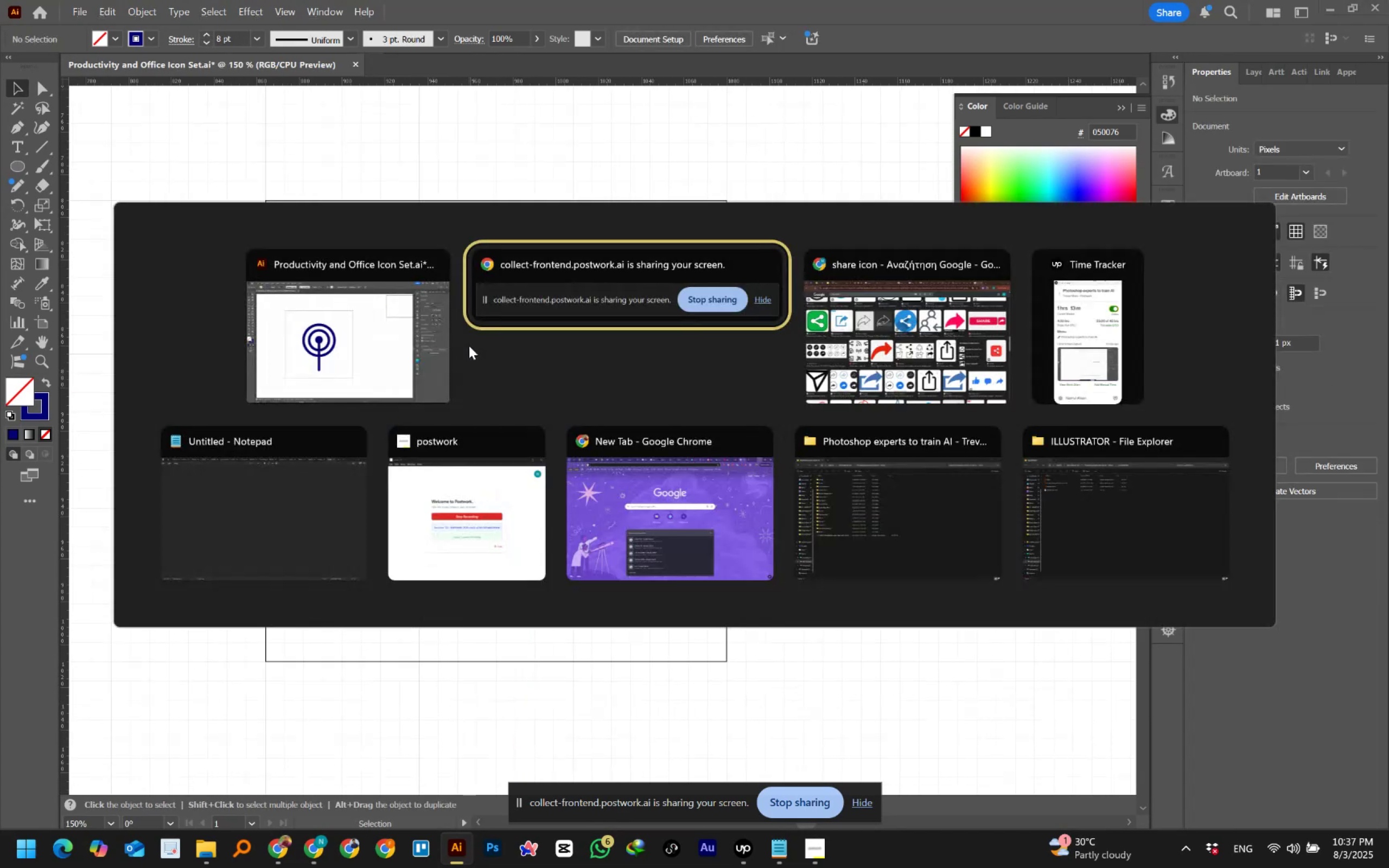 
key(Alt+Tab)
 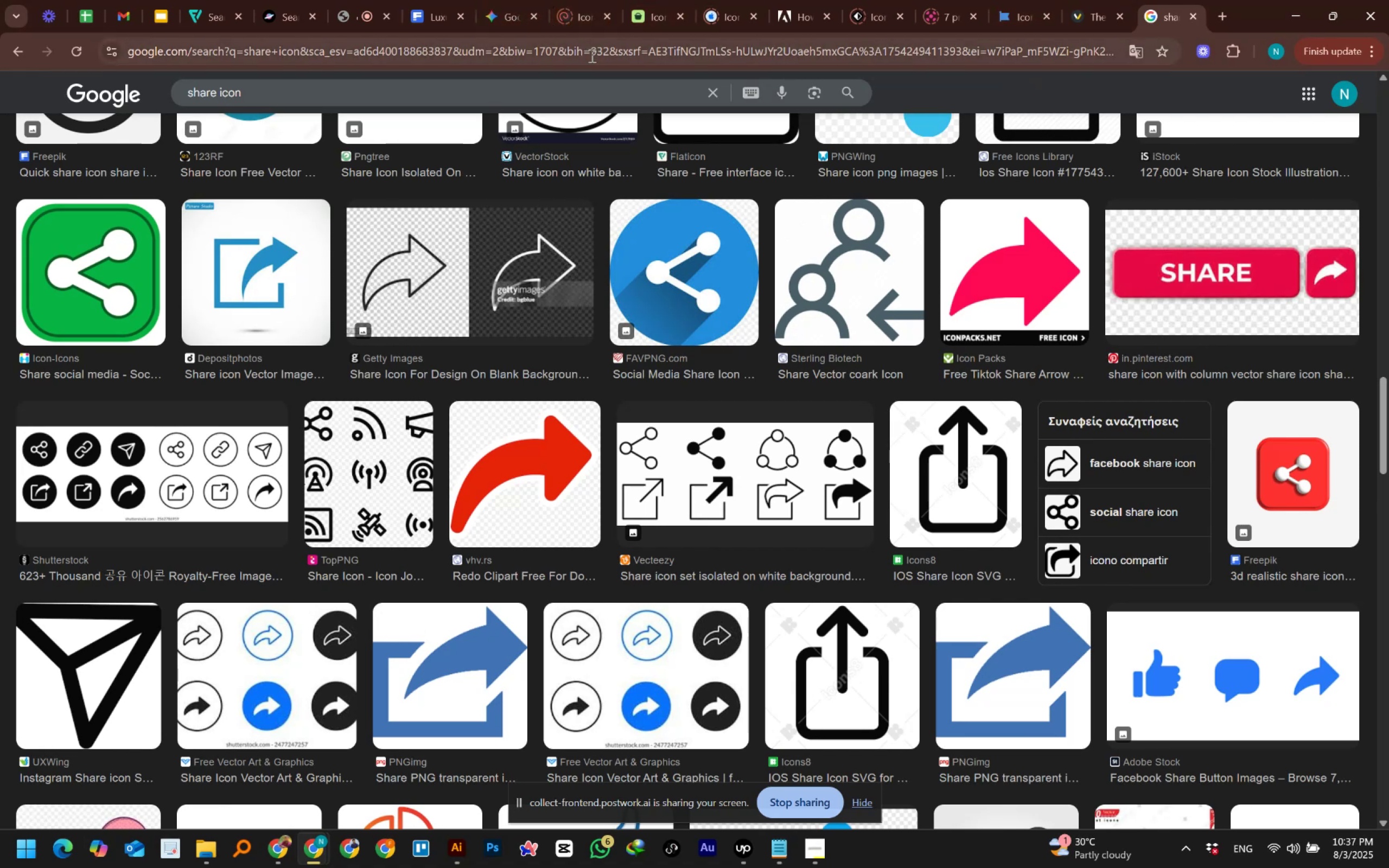 
wait(14.31)
 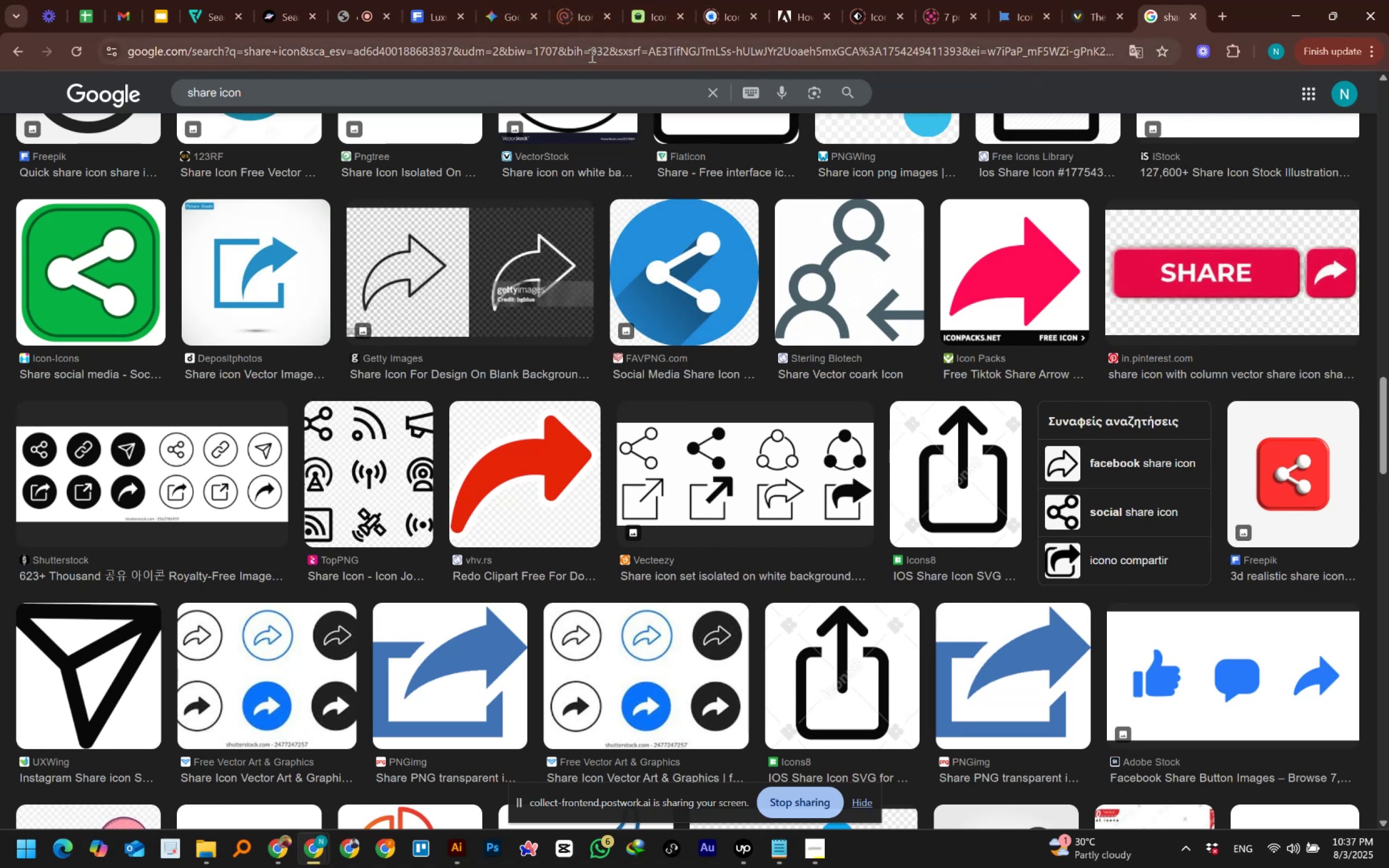 
key(Alt+Tab)
 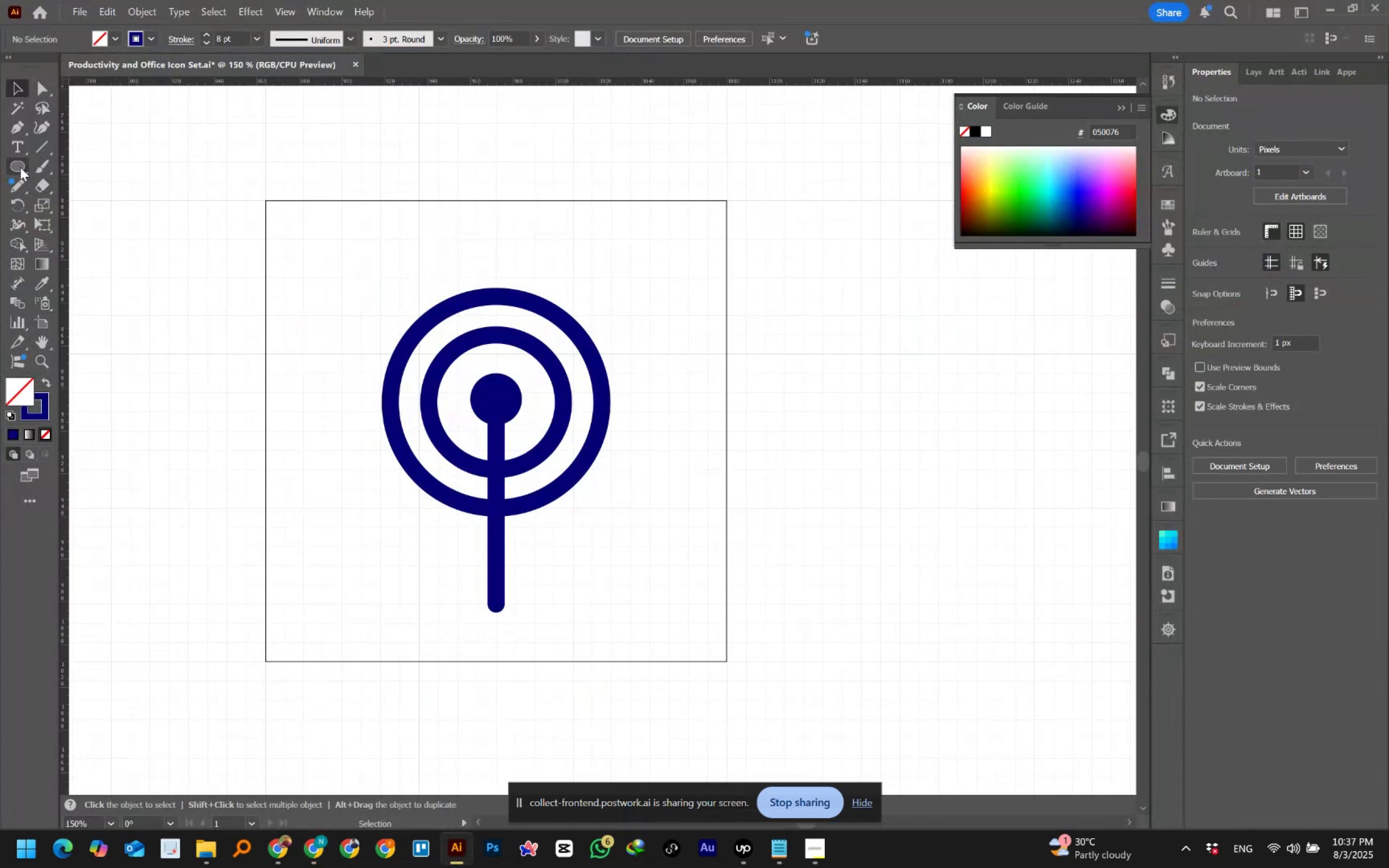 
left_click([20, 167])
 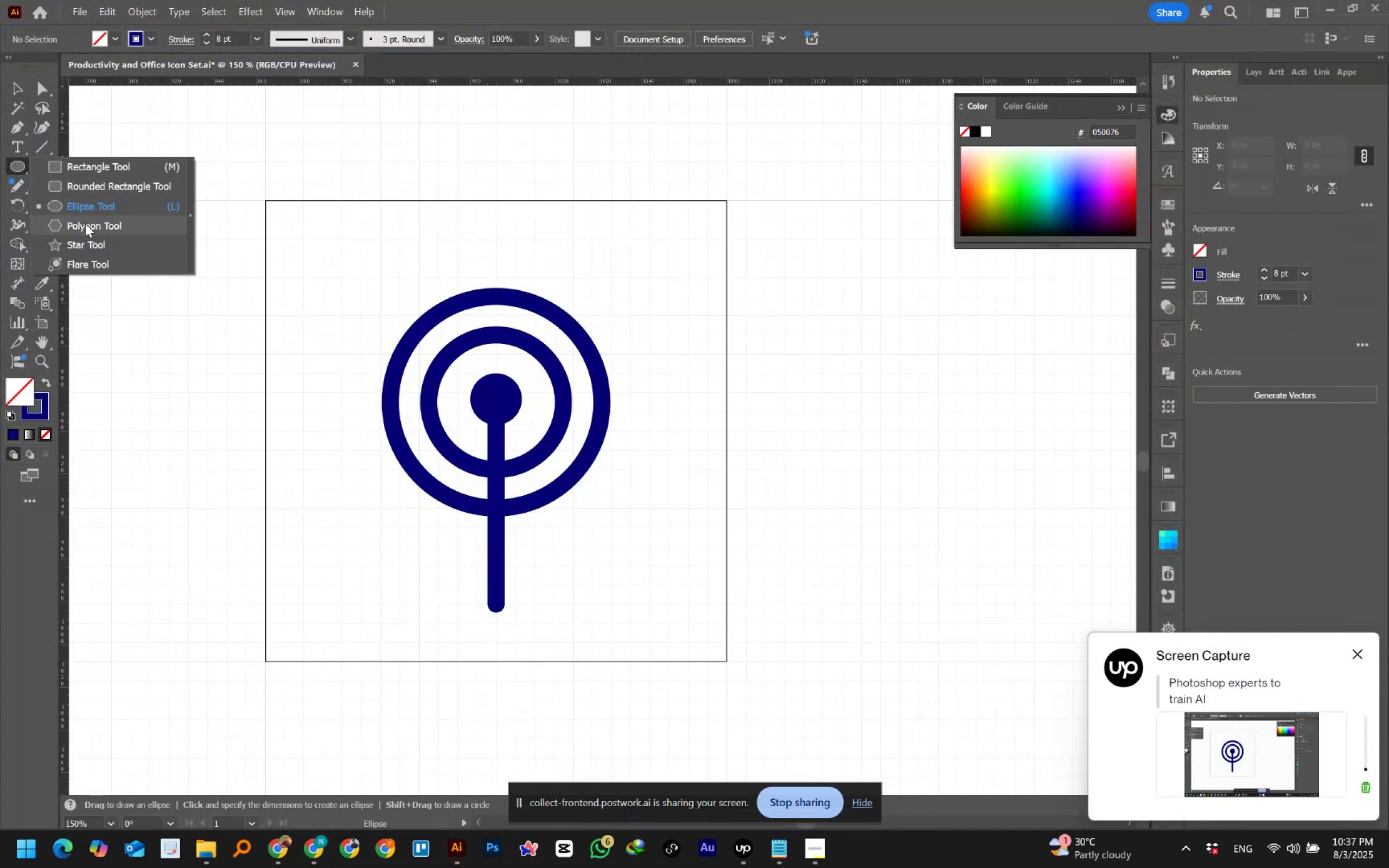 
wait(5.44)
 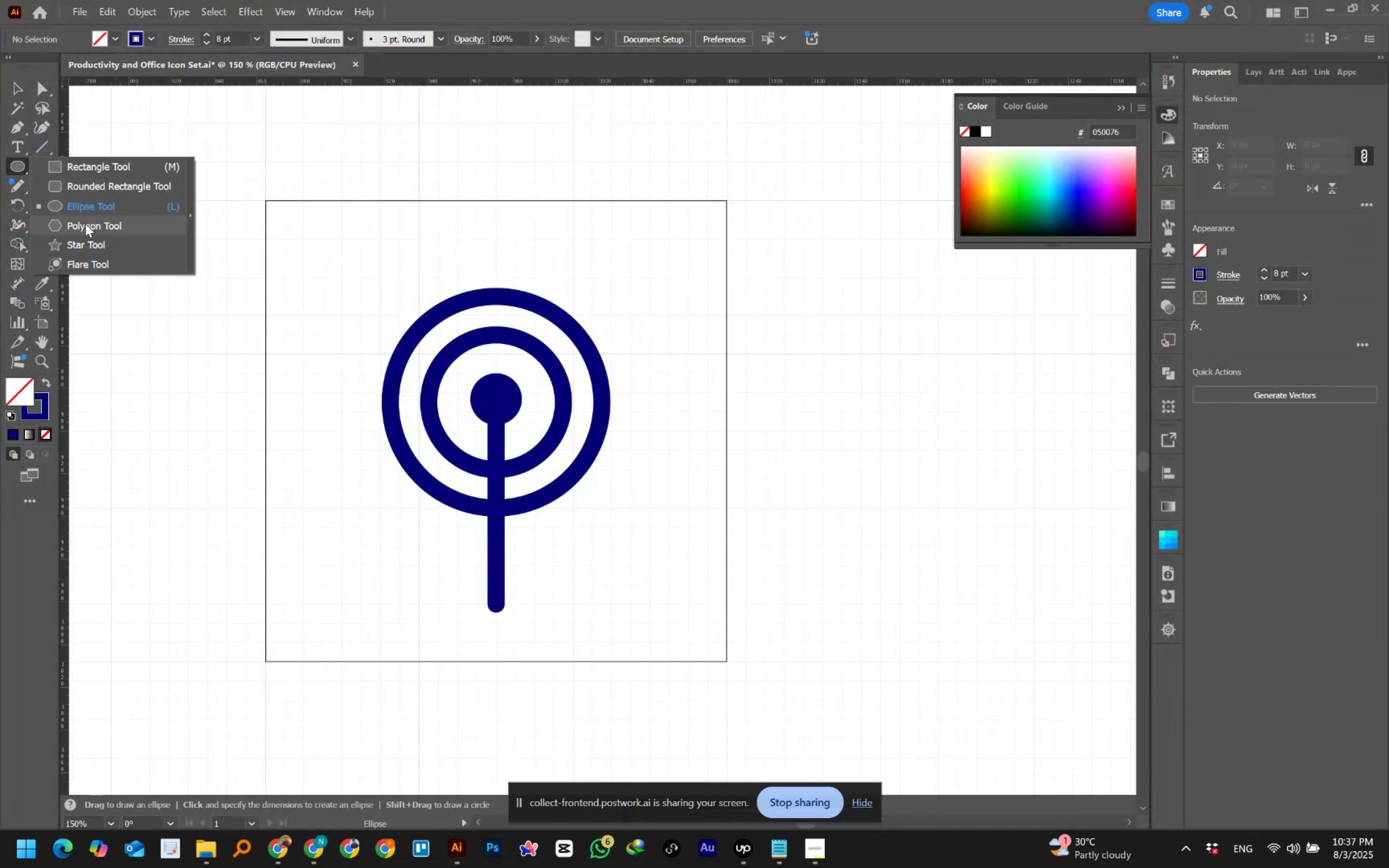 
left_click([78, 168])
 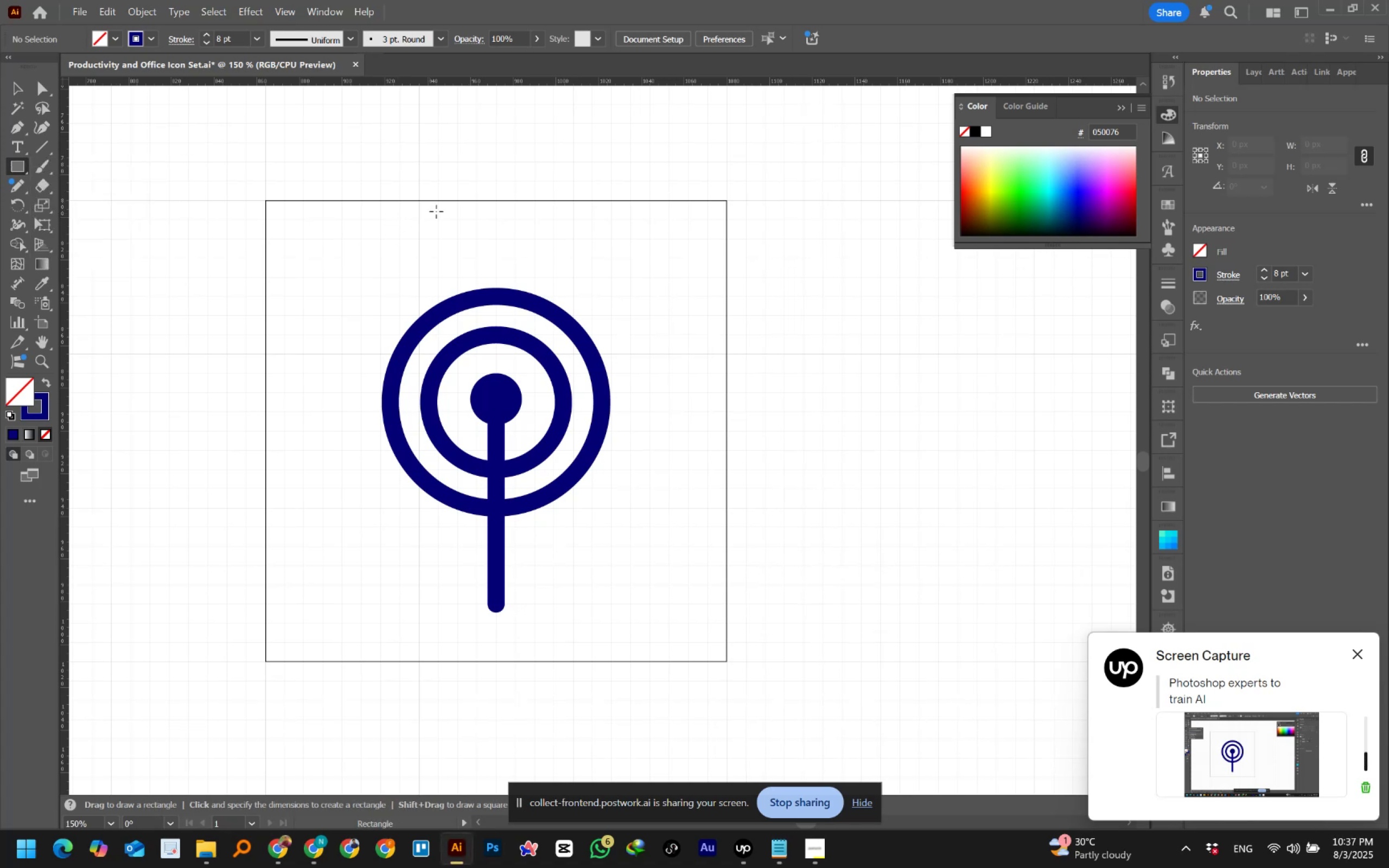 
left_click_drag(start_coordinate=[444, 173], to_coordinate=[584, 325])
 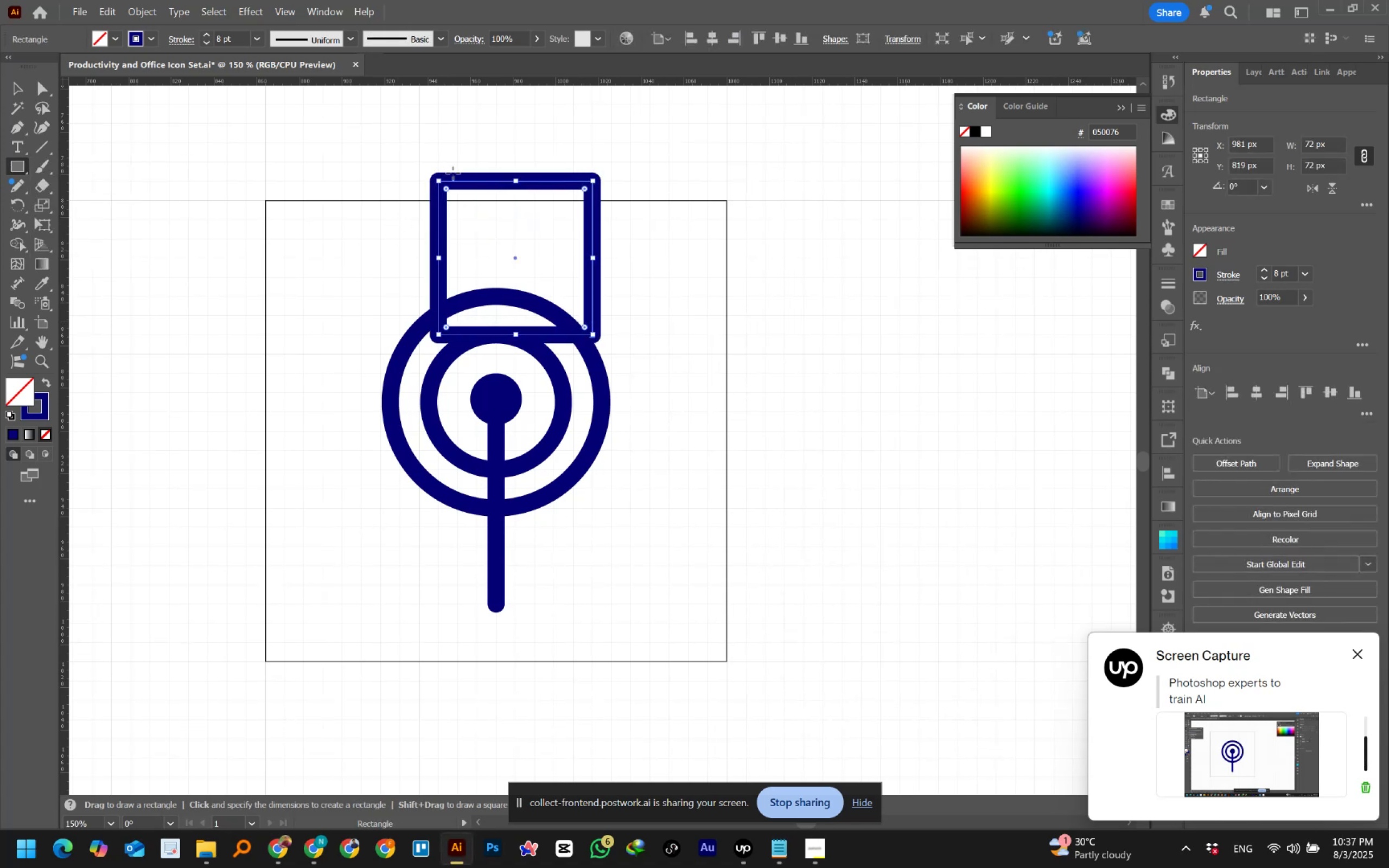 
hold_key(key=ShiftLeft, duration=1.5)
 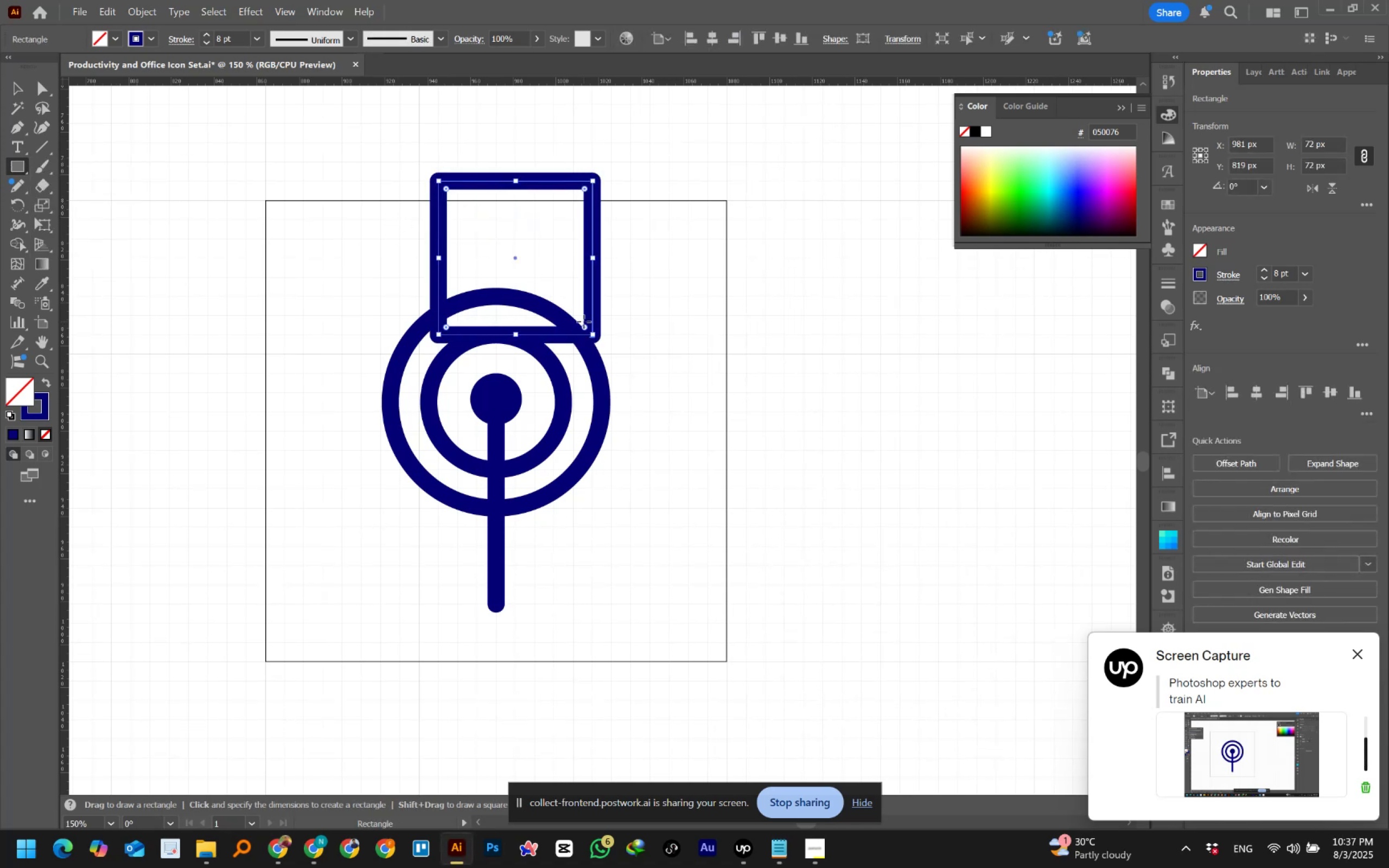 
key(Shift+ShiftLeft)
 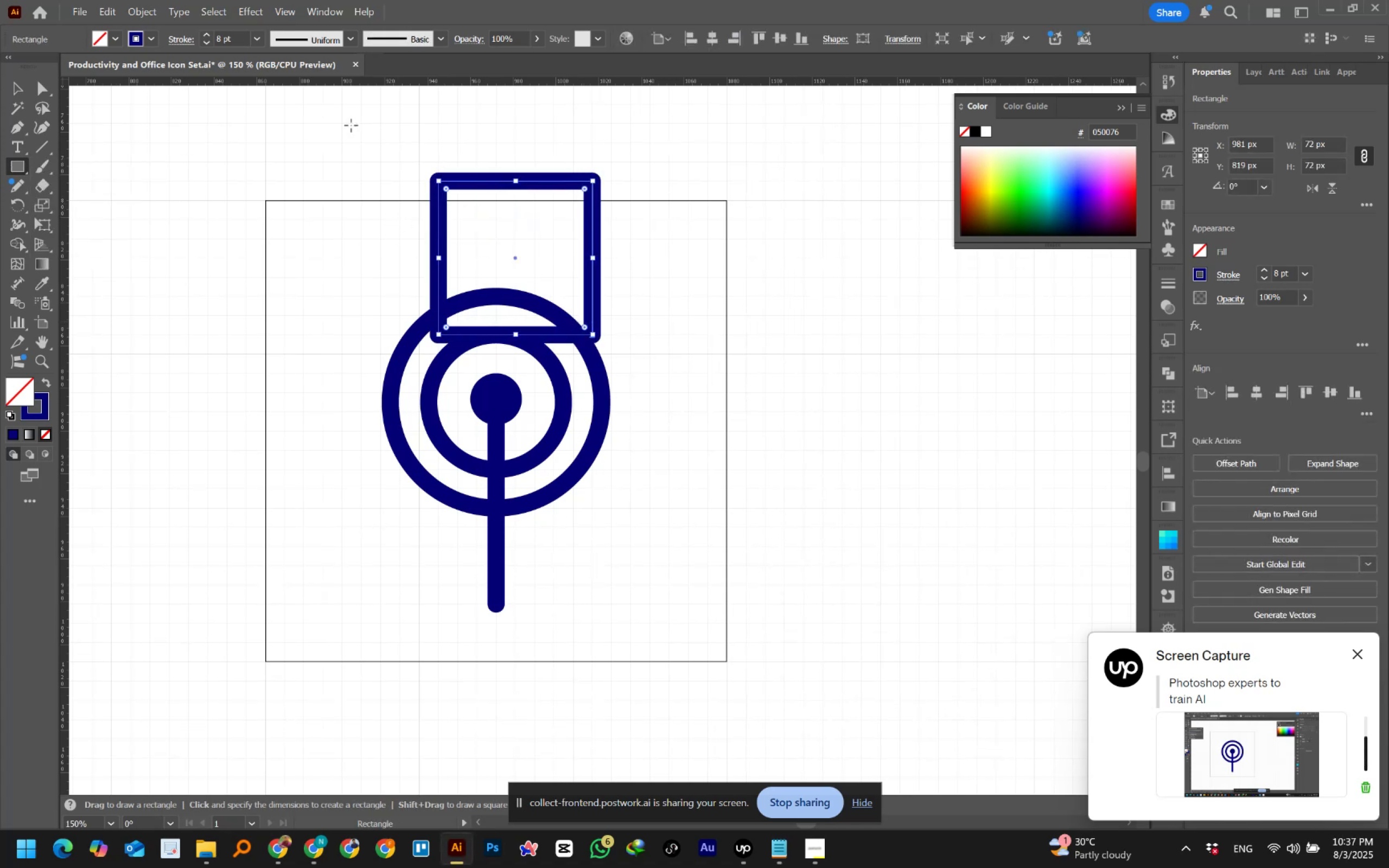 
key(Shift+ShiftLeft)
 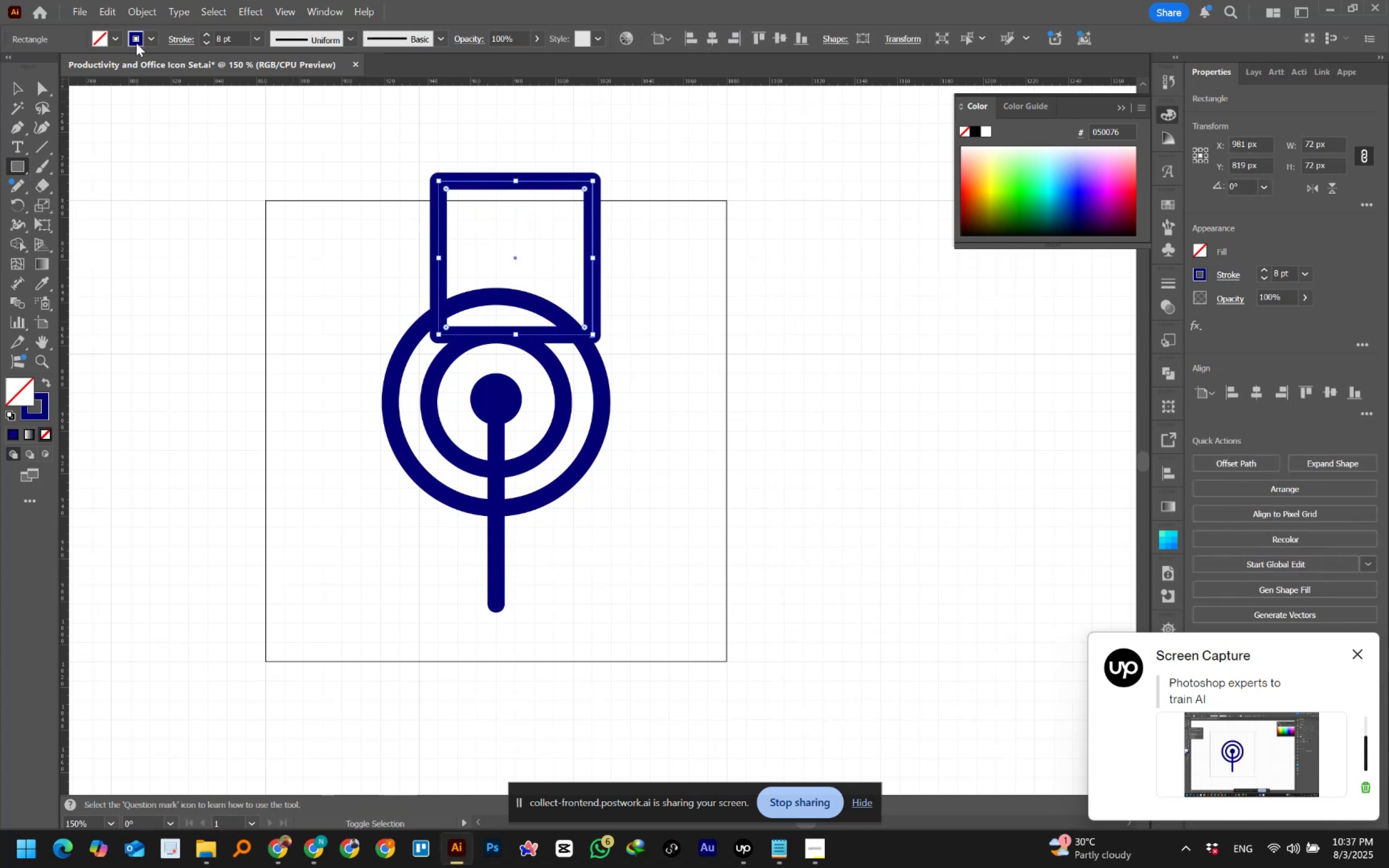 
key(Shift+ShiftLeft)
 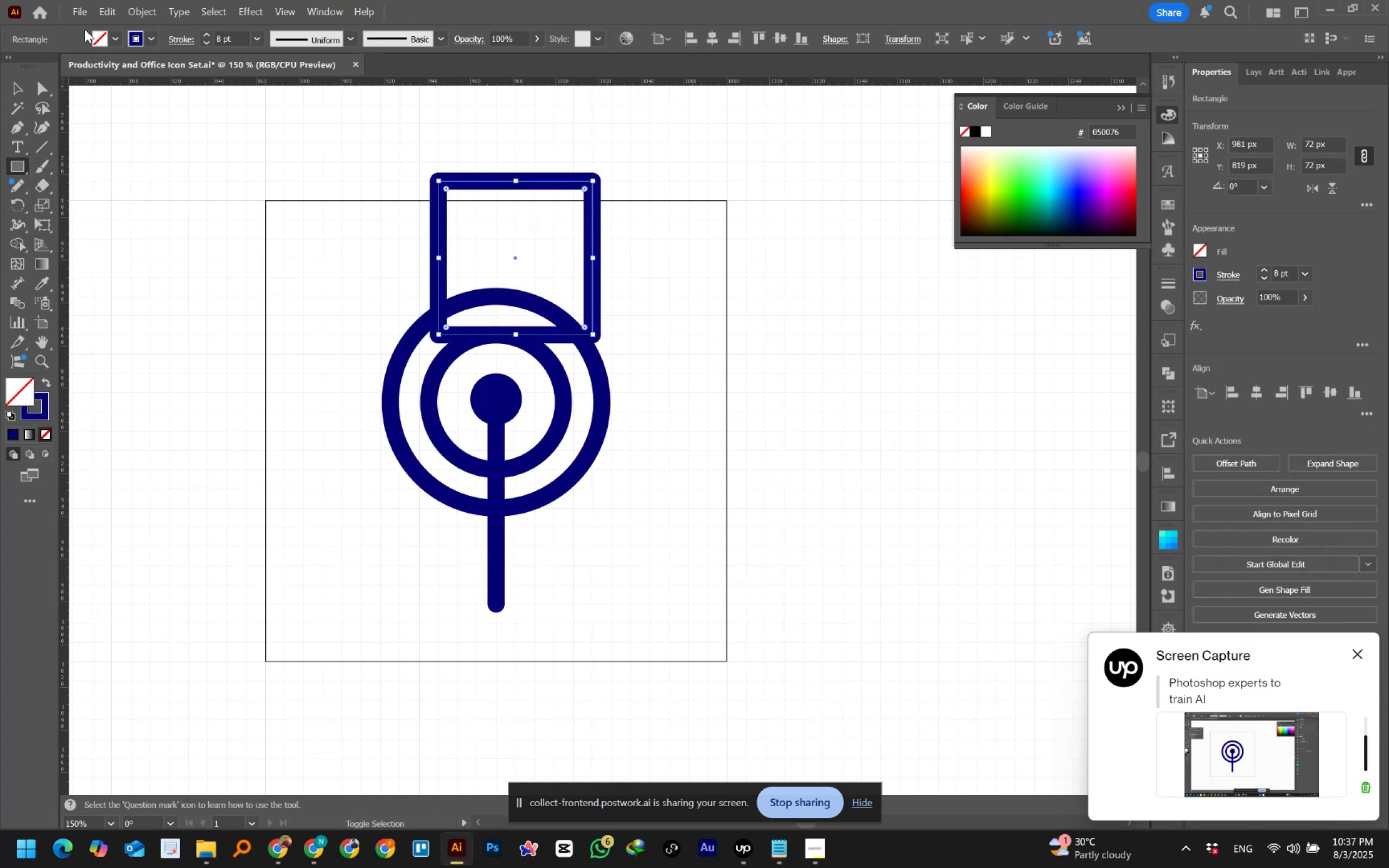 
key(Shift+ShiftLeft)
 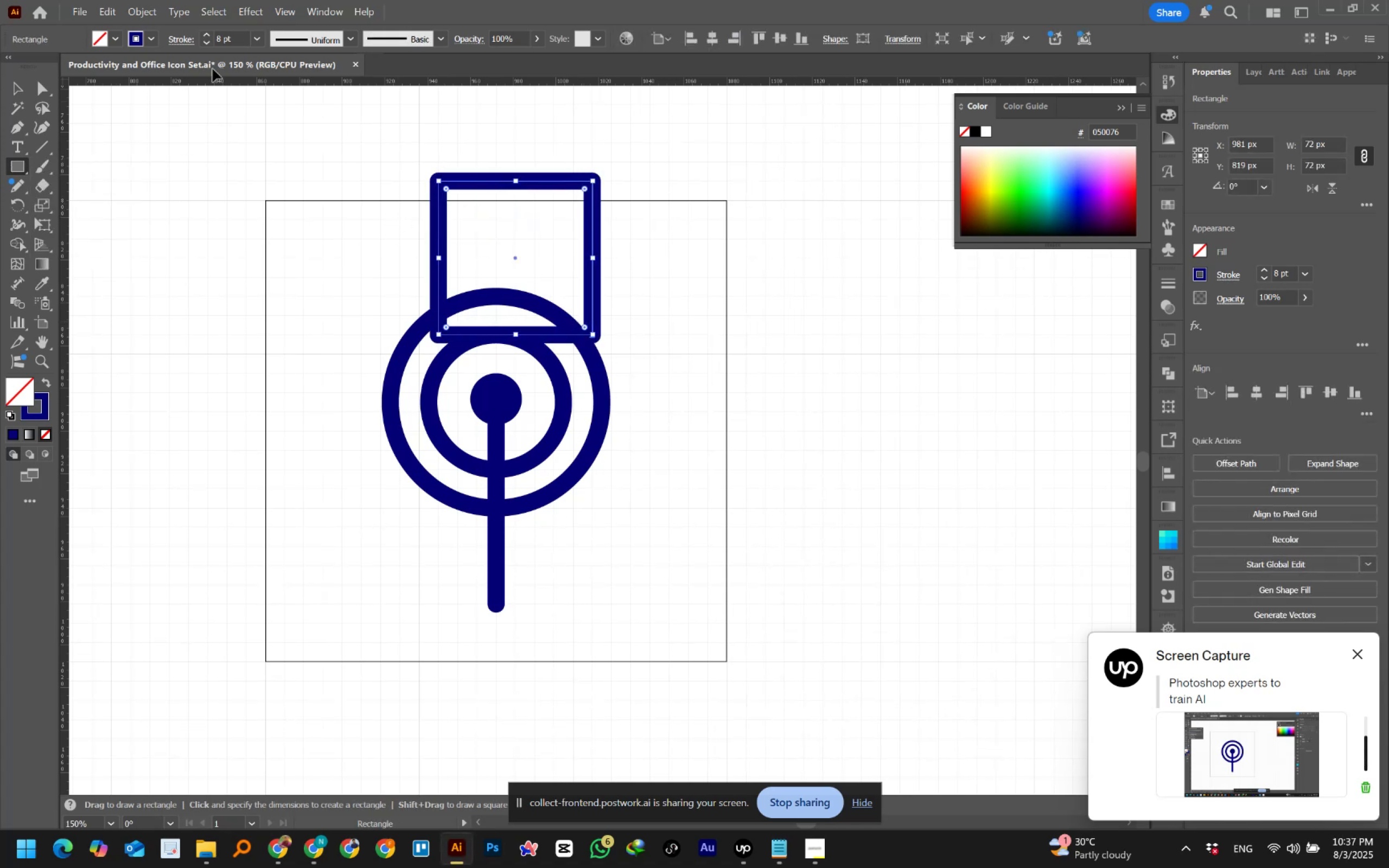 
key(Shift+ShiftLeft)
 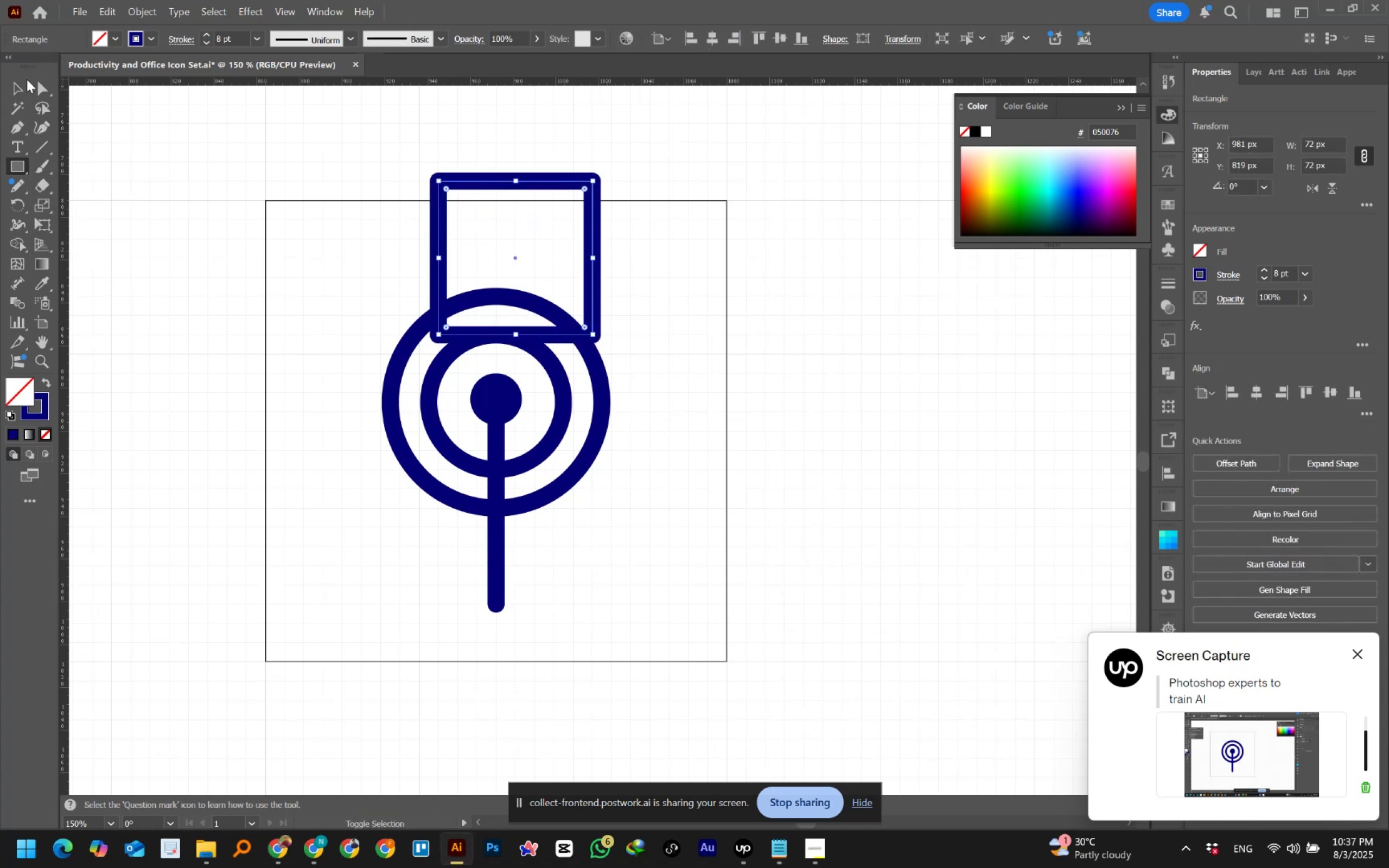 
left_click([10, 90])
 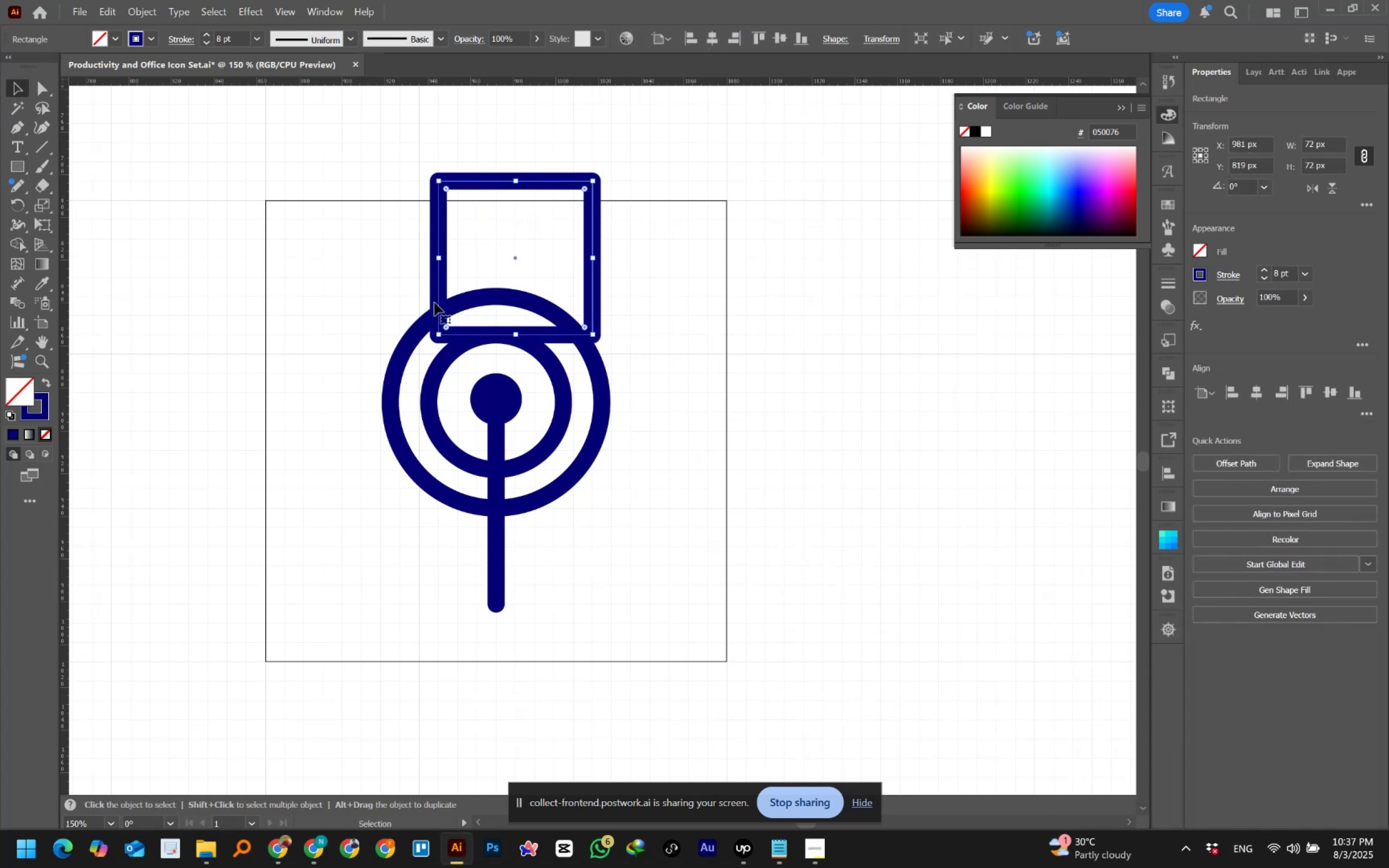 
left_click_drag(start_coordinate=[447, 325], to_coordinate=[394, 367])
 